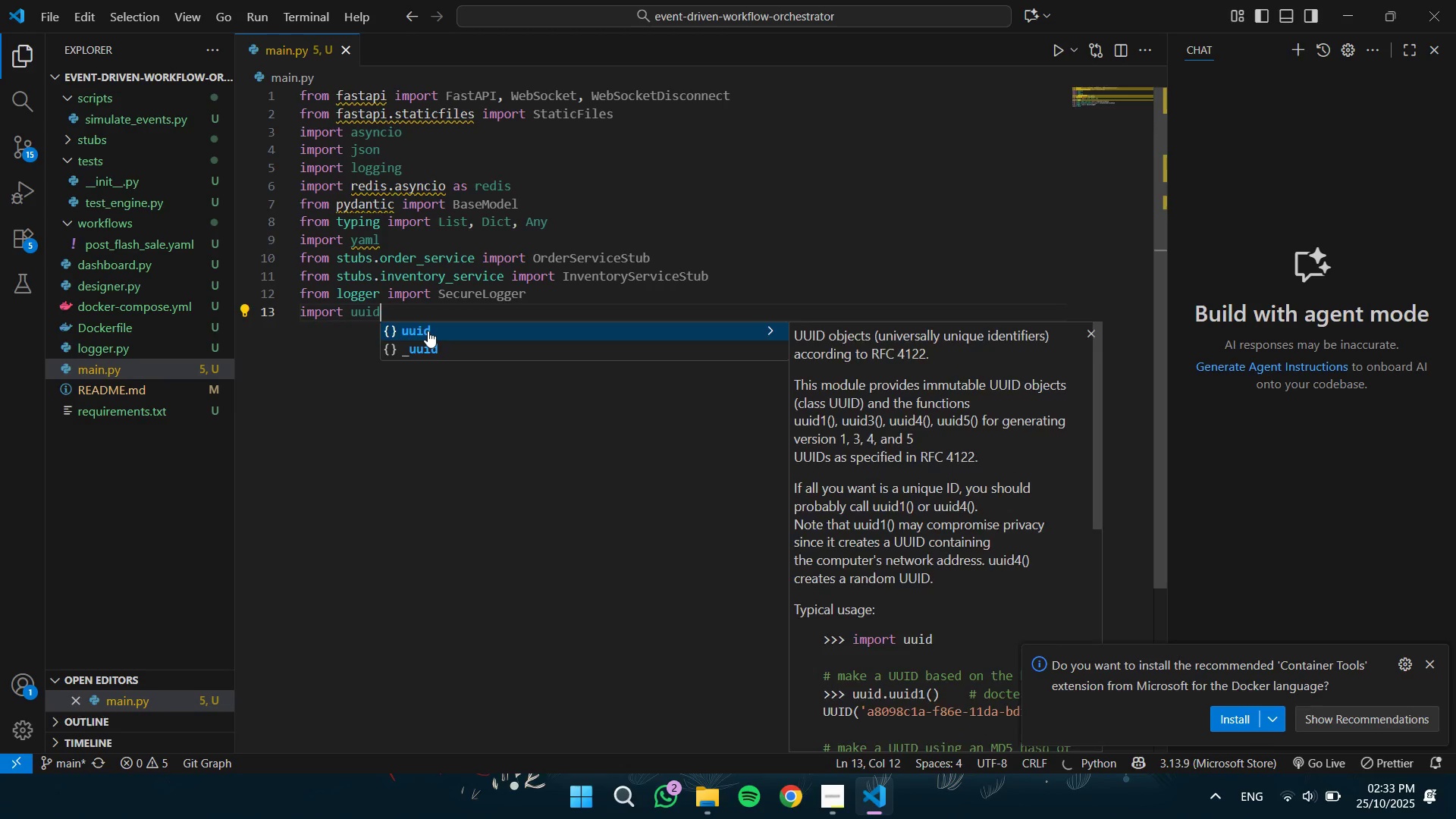 
key(Enter)
 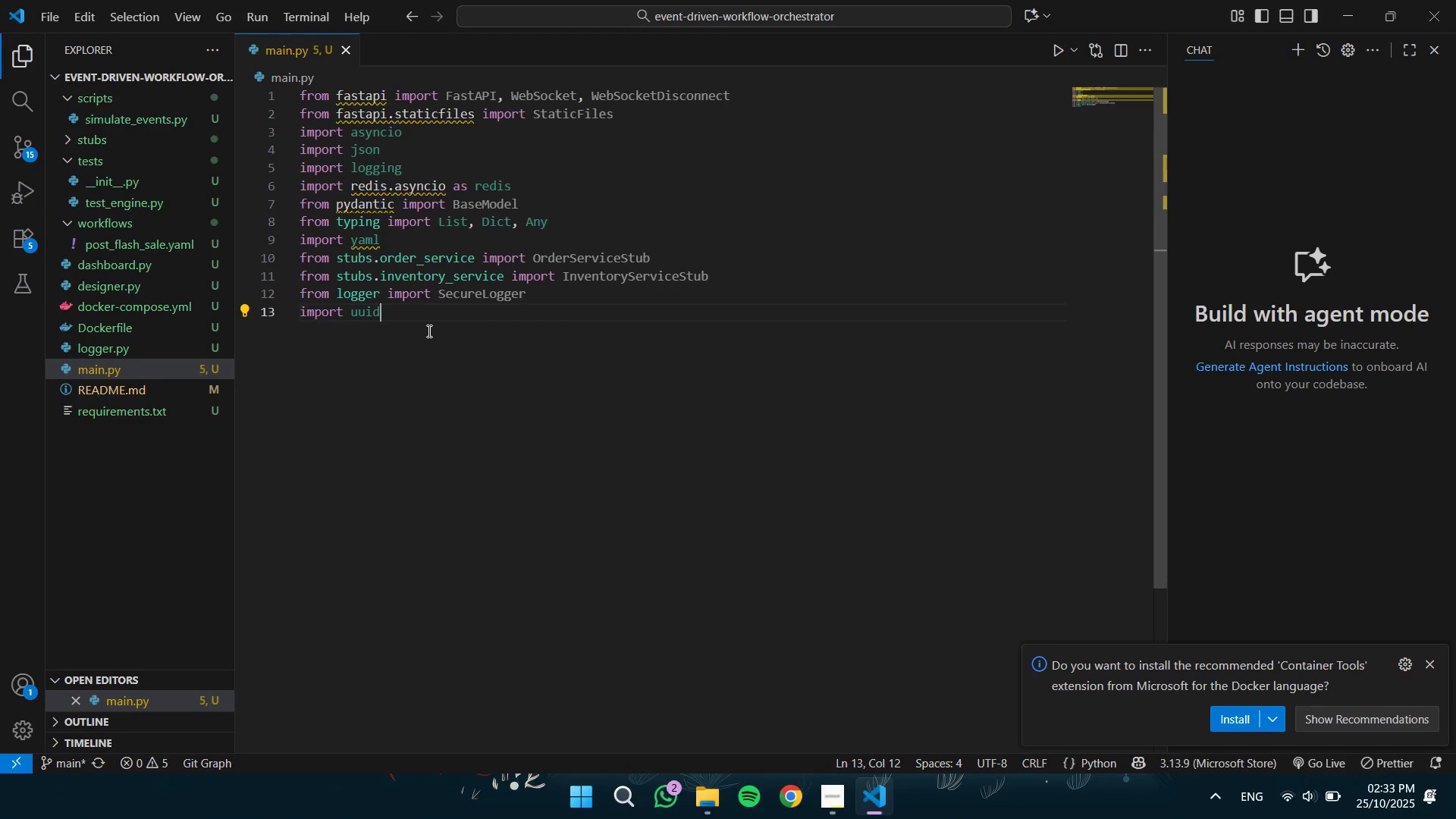 
key(Enter)
 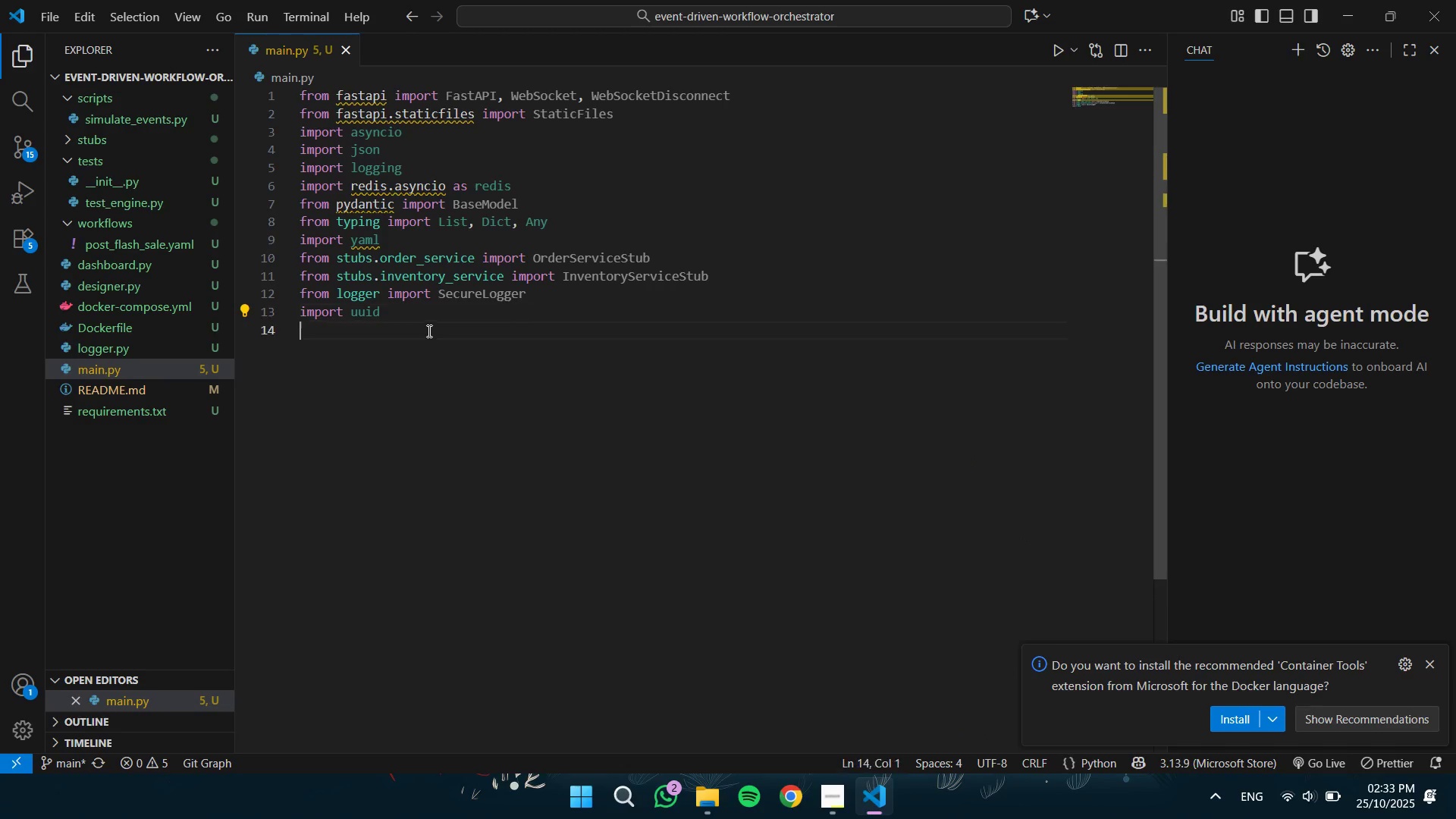 
key(Enter)
 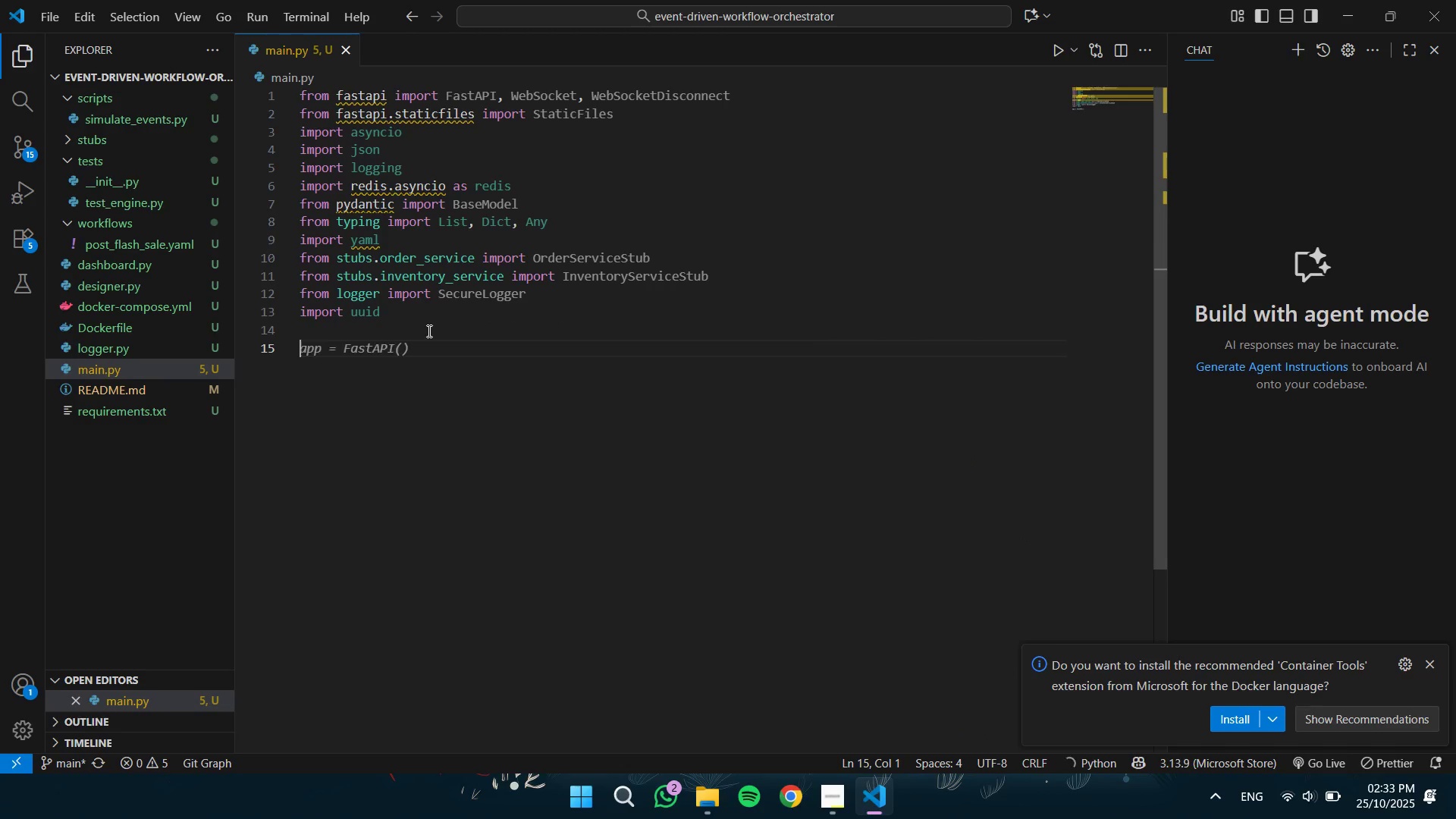 
type(app )
key(Tab)
 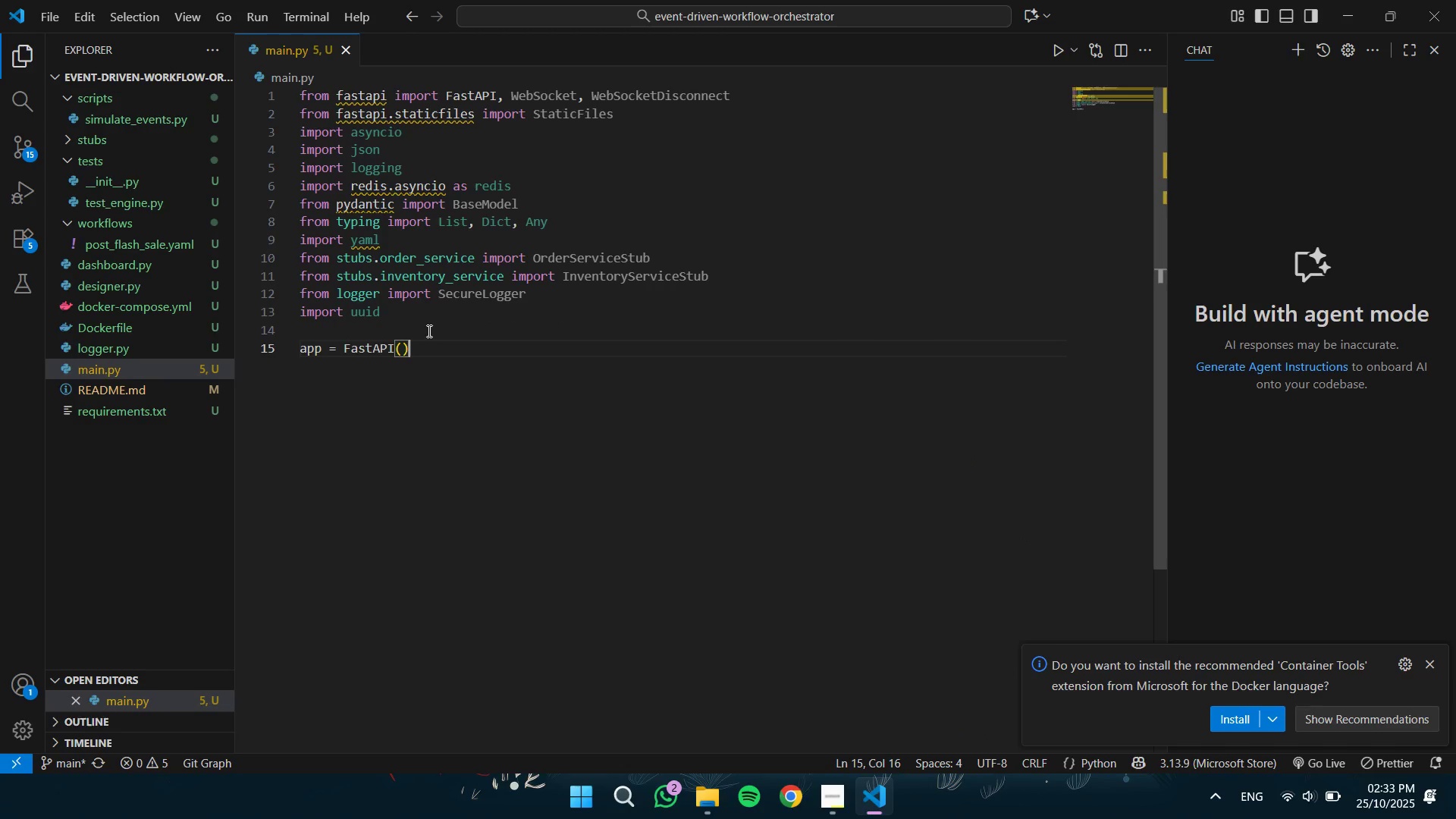 
key(Enter)
 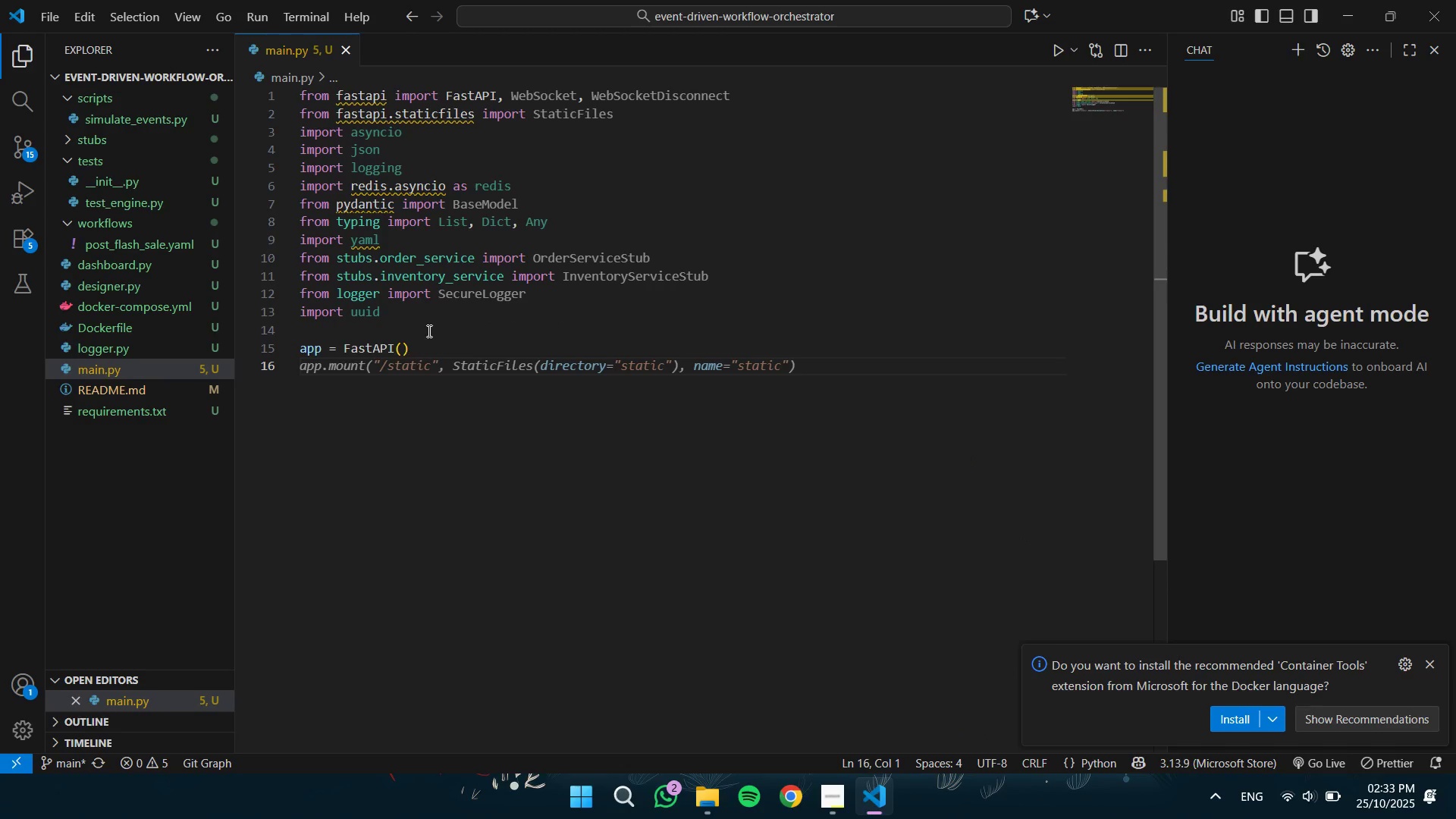 
type(redis_client = None)
 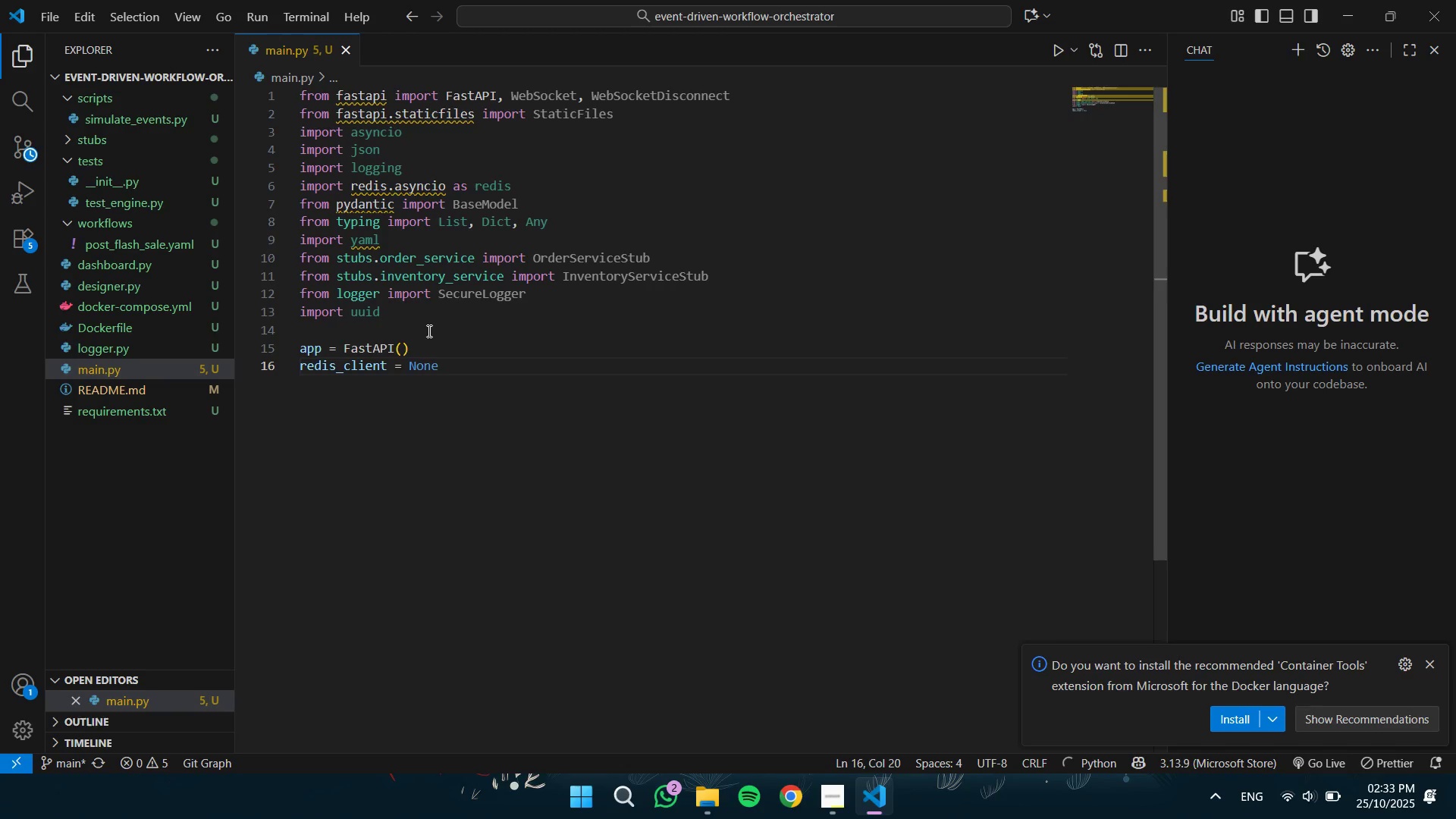 
 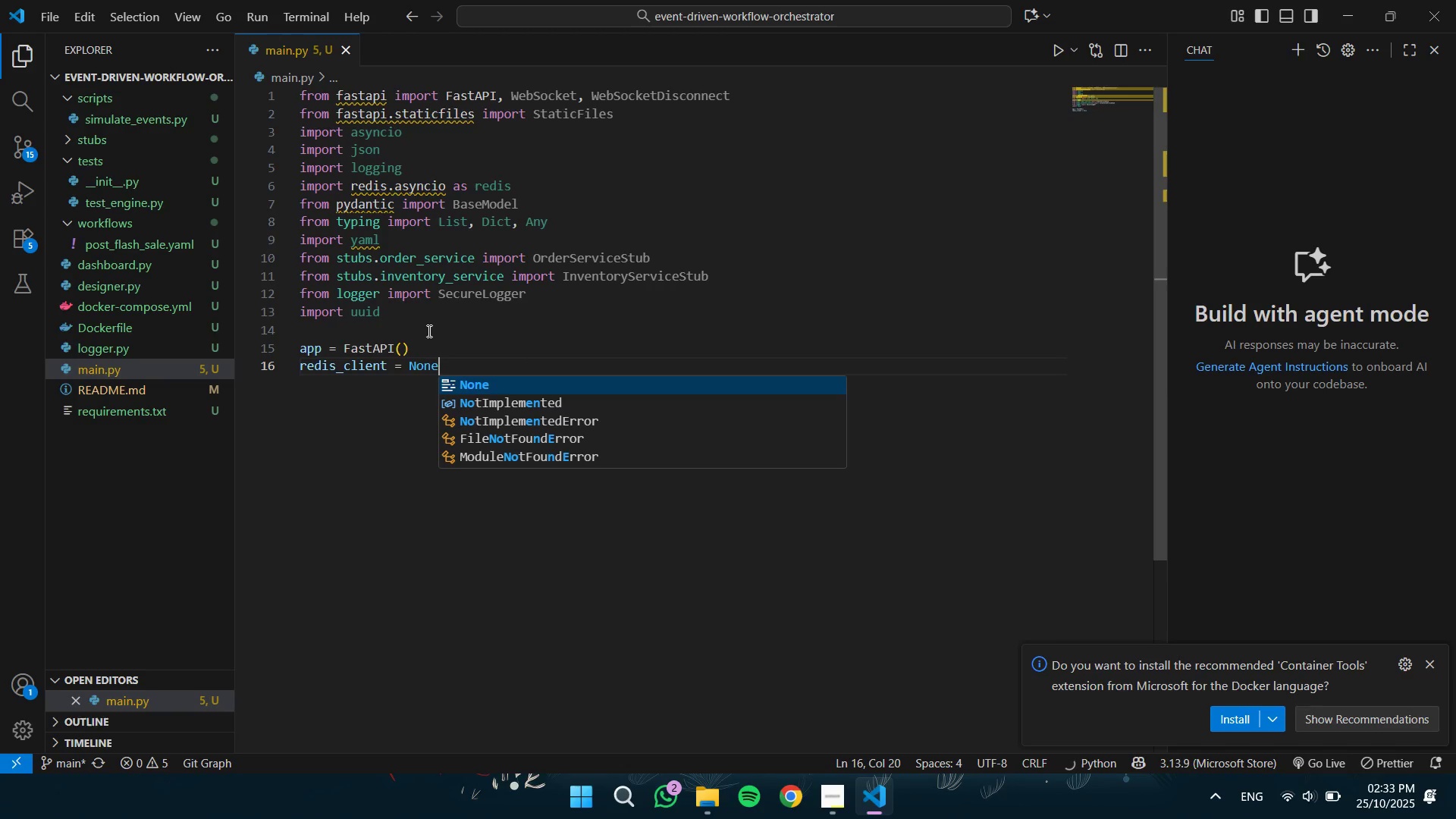 
key(Enter)
 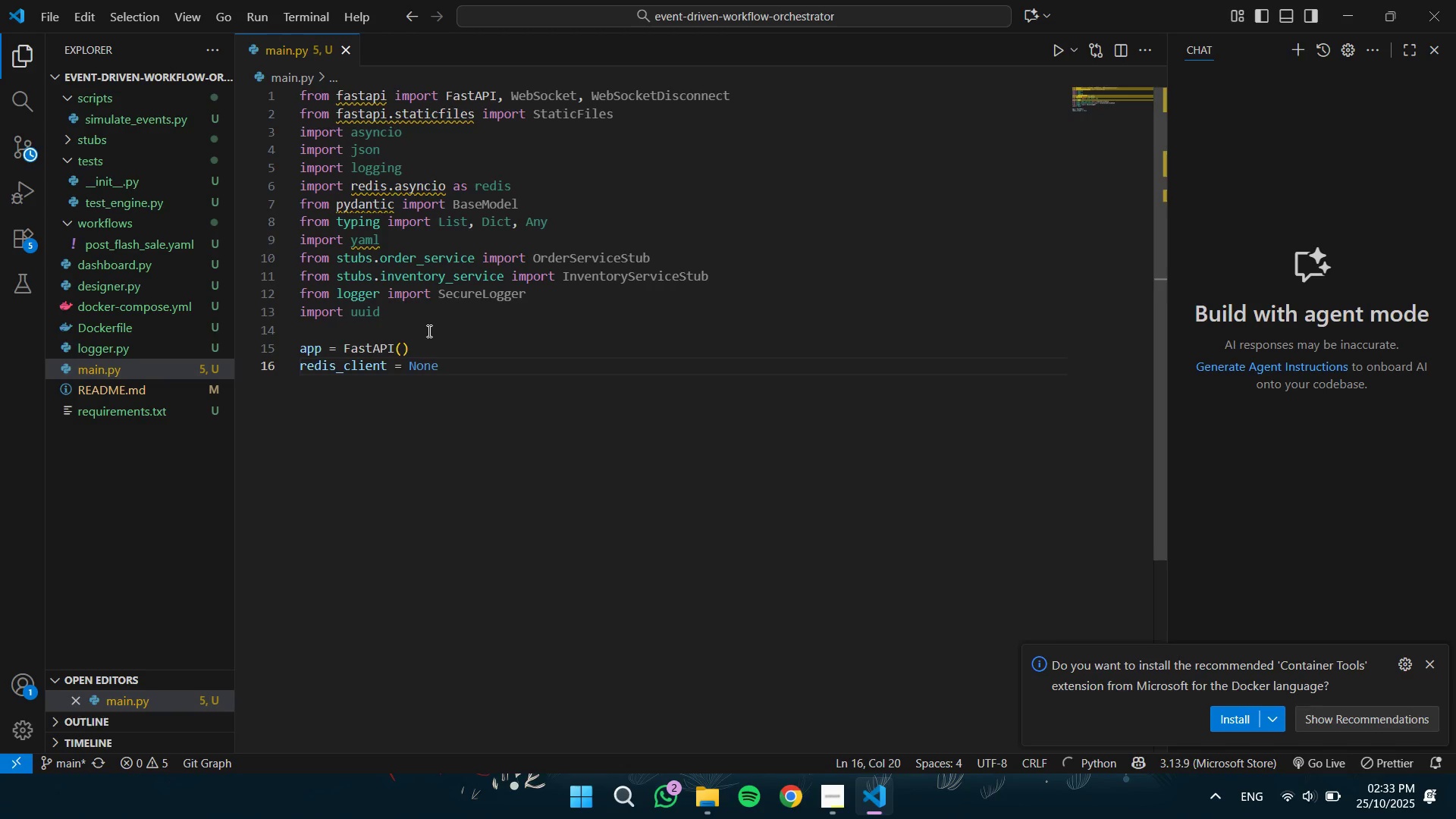 
key(Enter)
 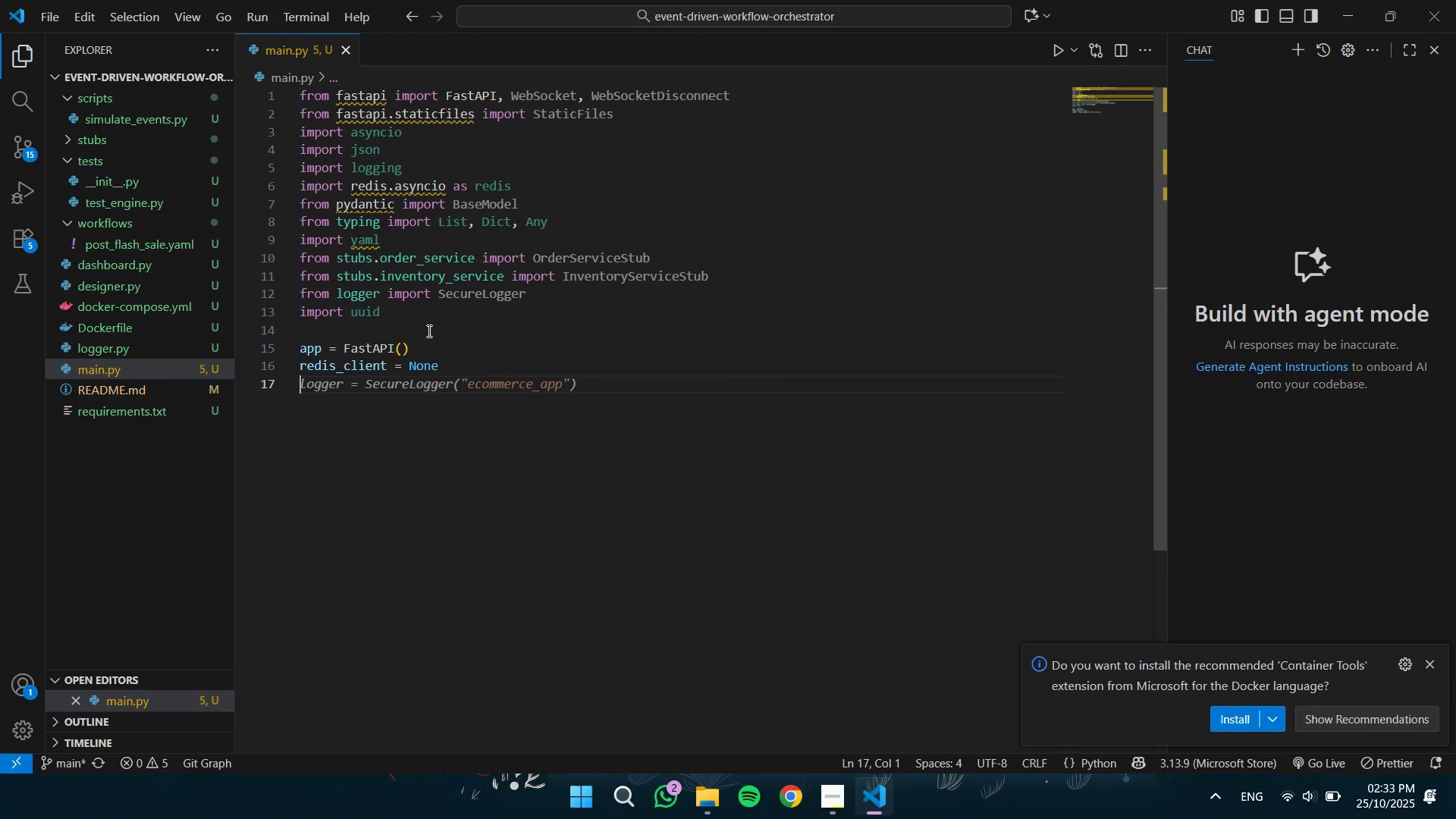 
type(order_stub = Orde)
 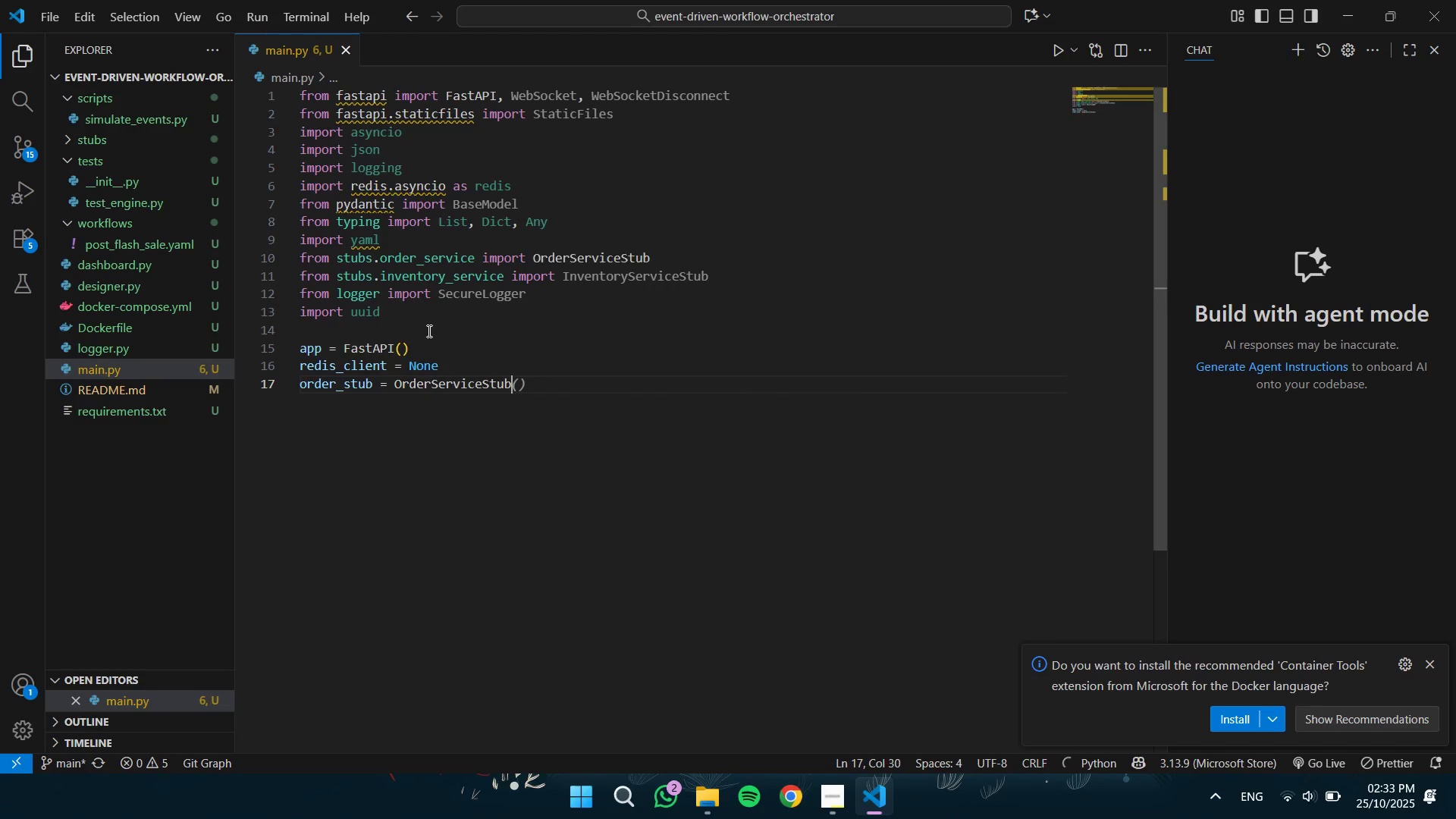 
 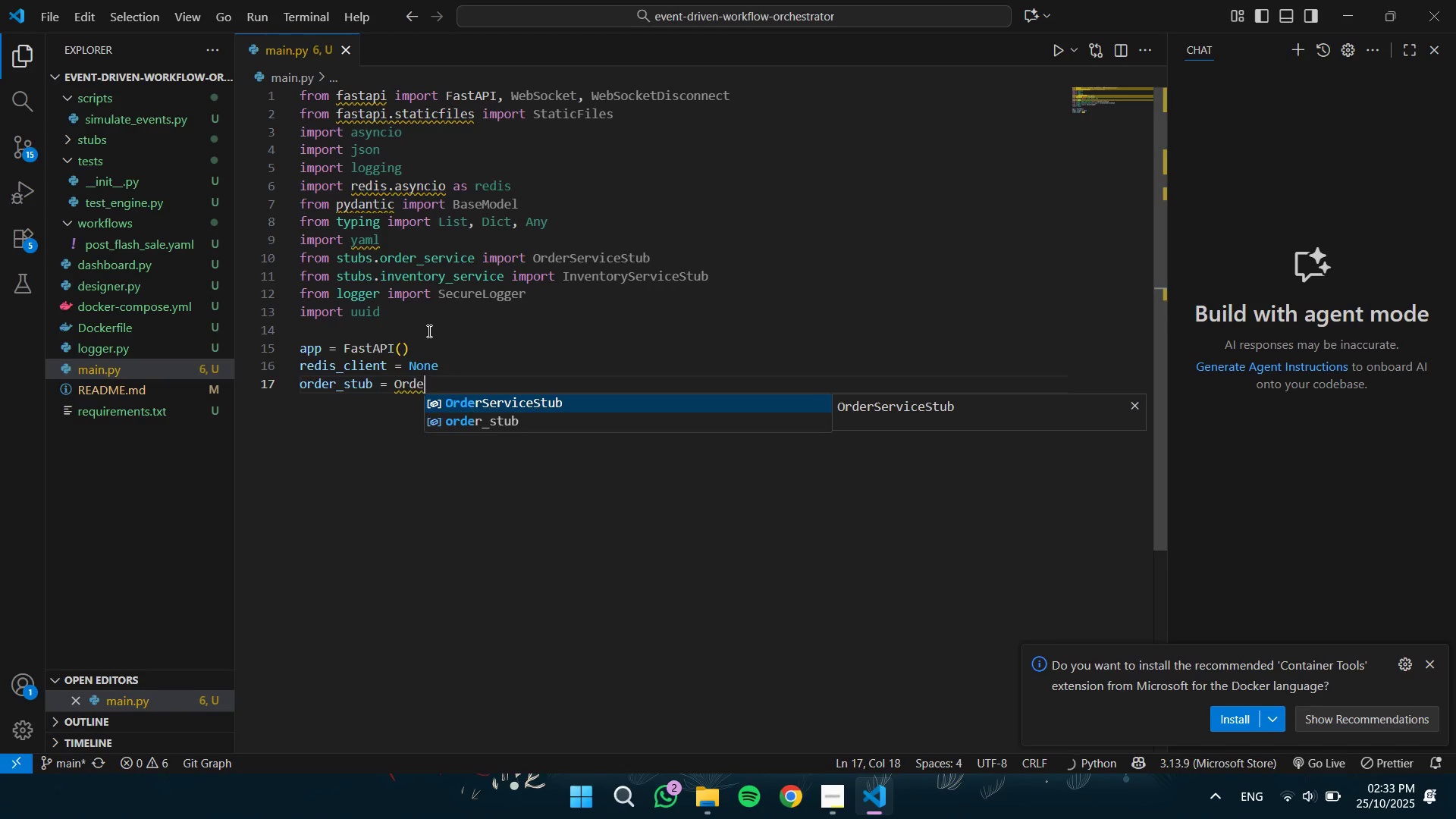 
key(Enter)
 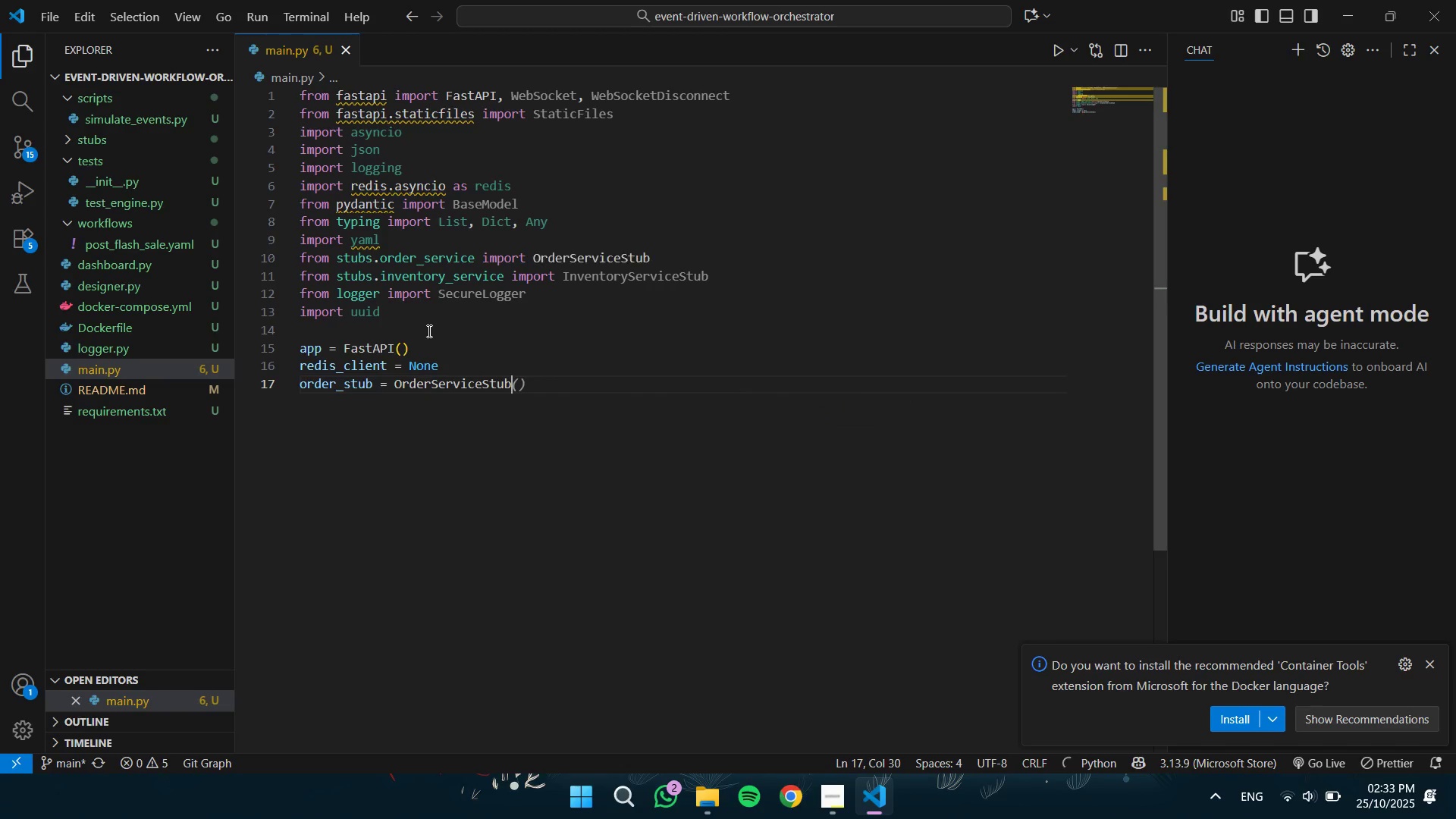 
key(Shift+ShiftLeft)
 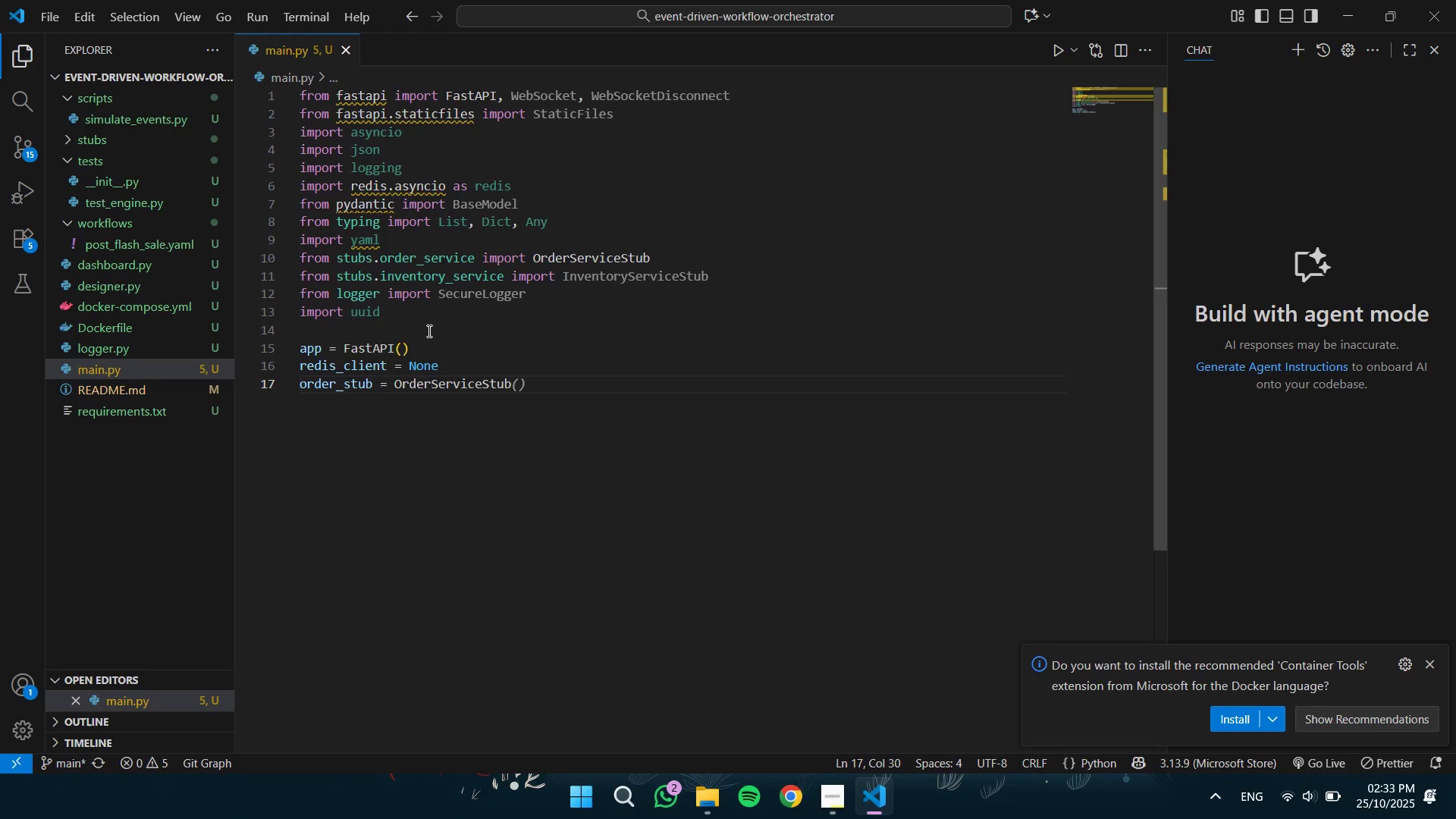 
key(Tab)
 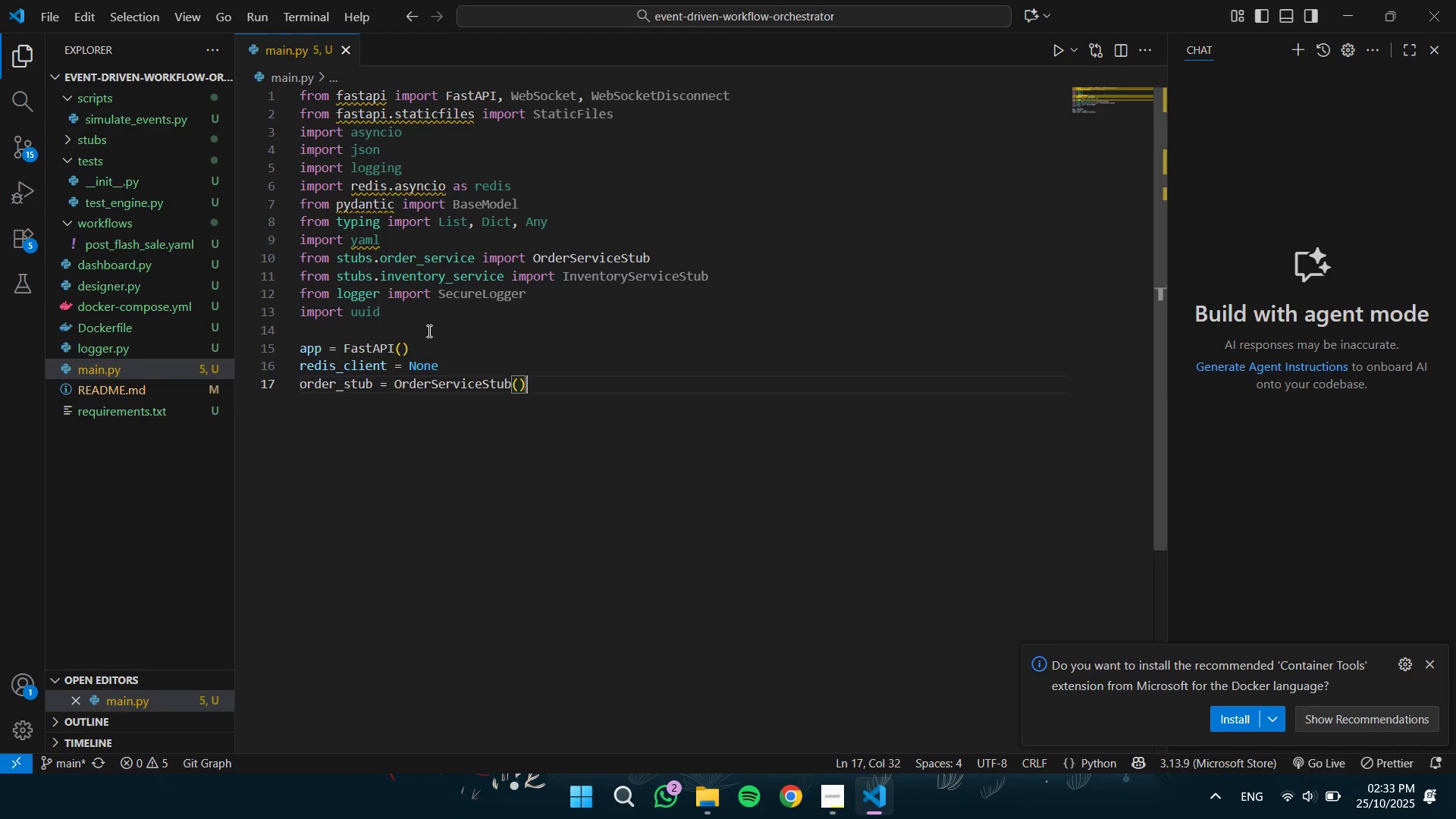 
key(Enter)
 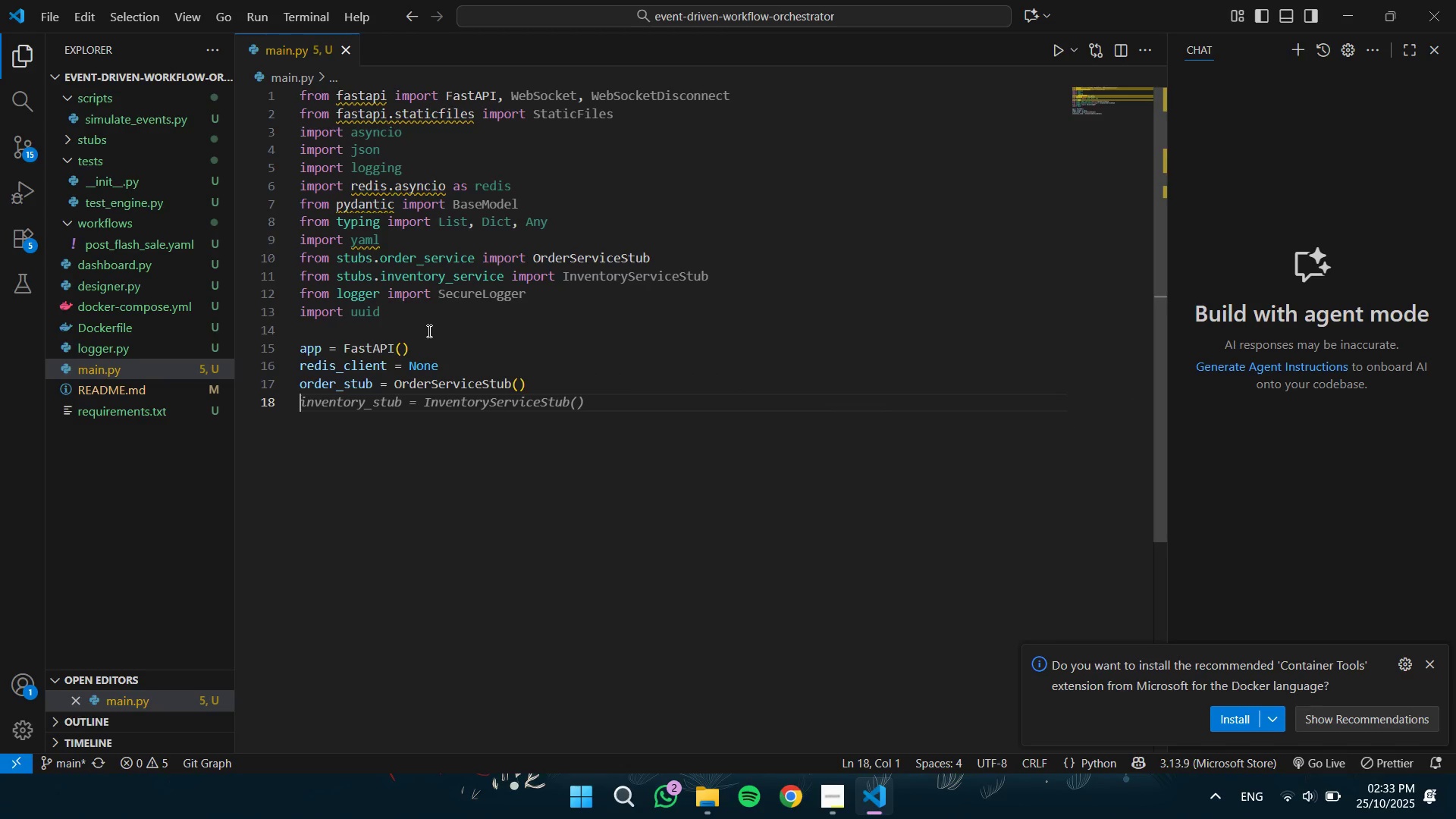 
key(Tab)
 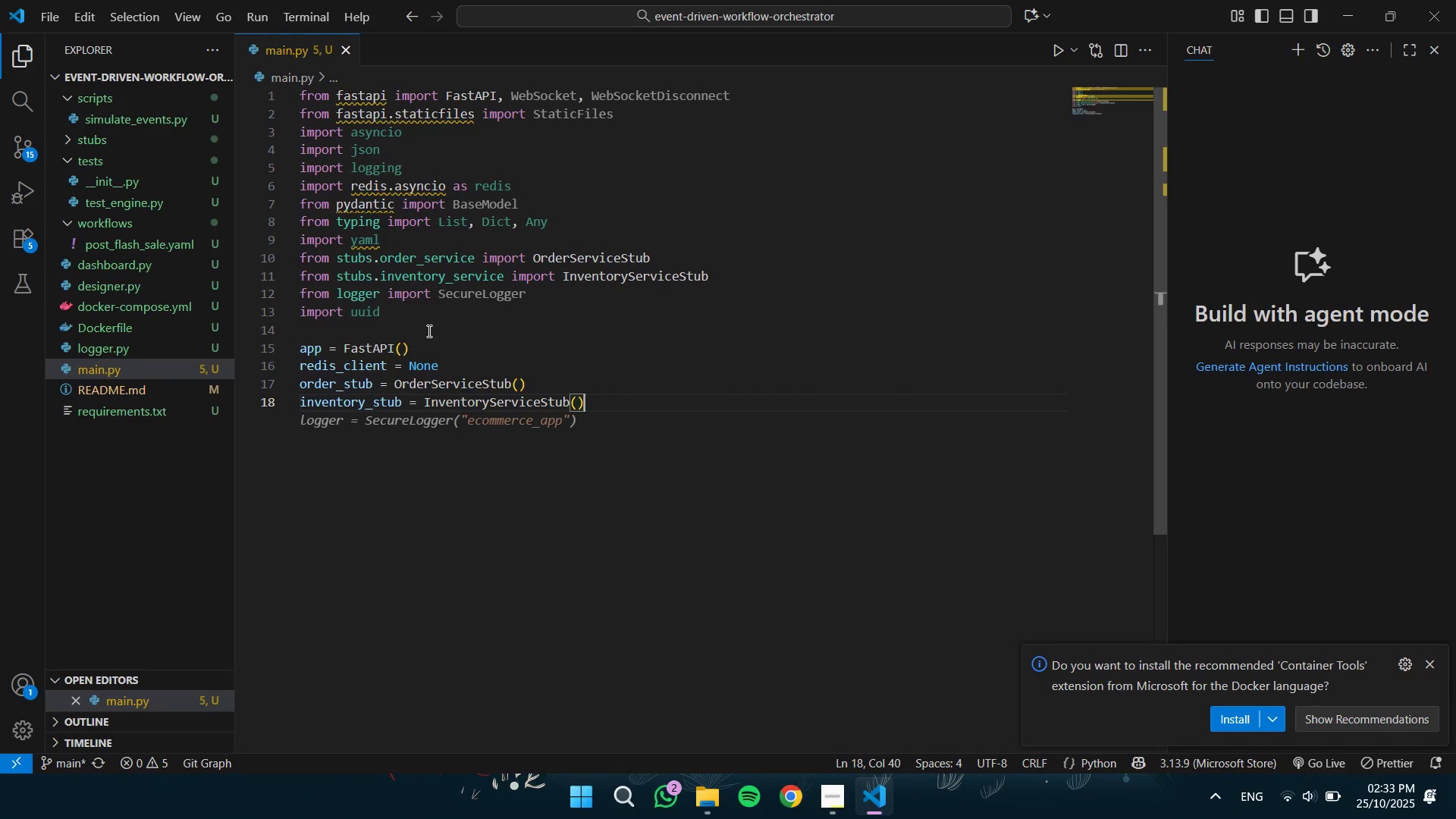 
key(Enter)
 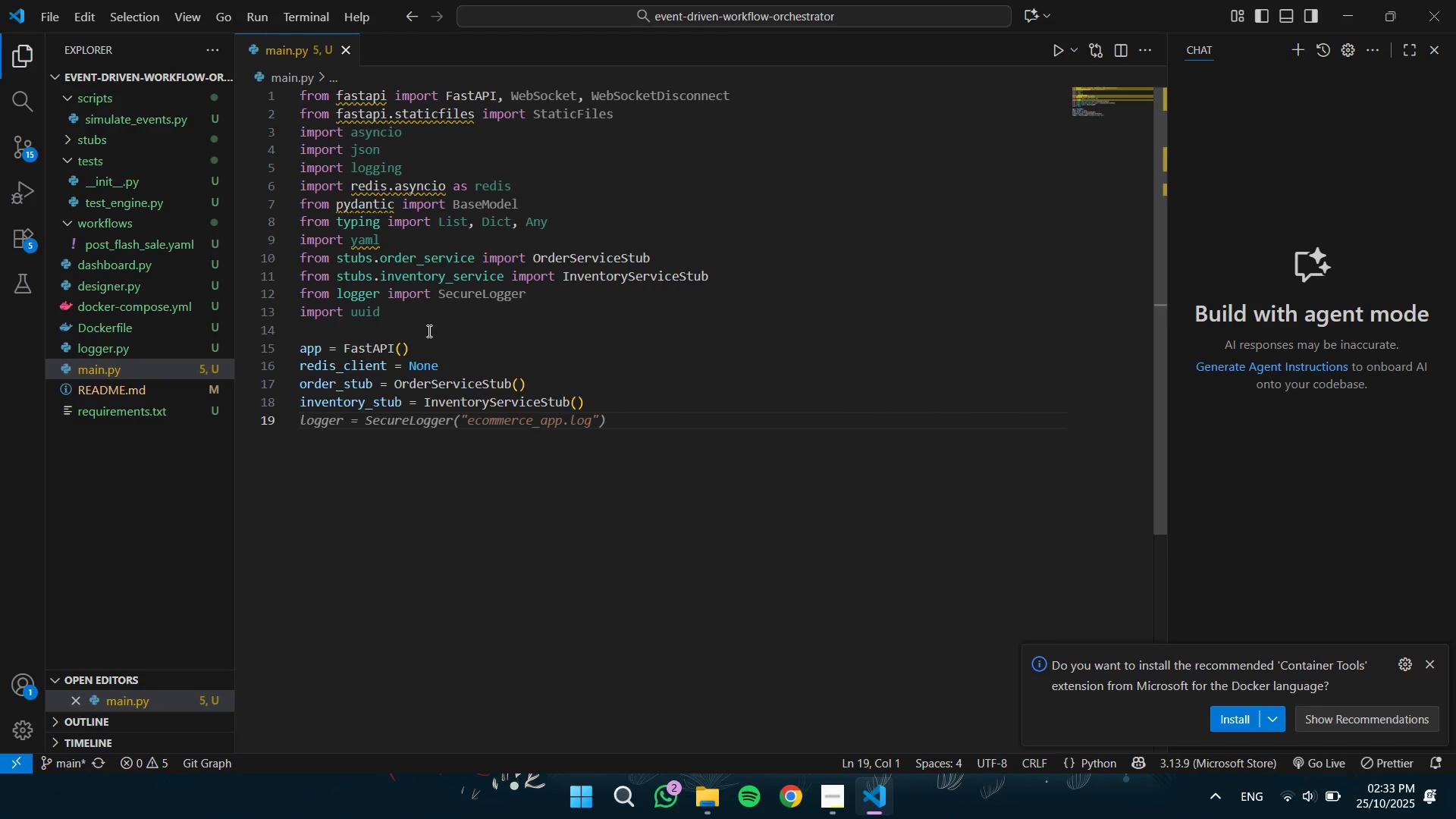 
key(Tab)
 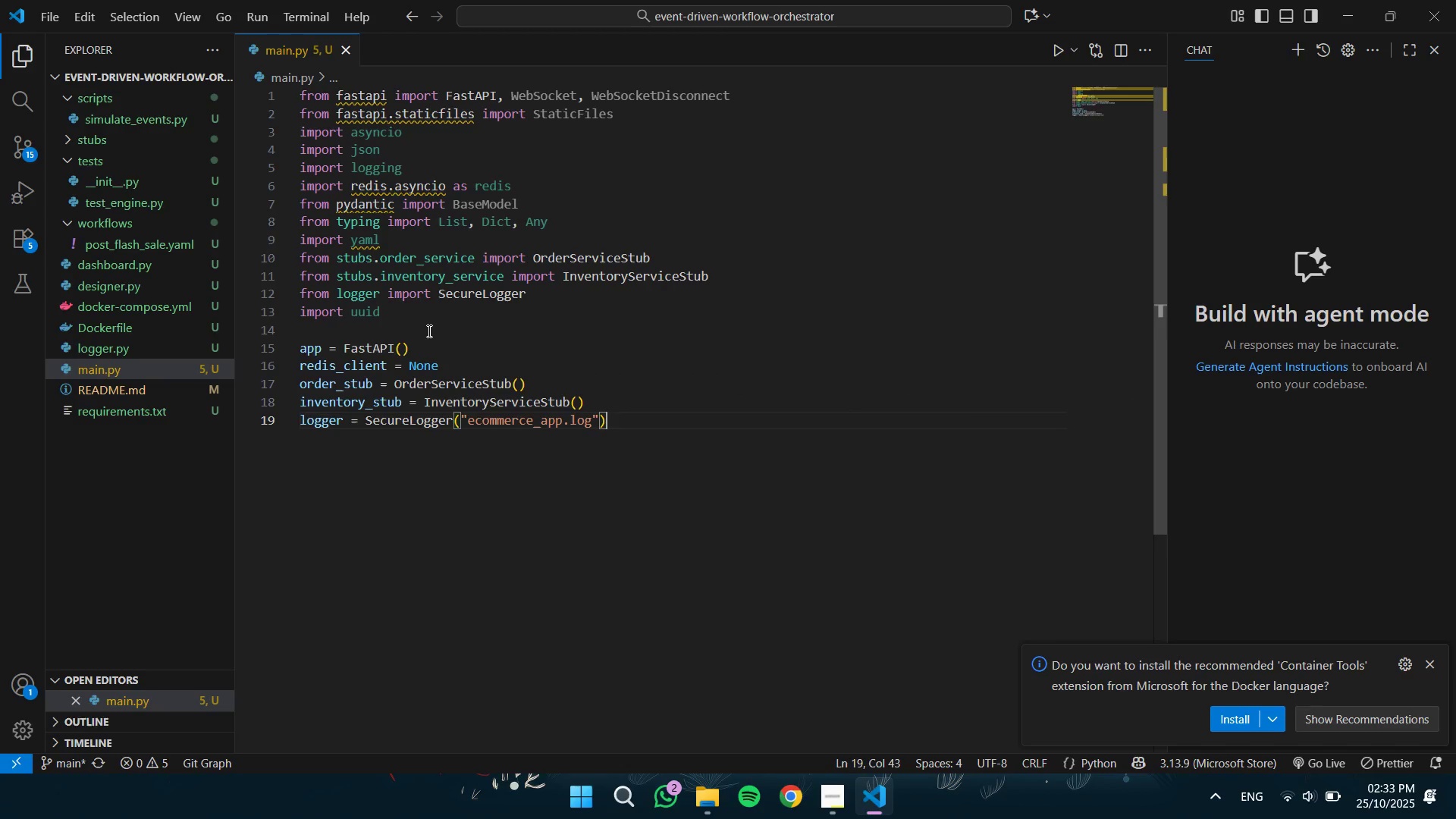 
key(ArrowLeft)
 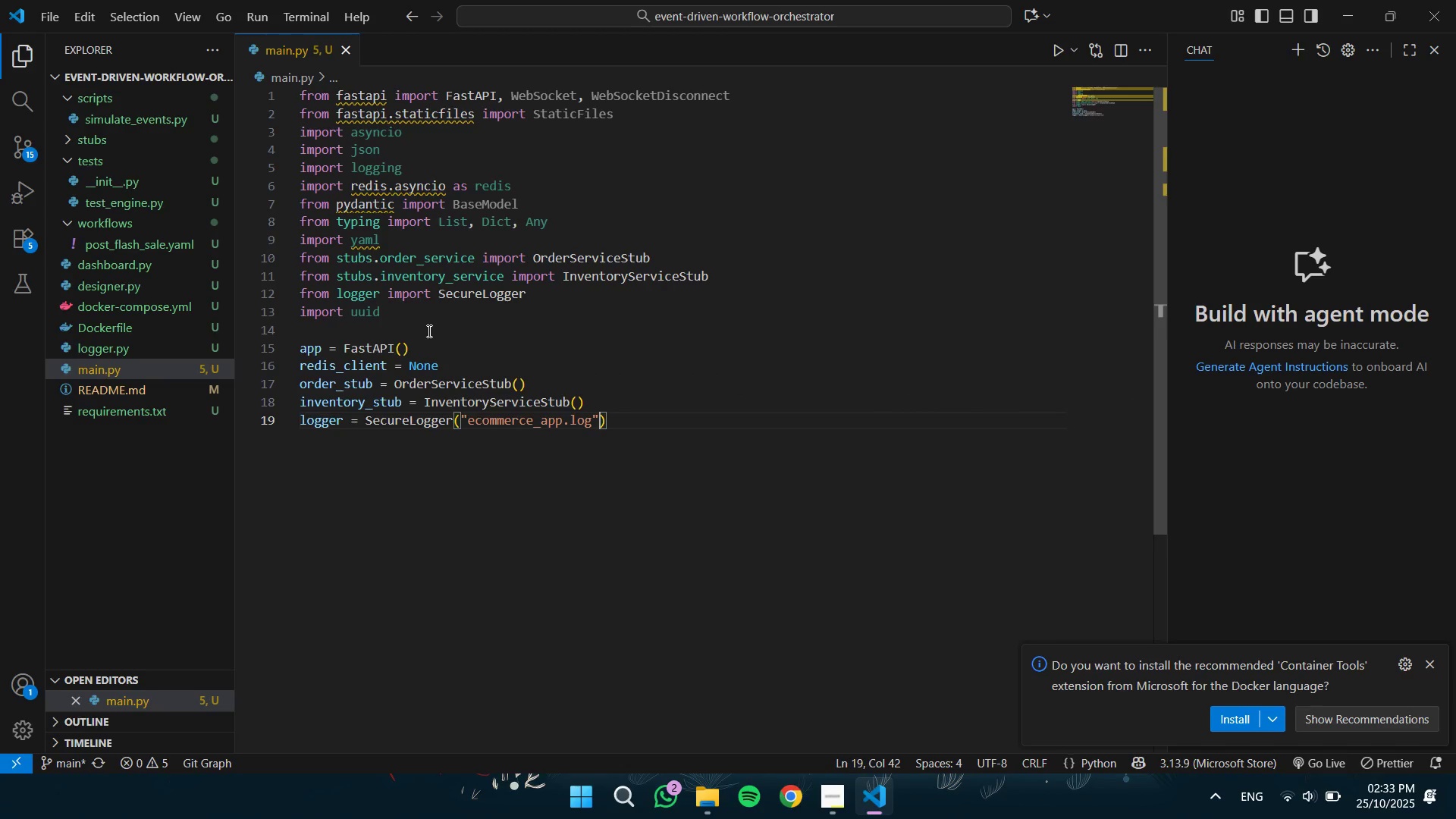 
key(Control+Shift+ArrowLeft)
 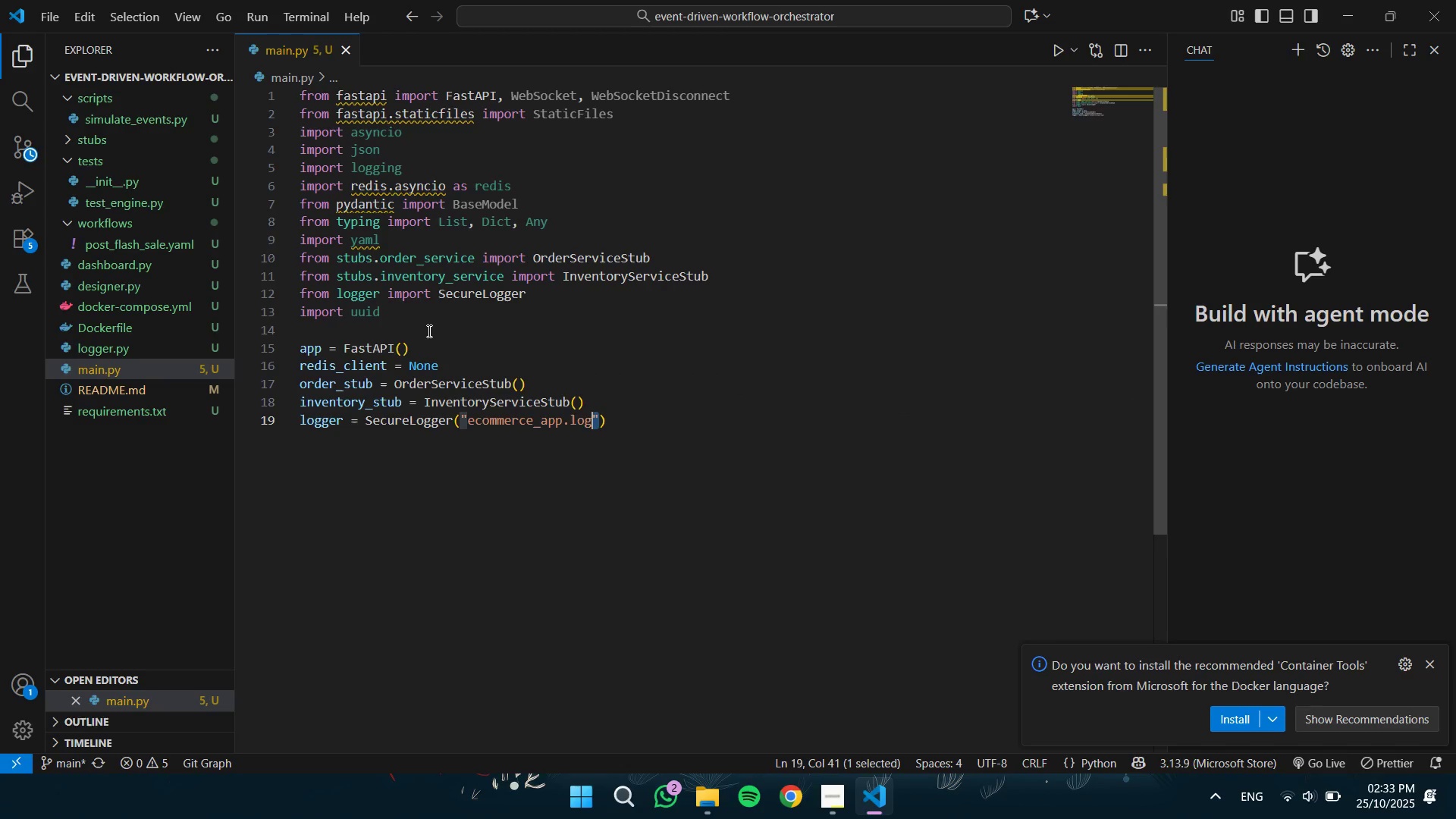 
key(Control+Shift+ArrowLeft)
 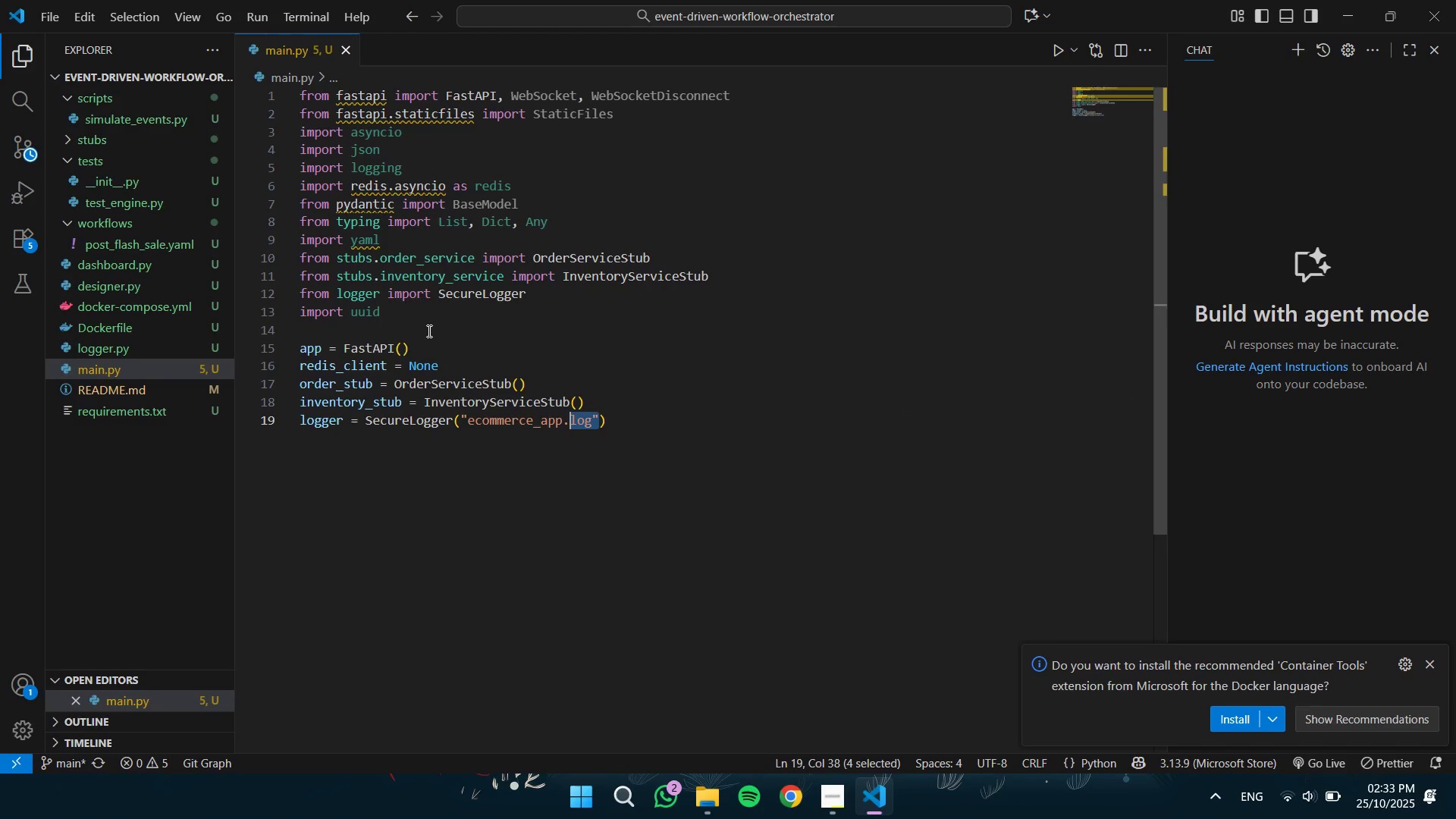 
key(Control+Shift+ArrowLeft)
 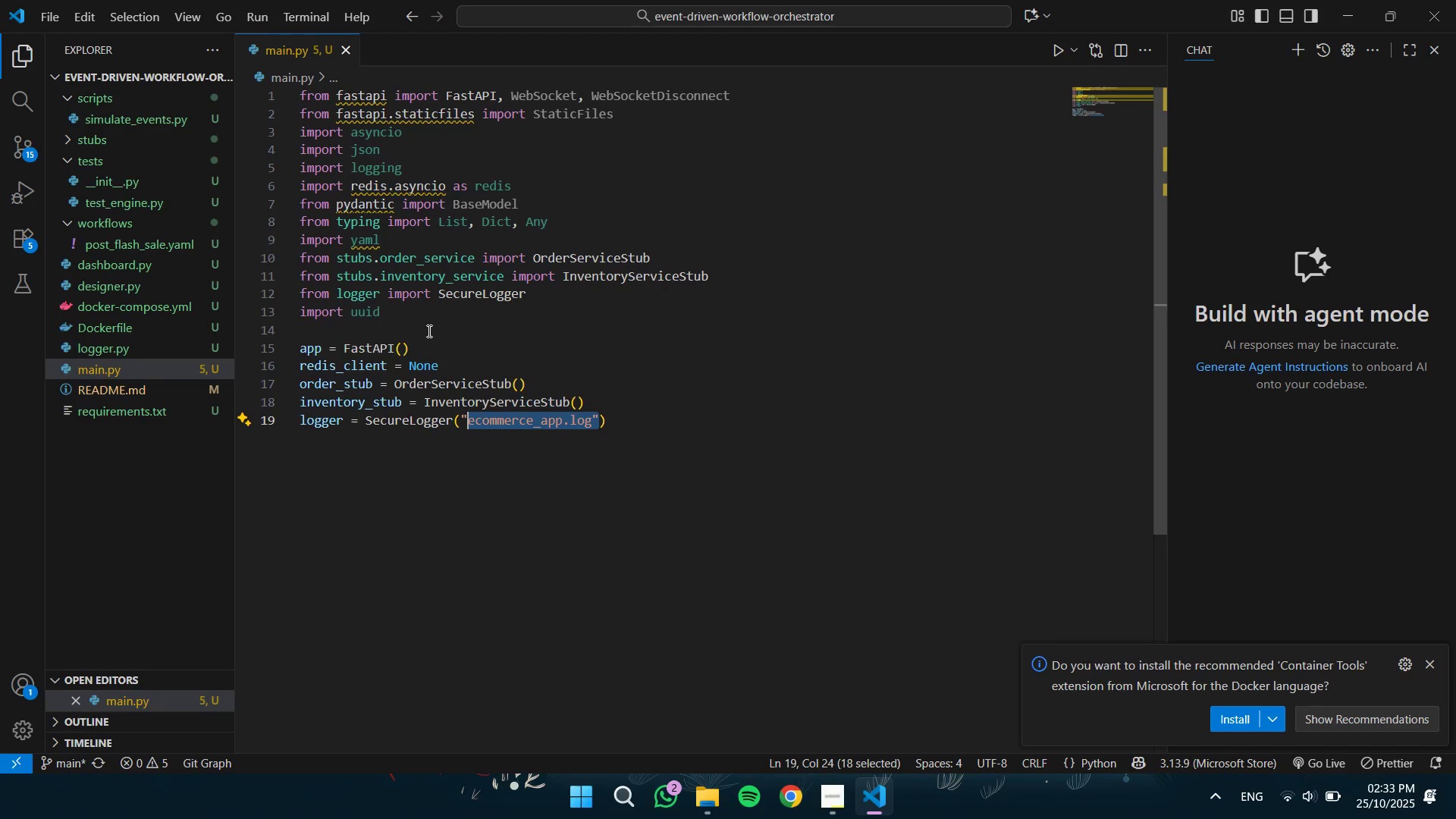 
key(Shift+ArrowLeft)
 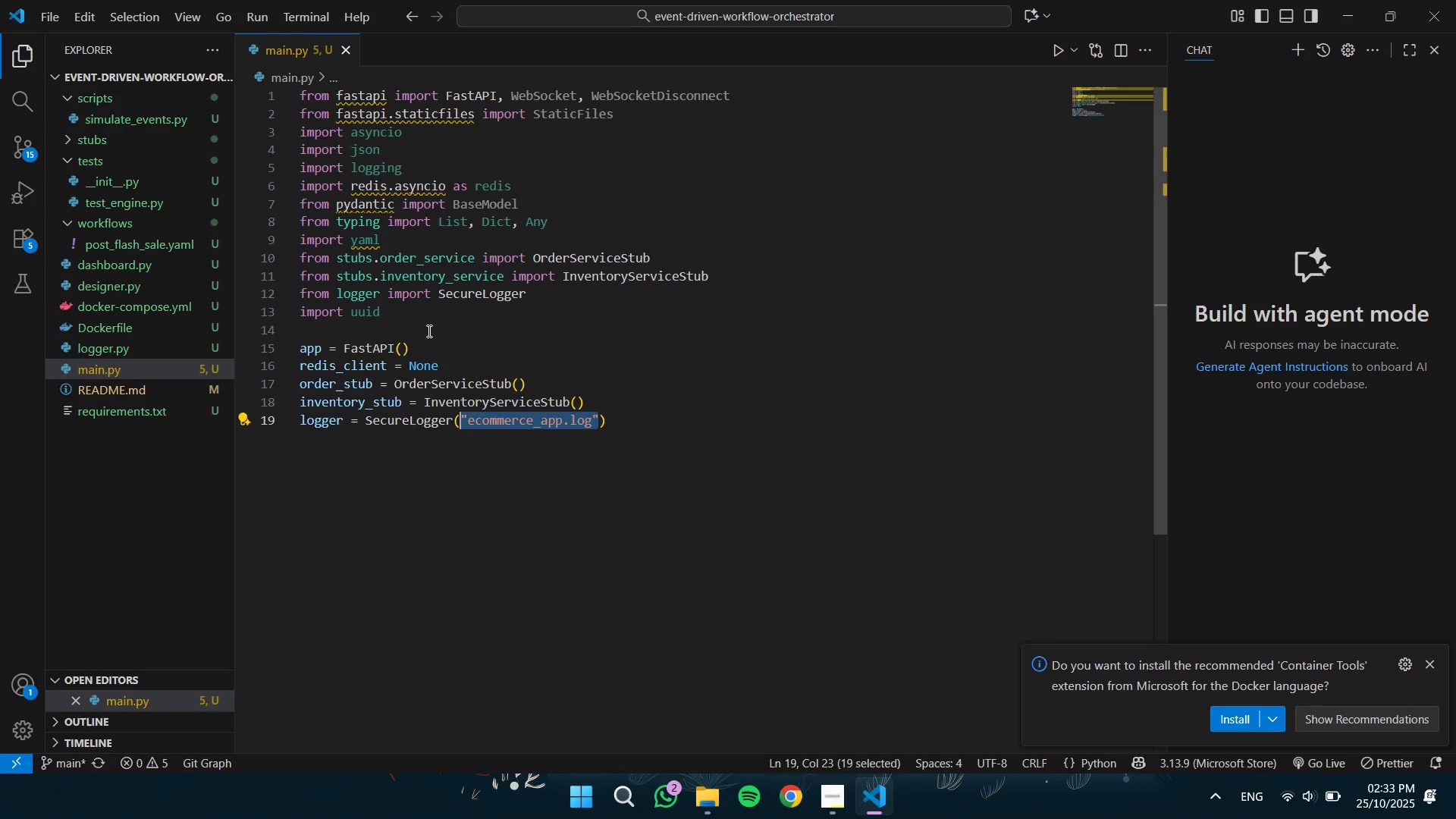 
key(Backspace)
 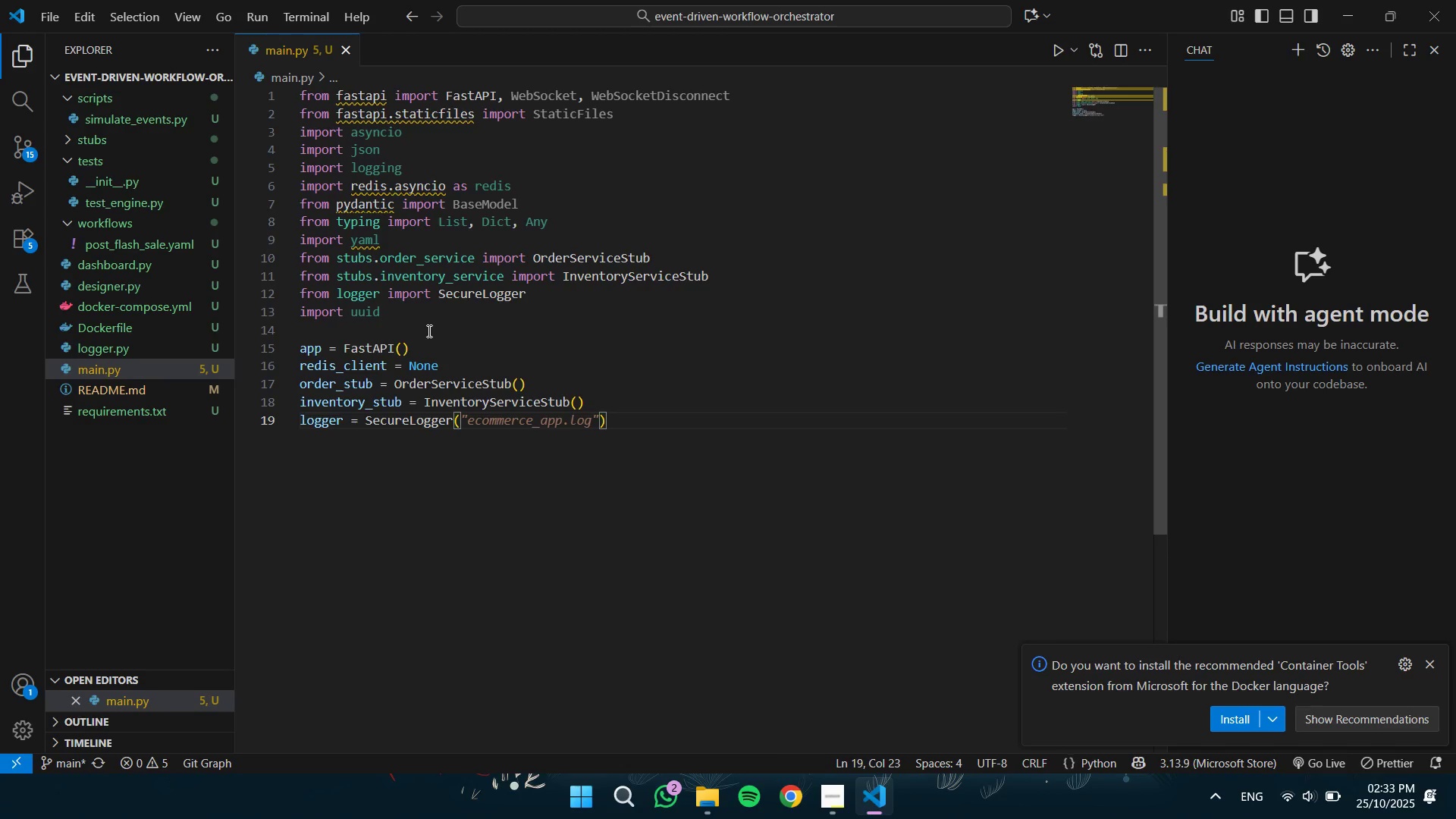 
key(ArrowRight)
 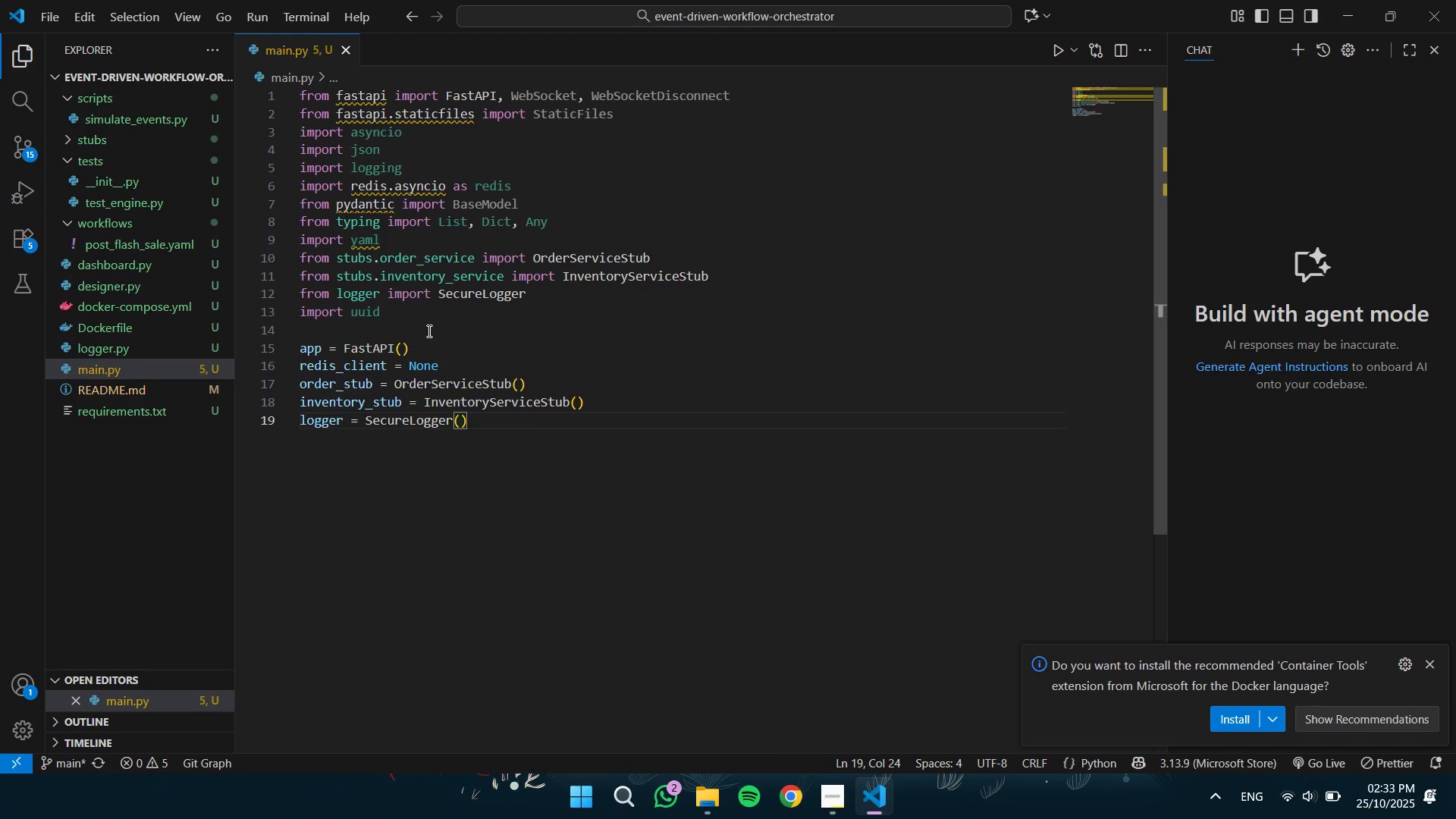 
key(Enter)
 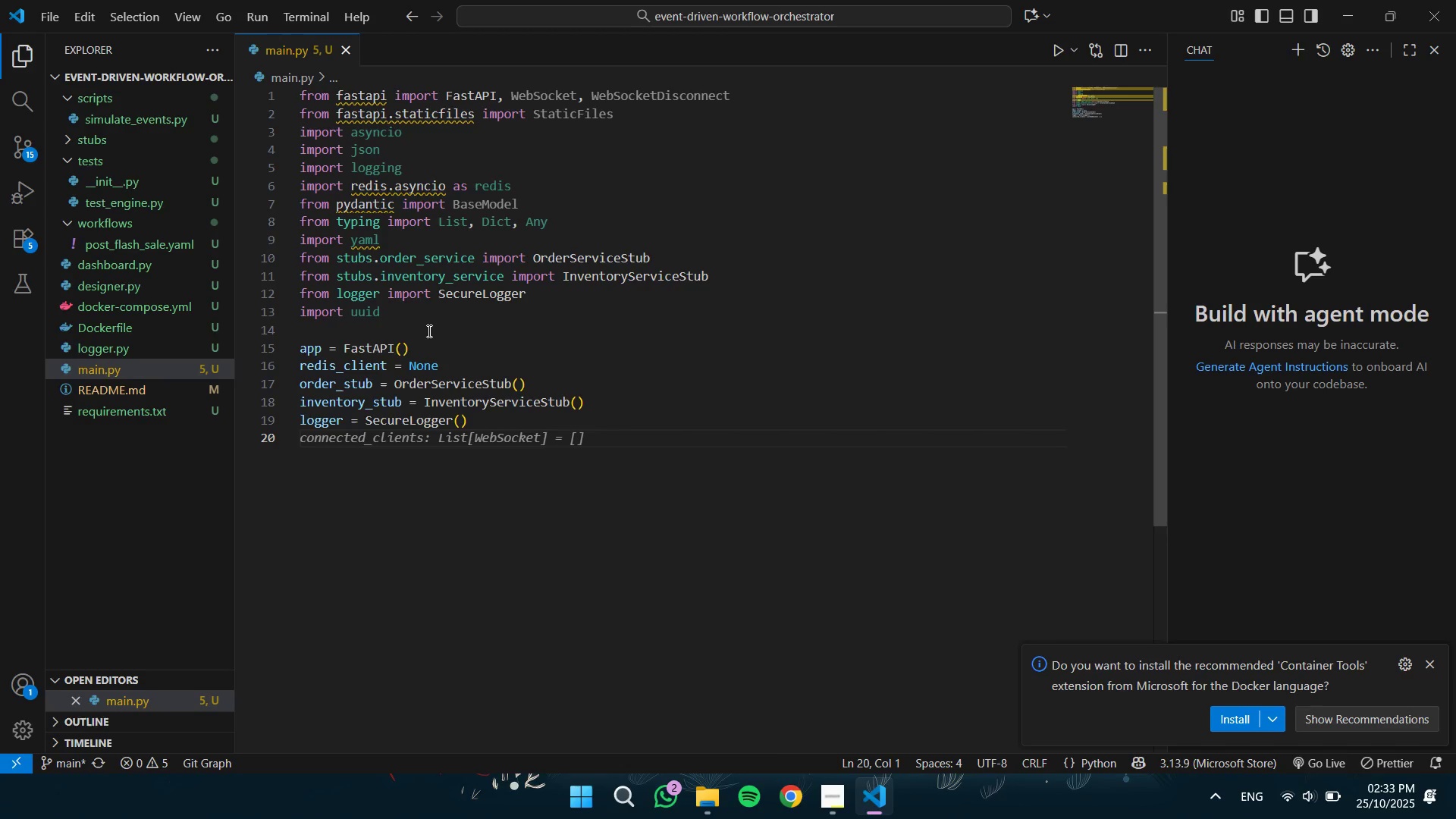 
key(Tab)
 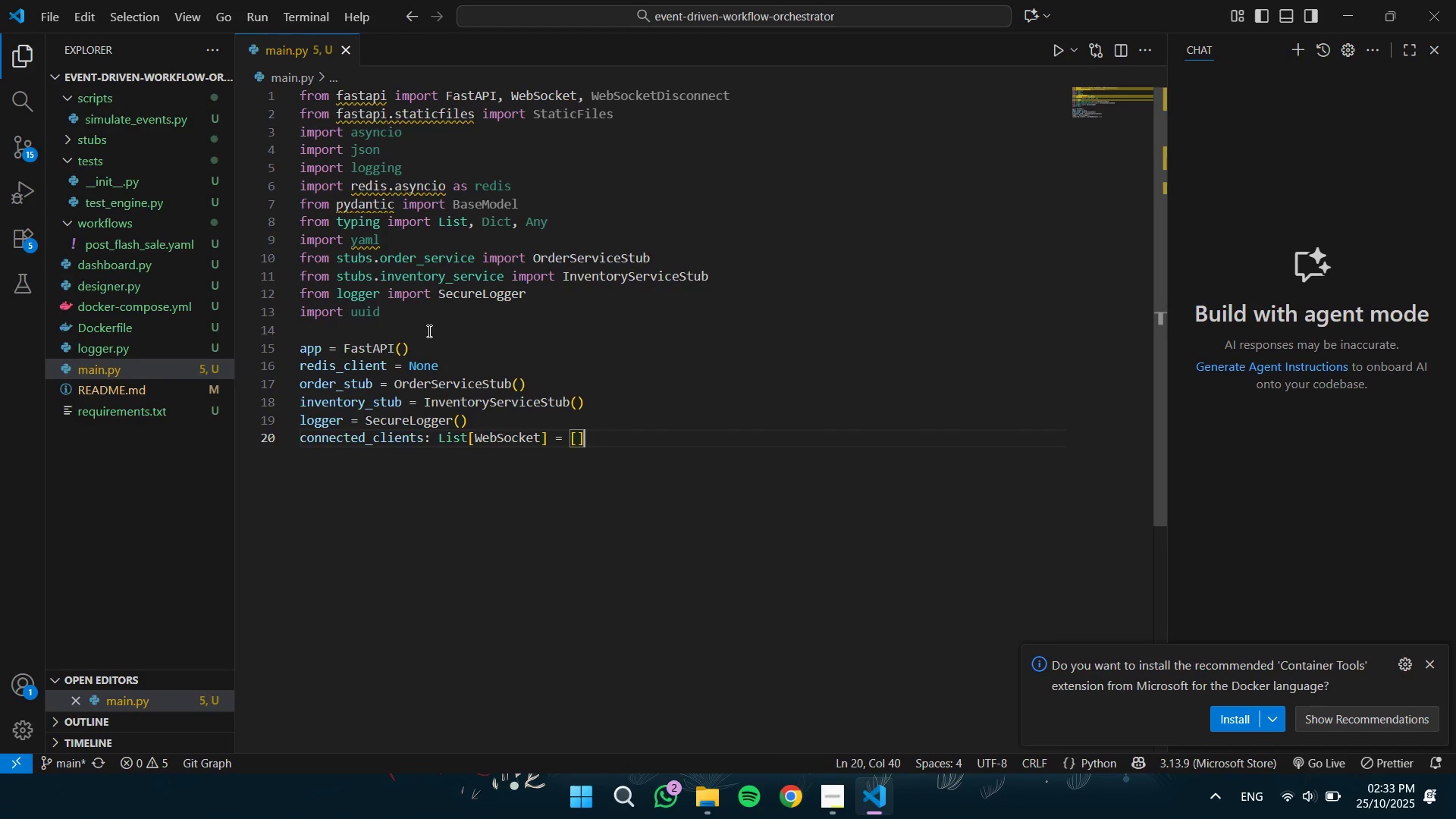 
key(Enter)
 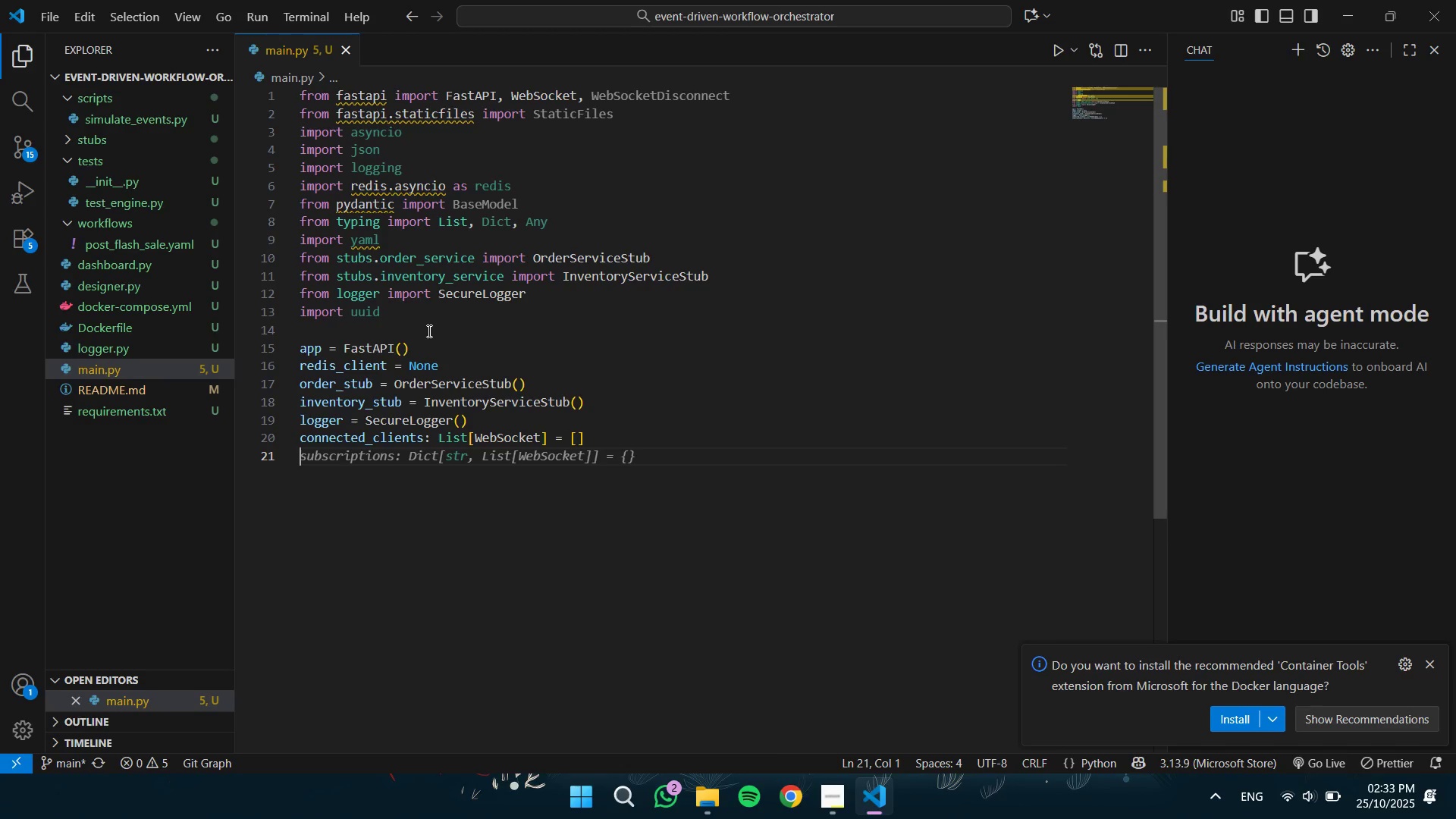 
key(Enter)
 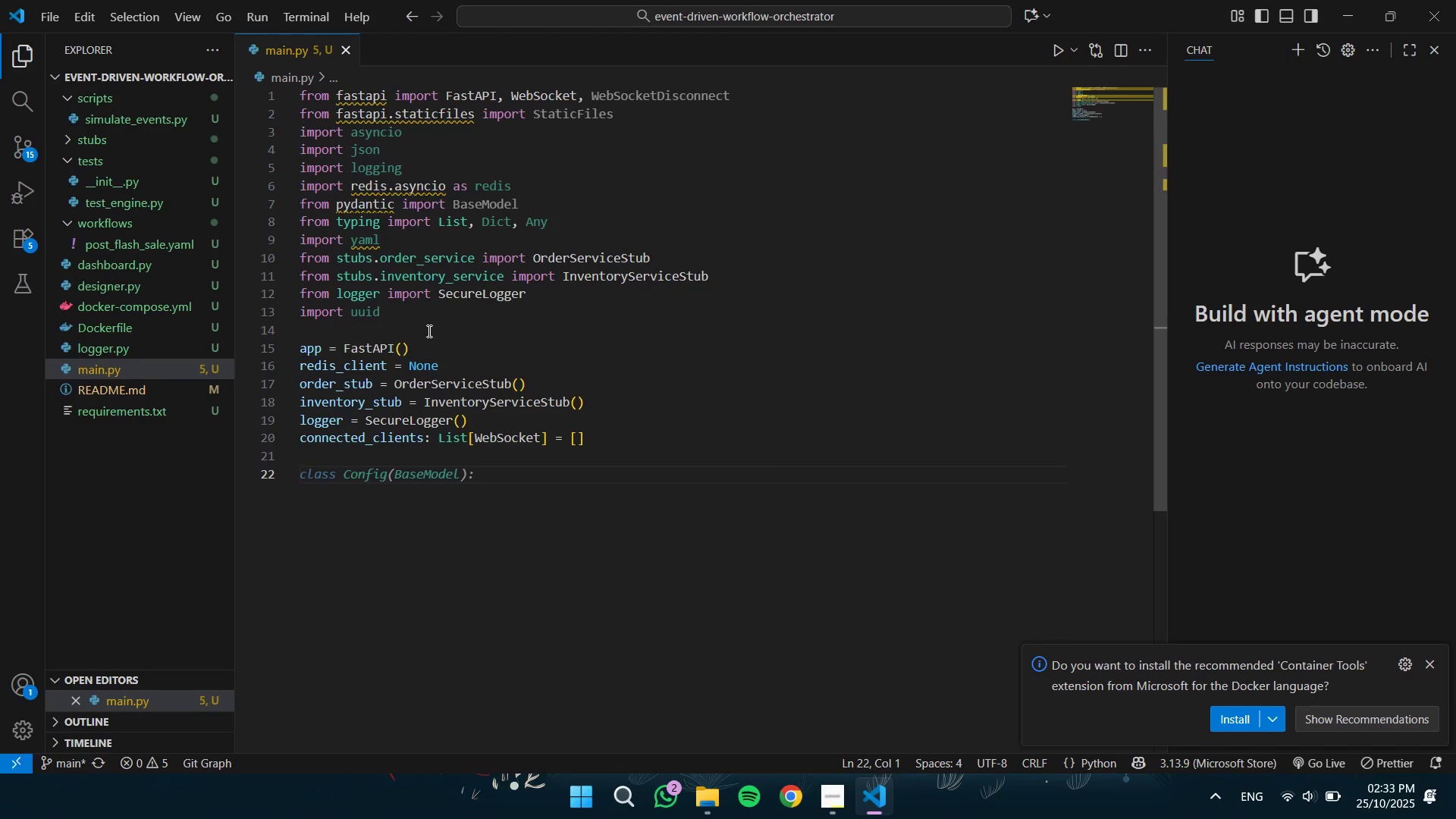 
type(class Workflow)
 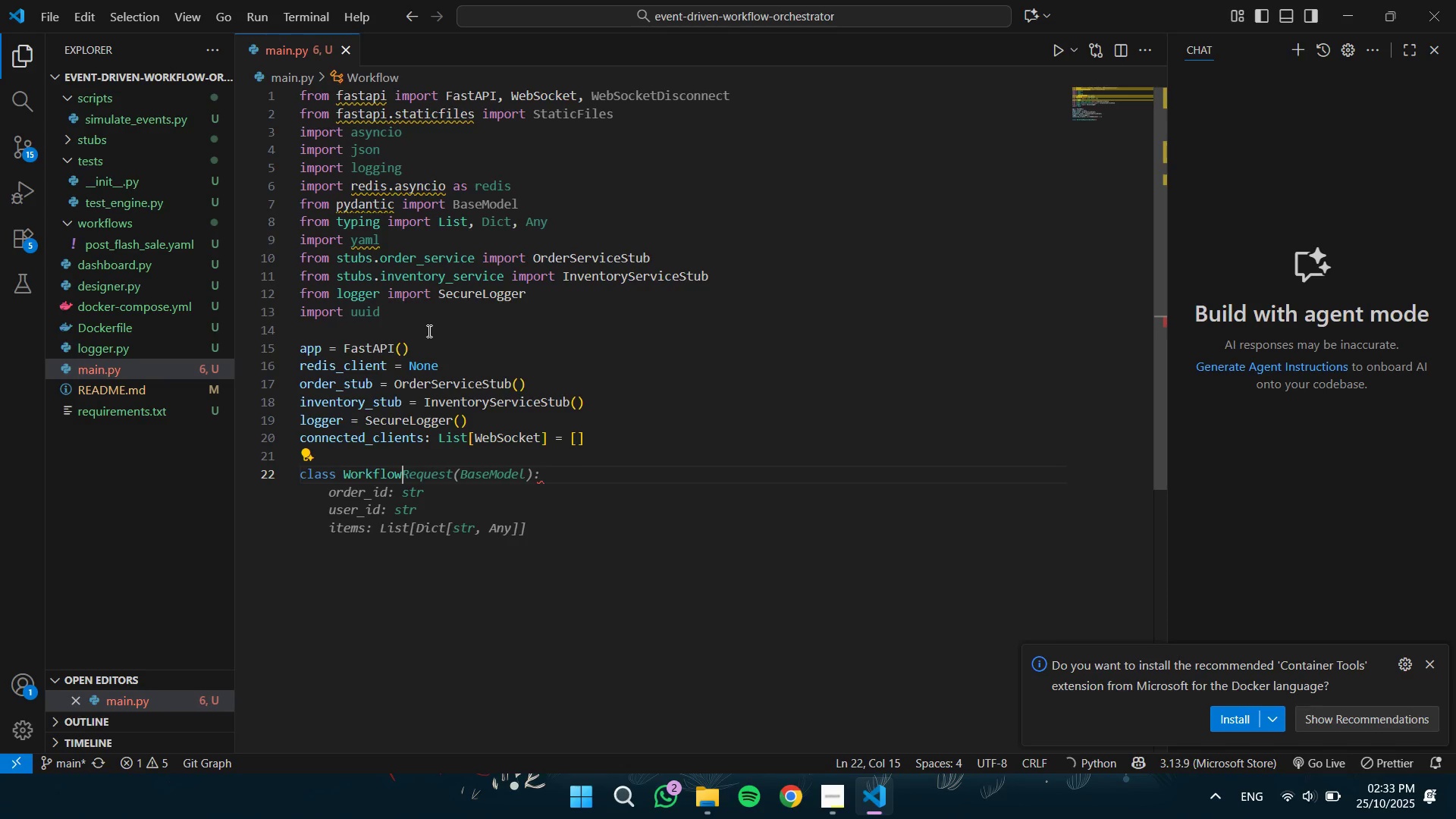 
key(Shift+9)
 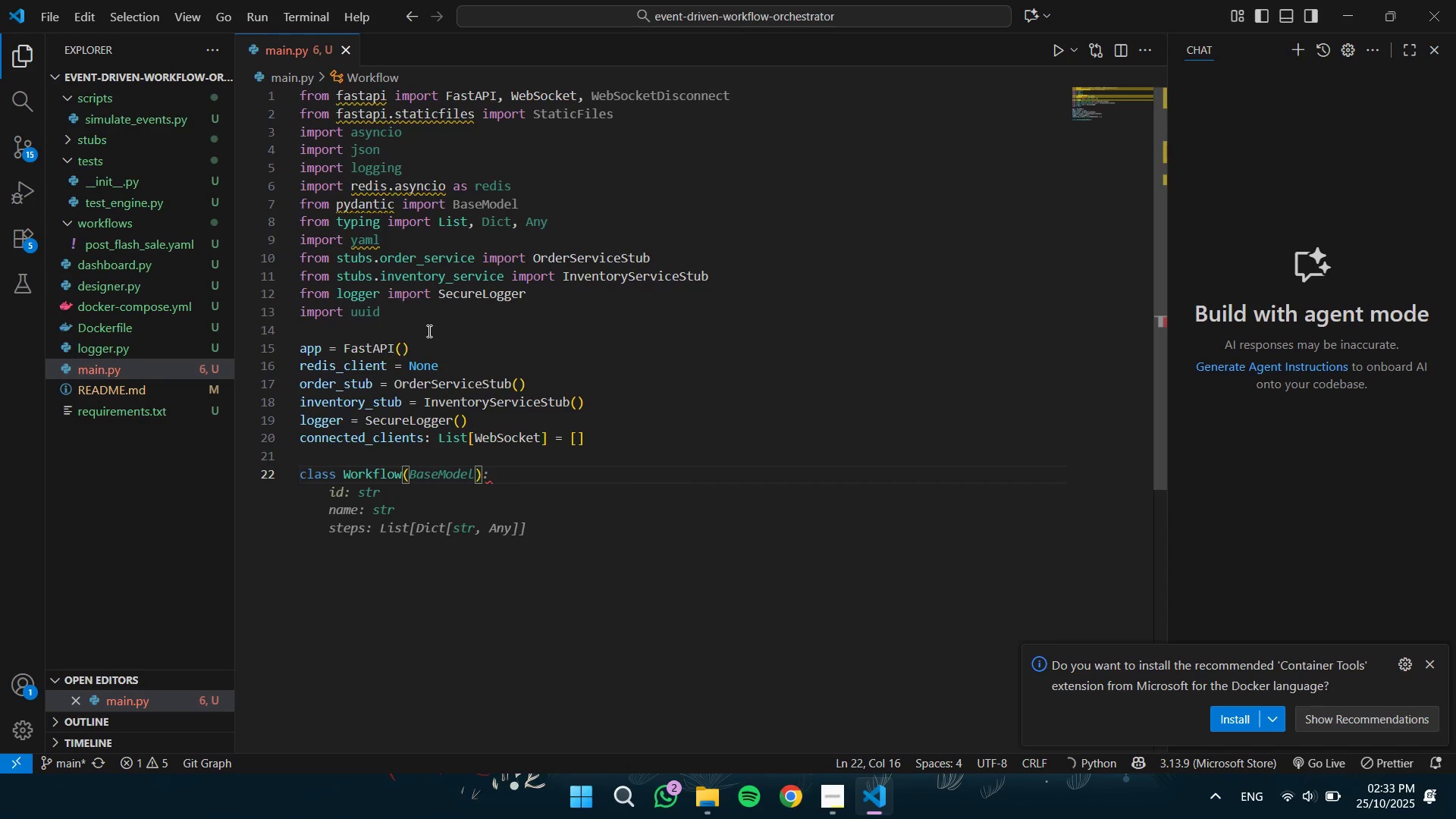 
key(Shift+ShiftLeft)
 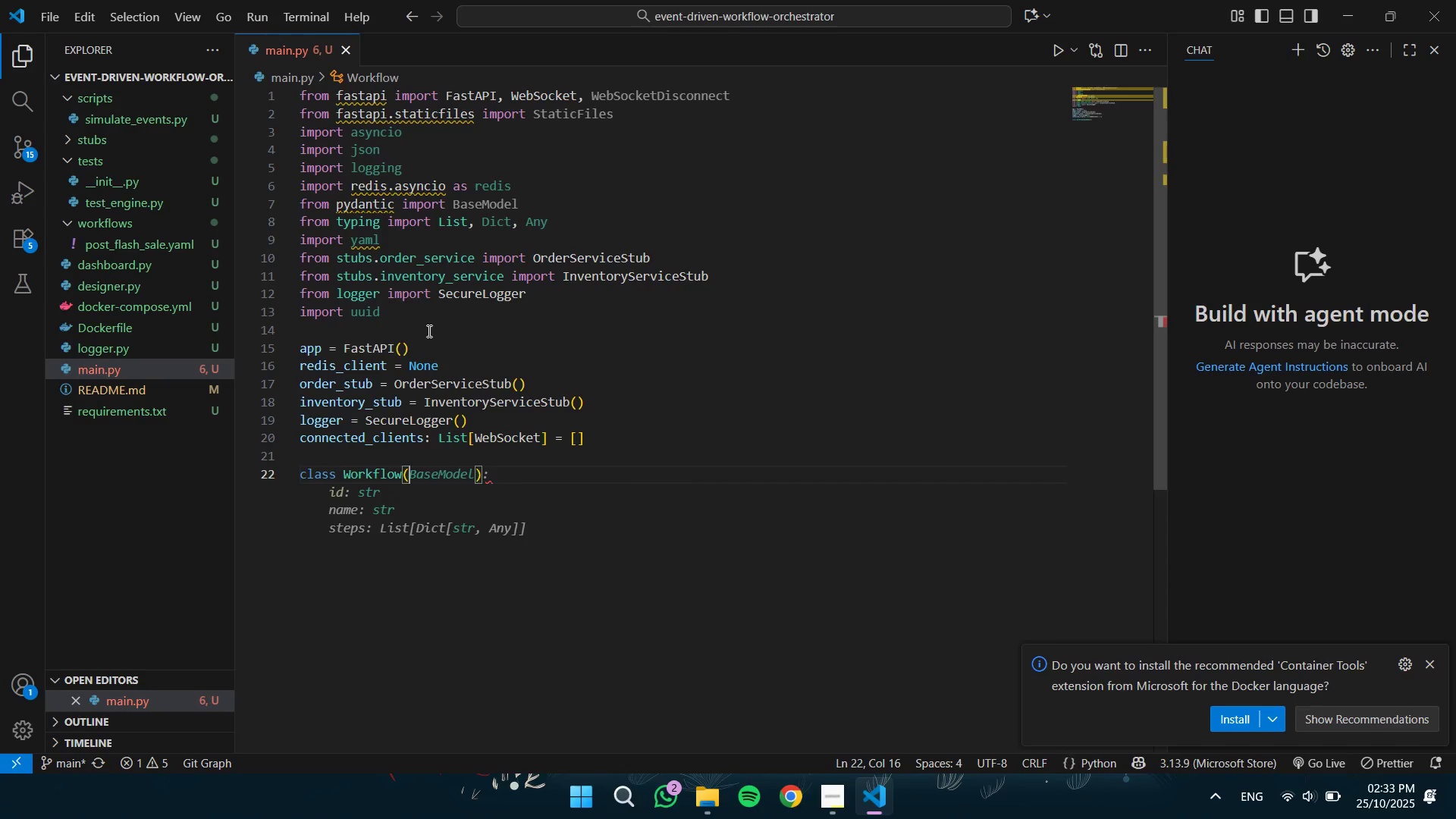 
key(Tab)
 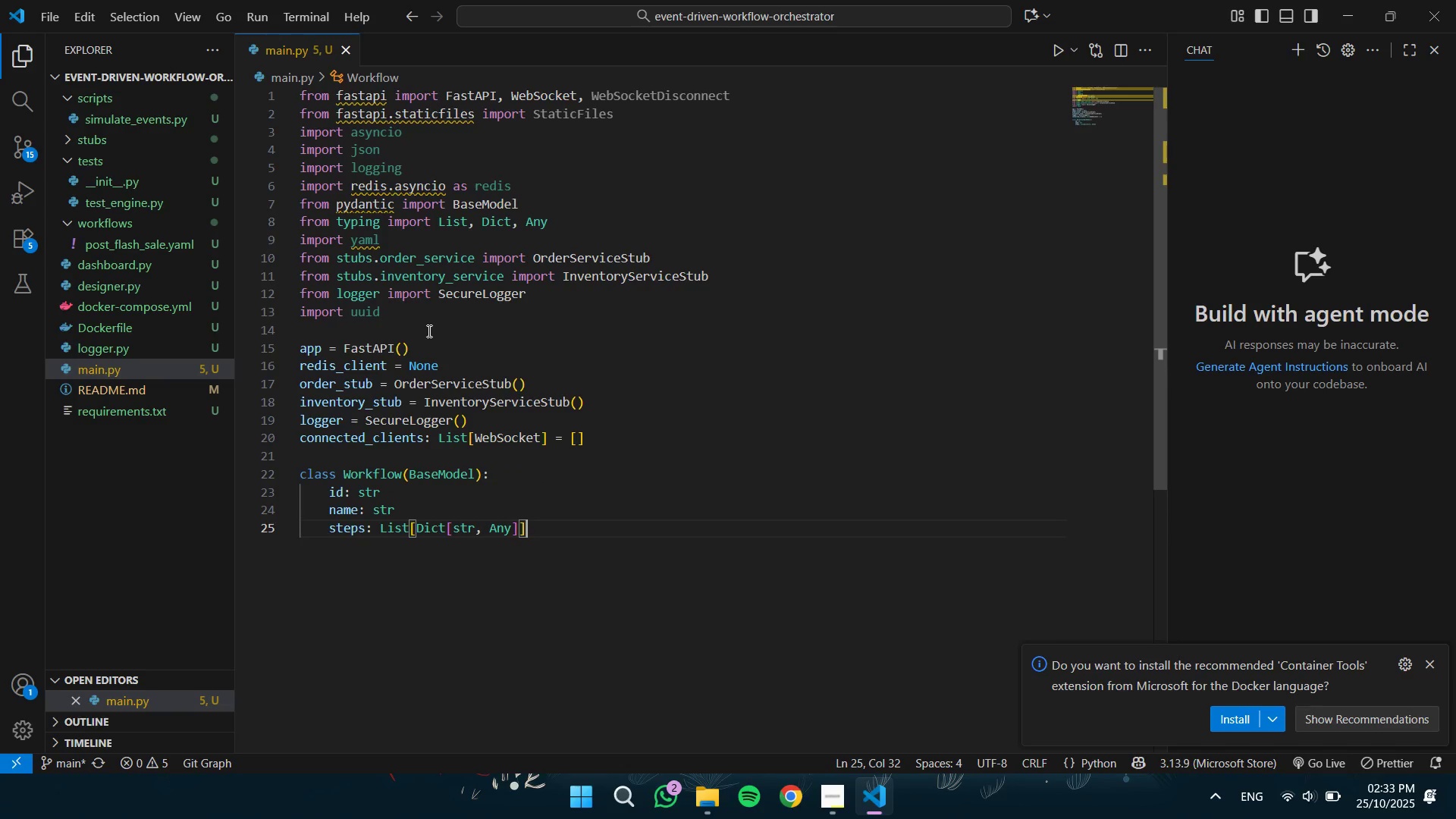 
key(Shift+ArrowUp)
 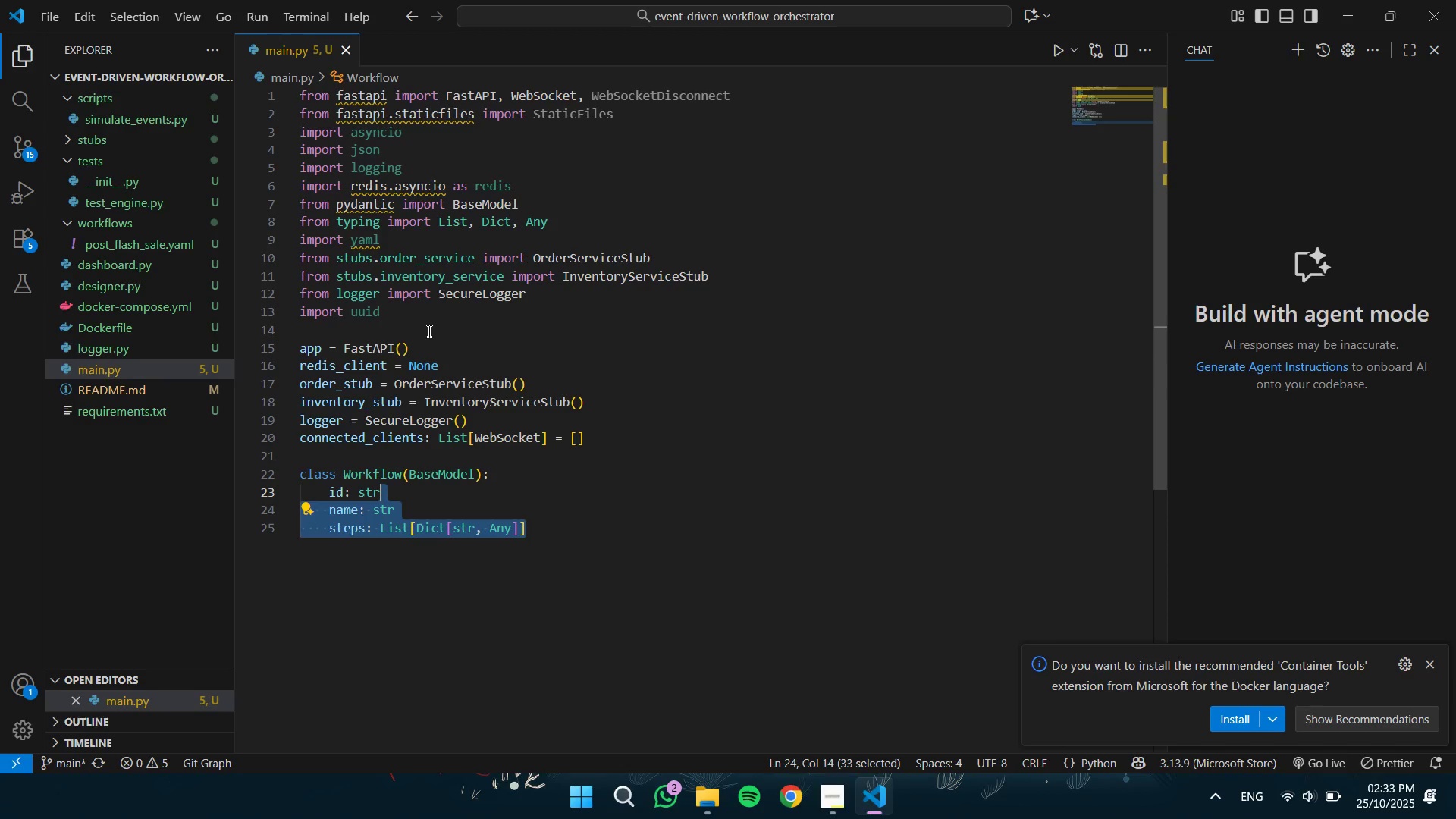 
key(Shift+ArrowUp)
 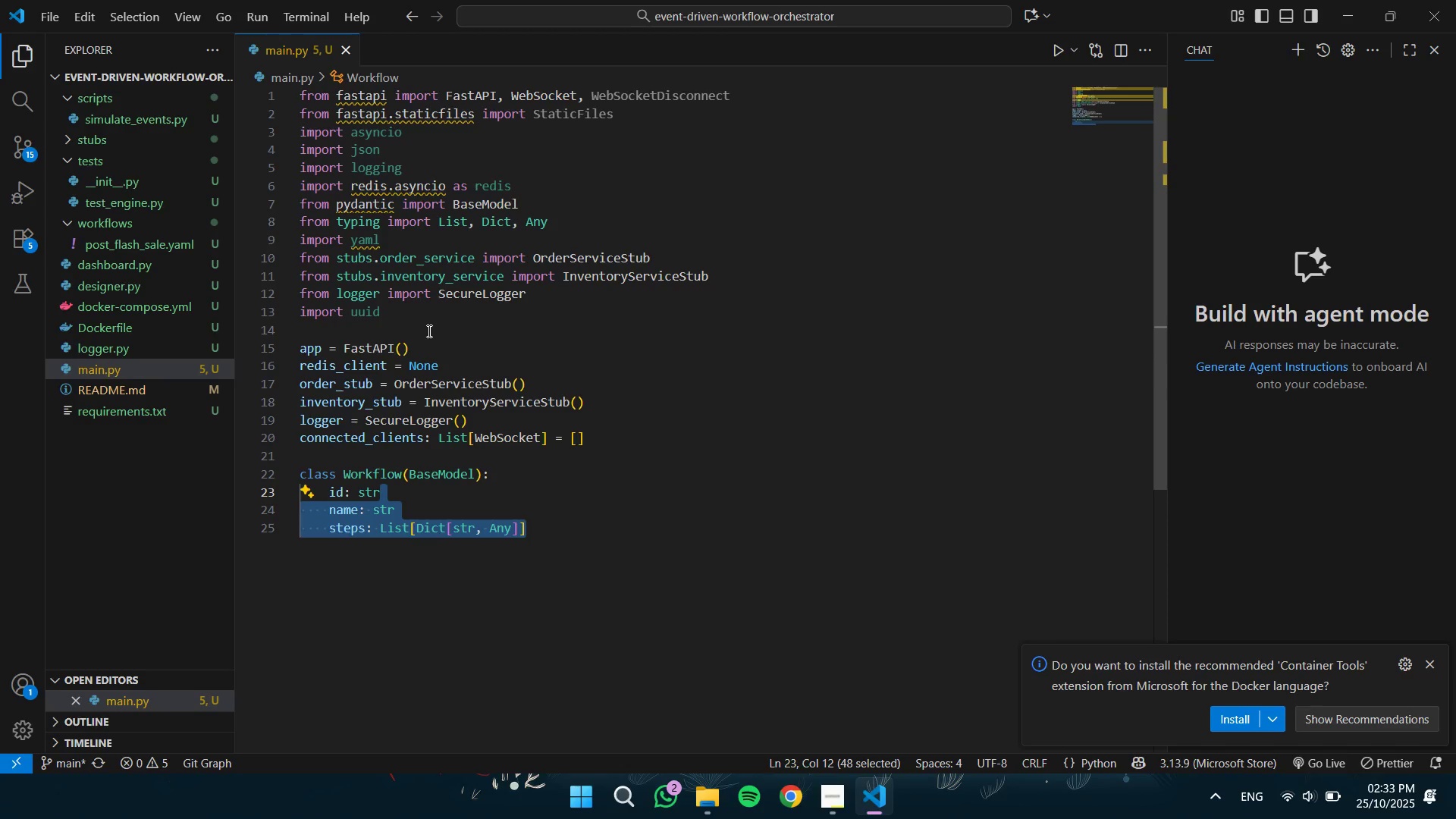 
key(Backspace)
 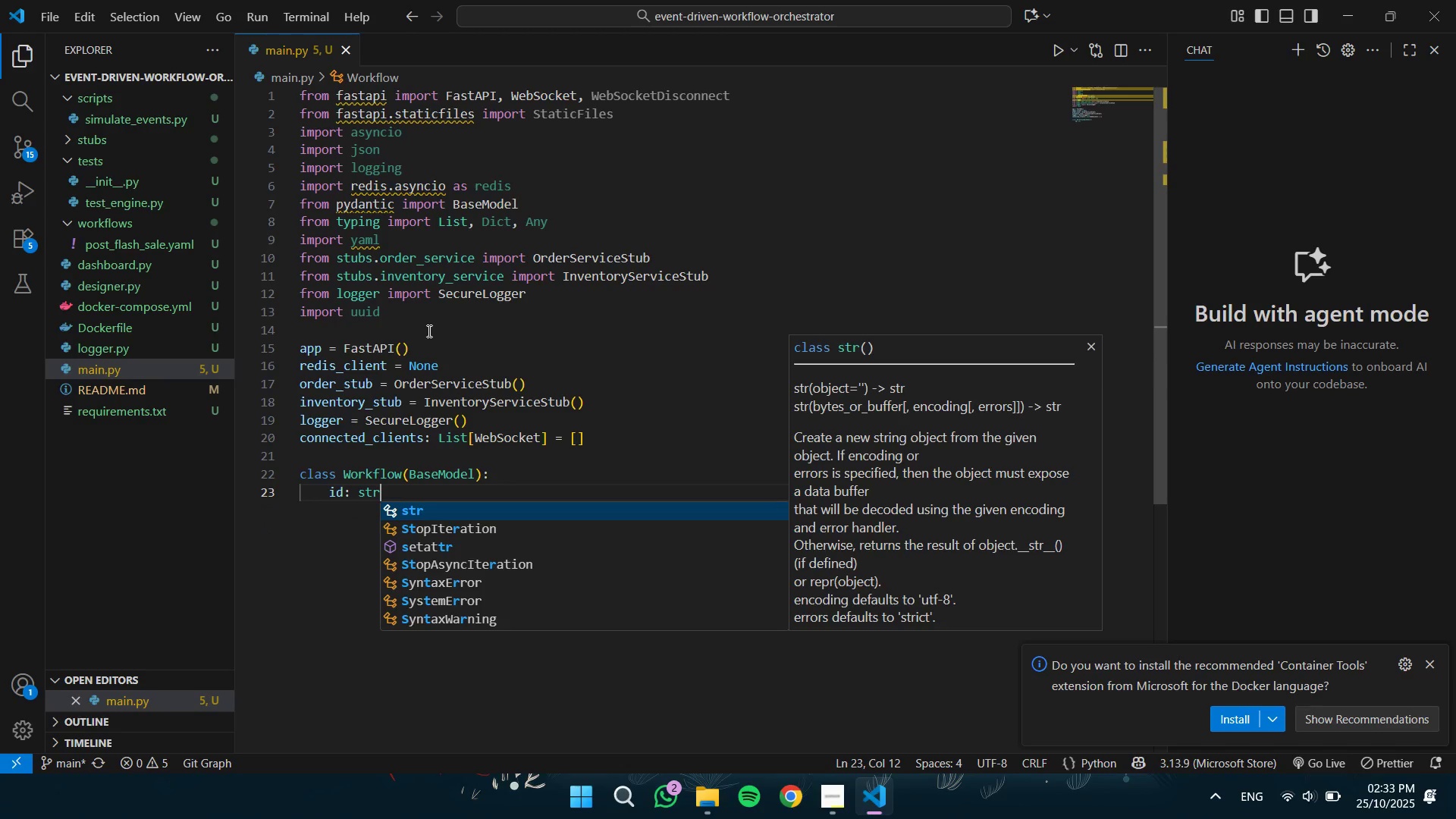 
key(Enter)
 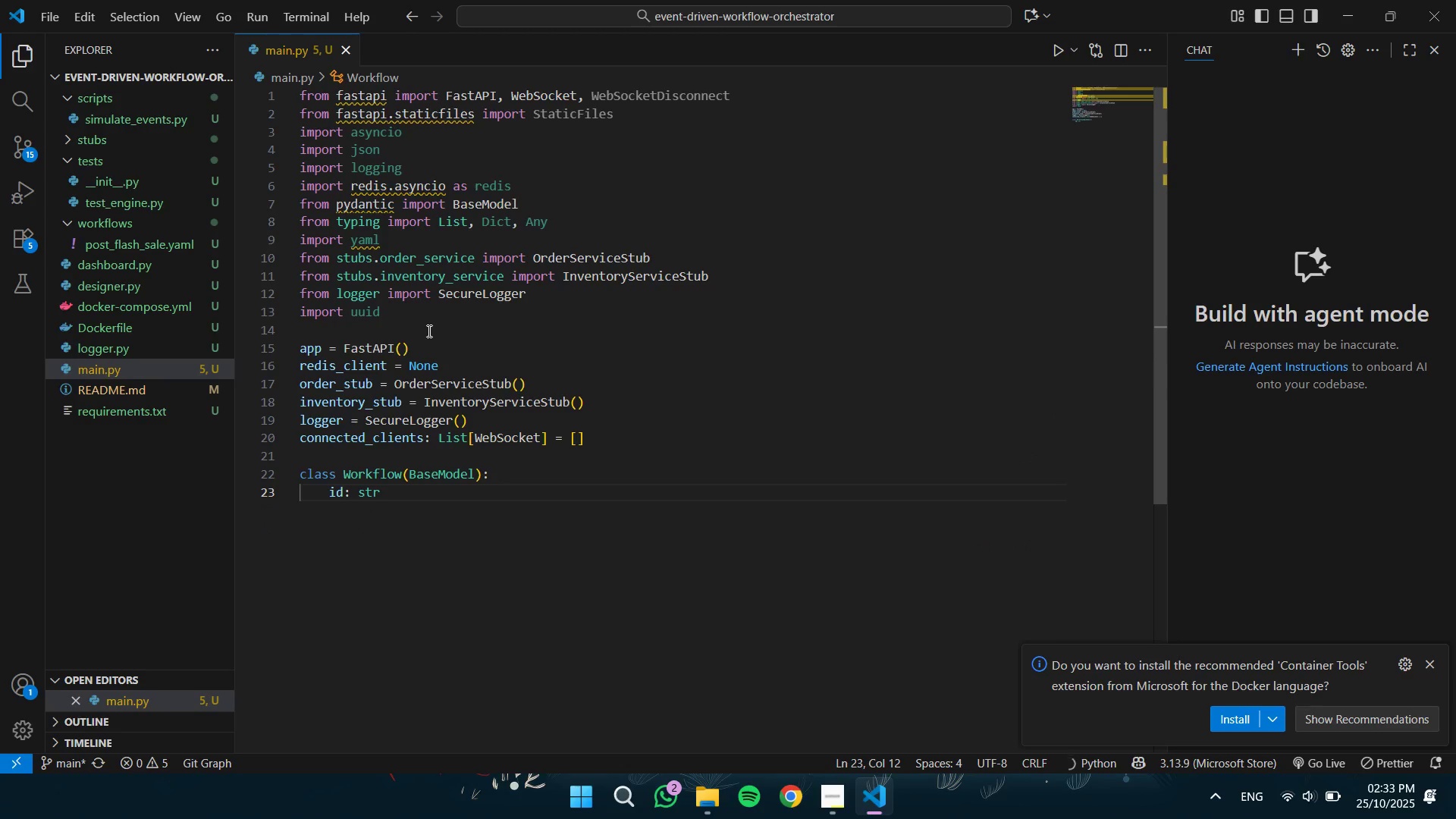 
key(Enter)
 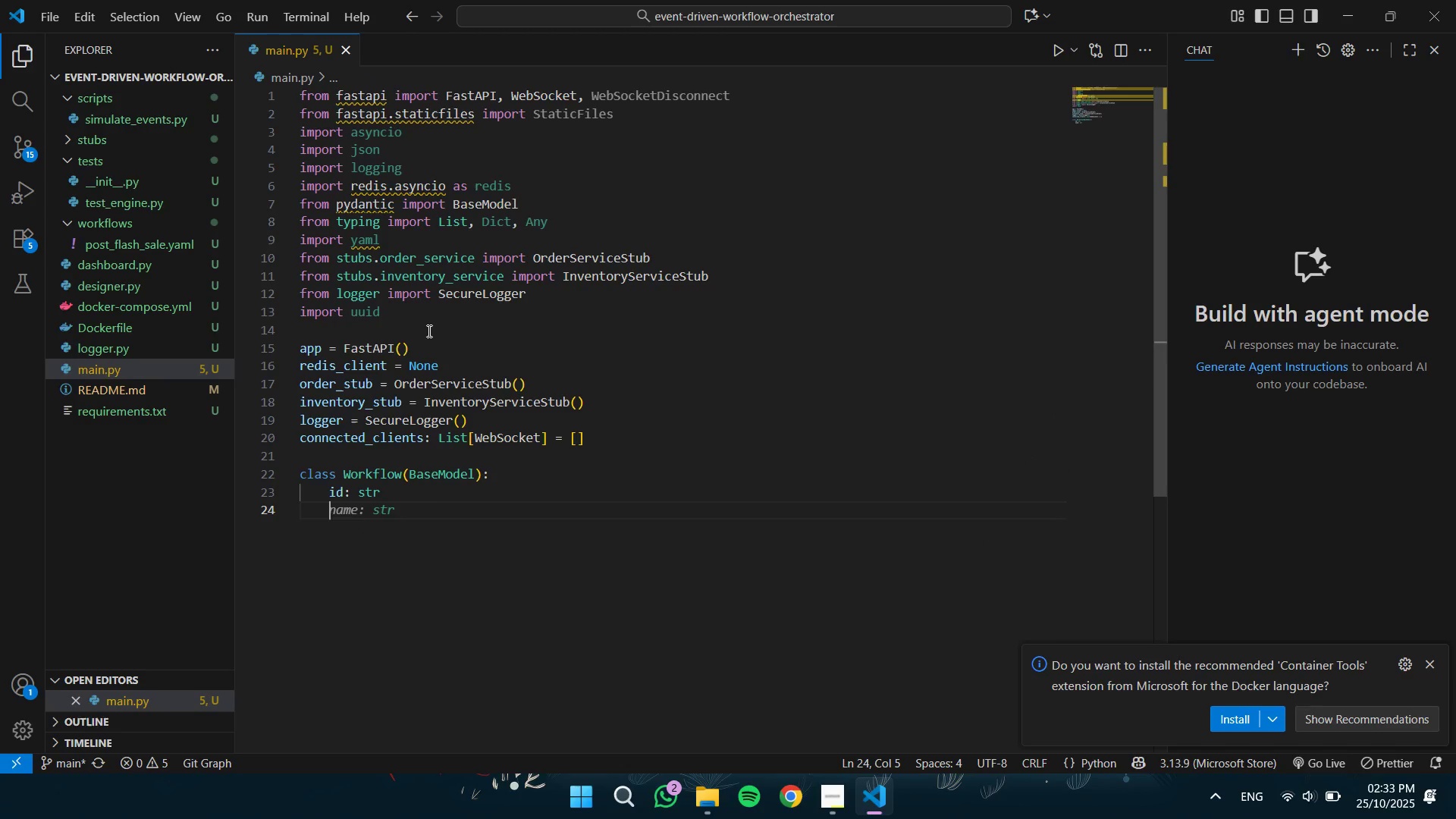 
type(nodes: )
key(Tab)
 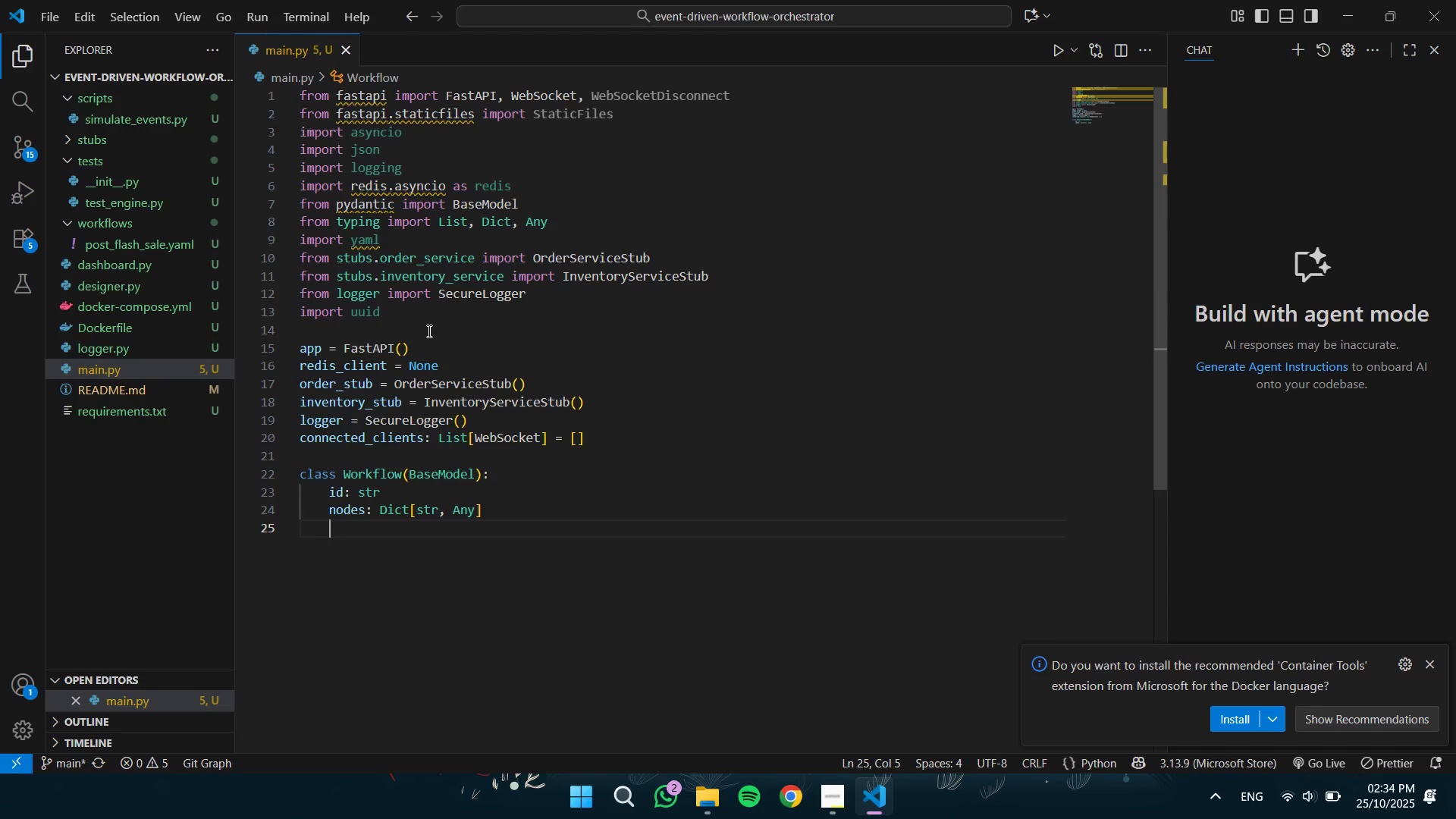 
 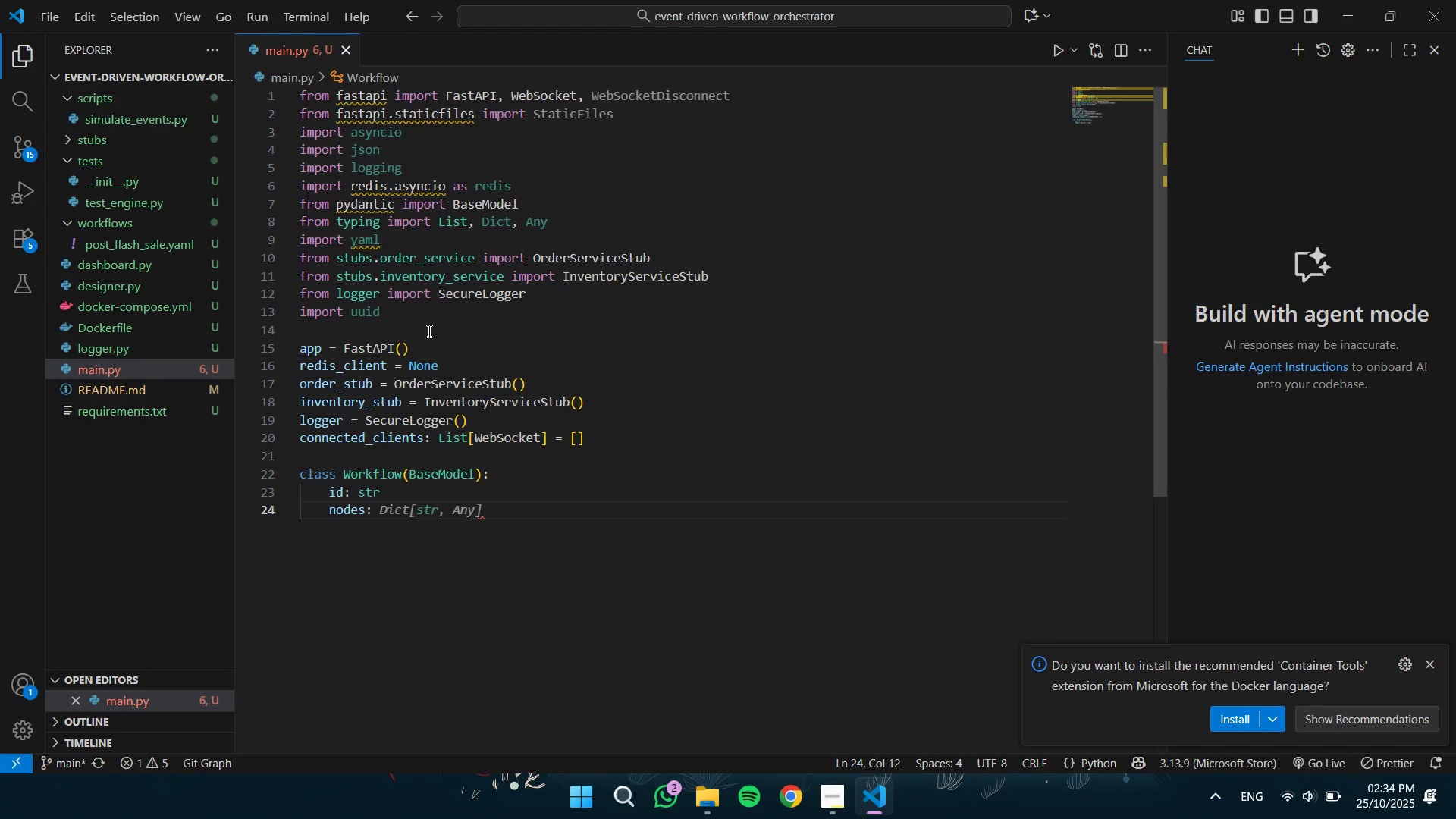 
key(Enter)
 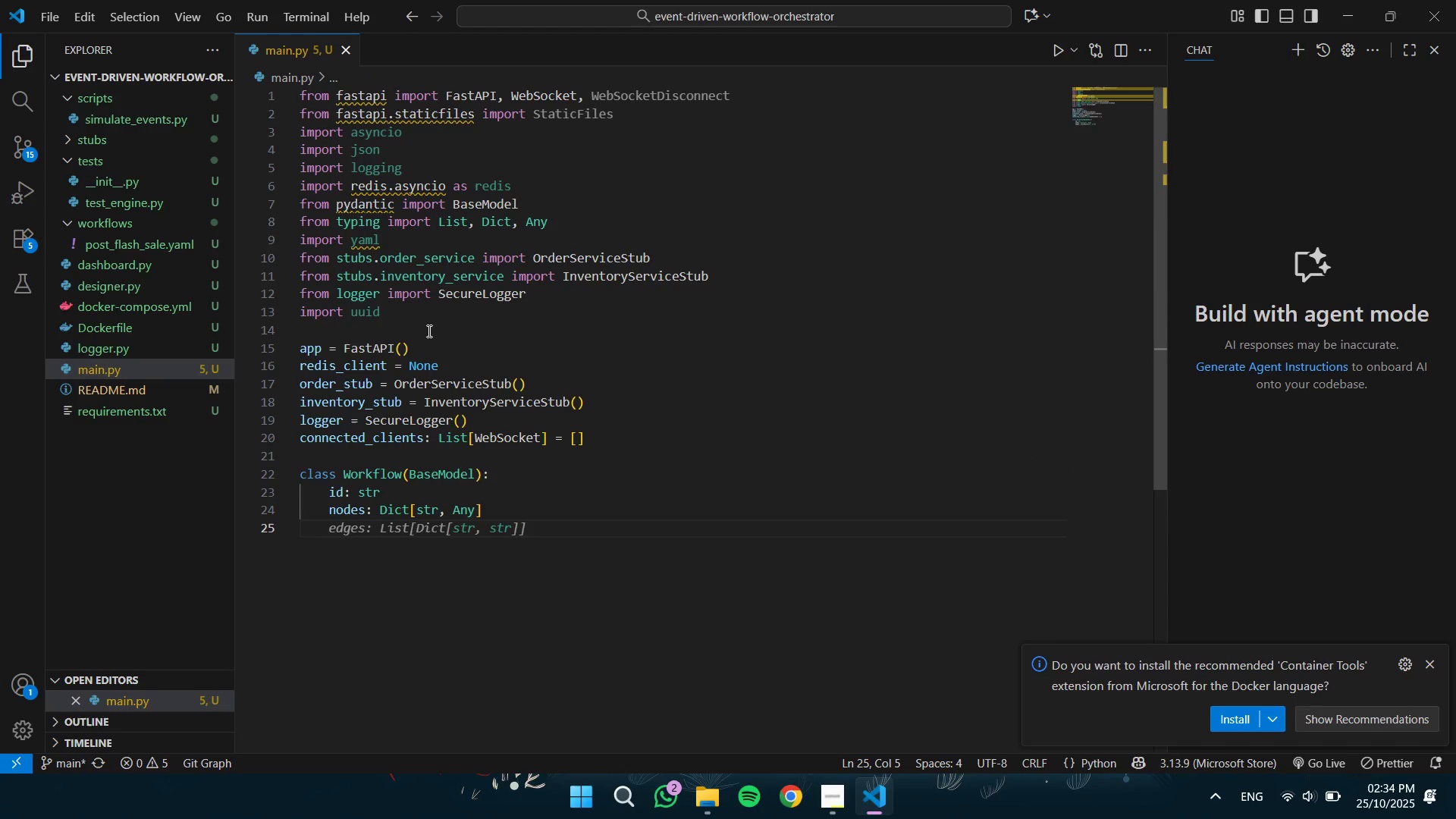 
key(Control+Shift+ShiftLeft)
 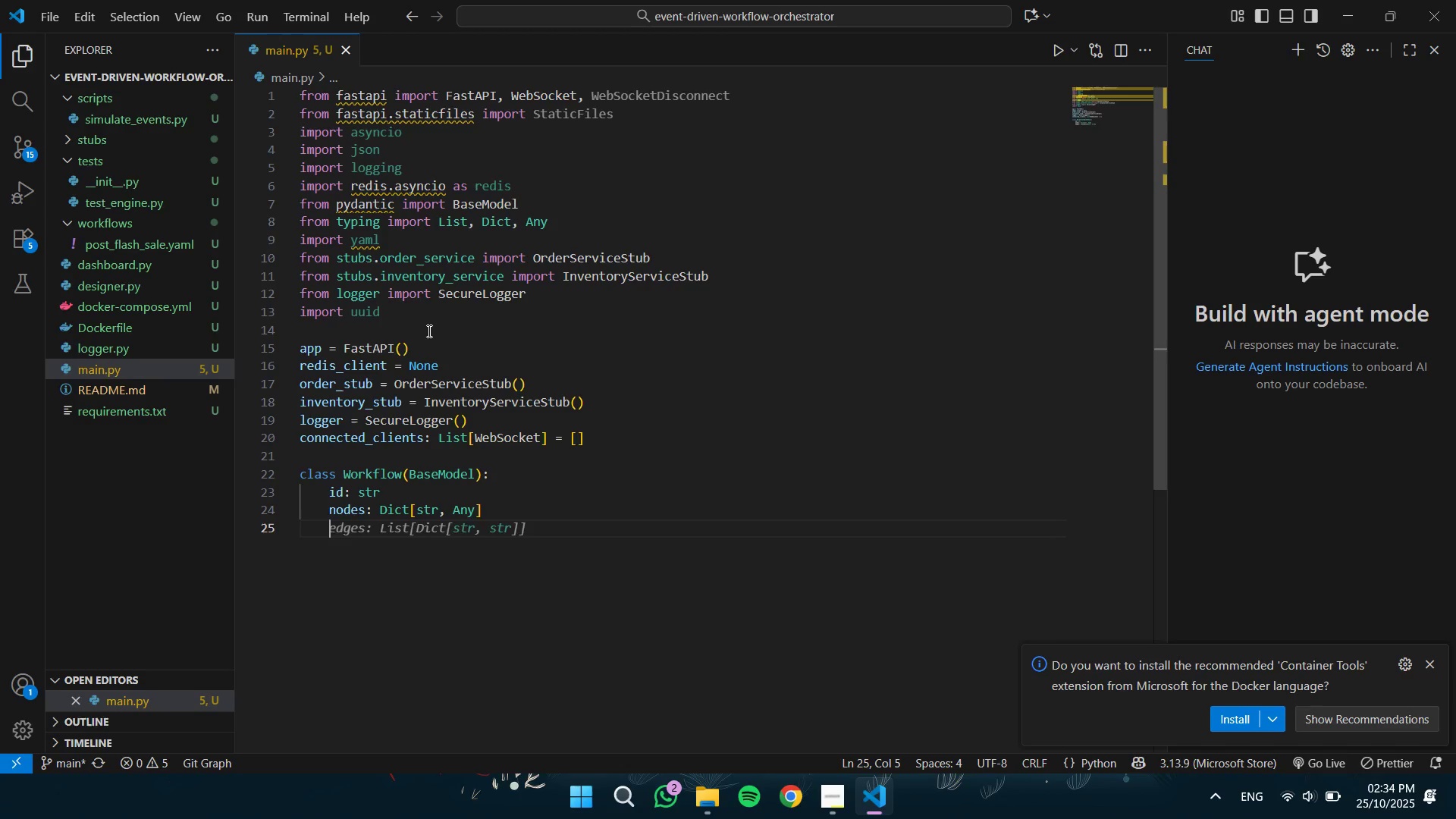 
key(Control+Z)
 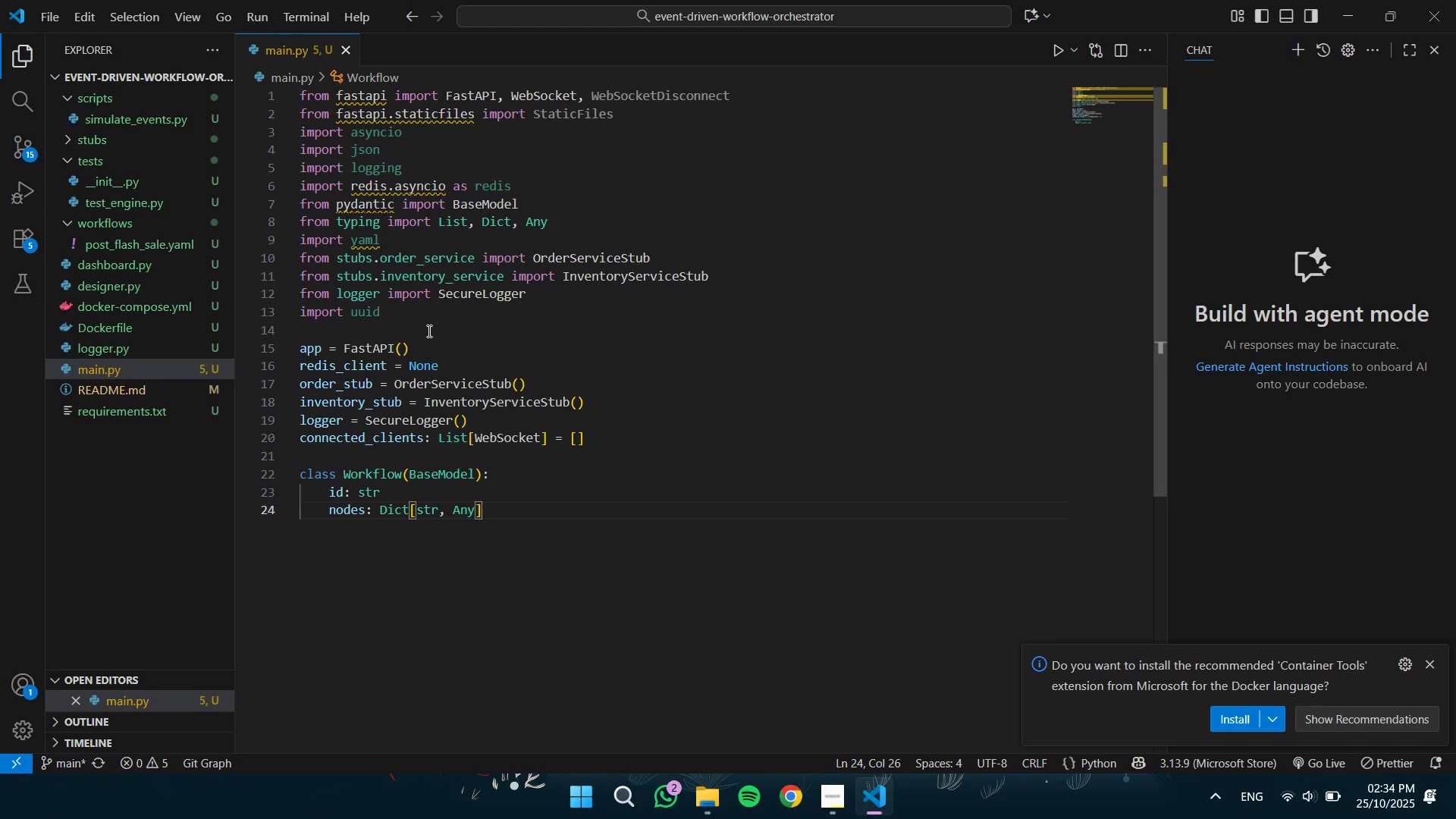 
key(Control+Shift+ArrowLeft)
 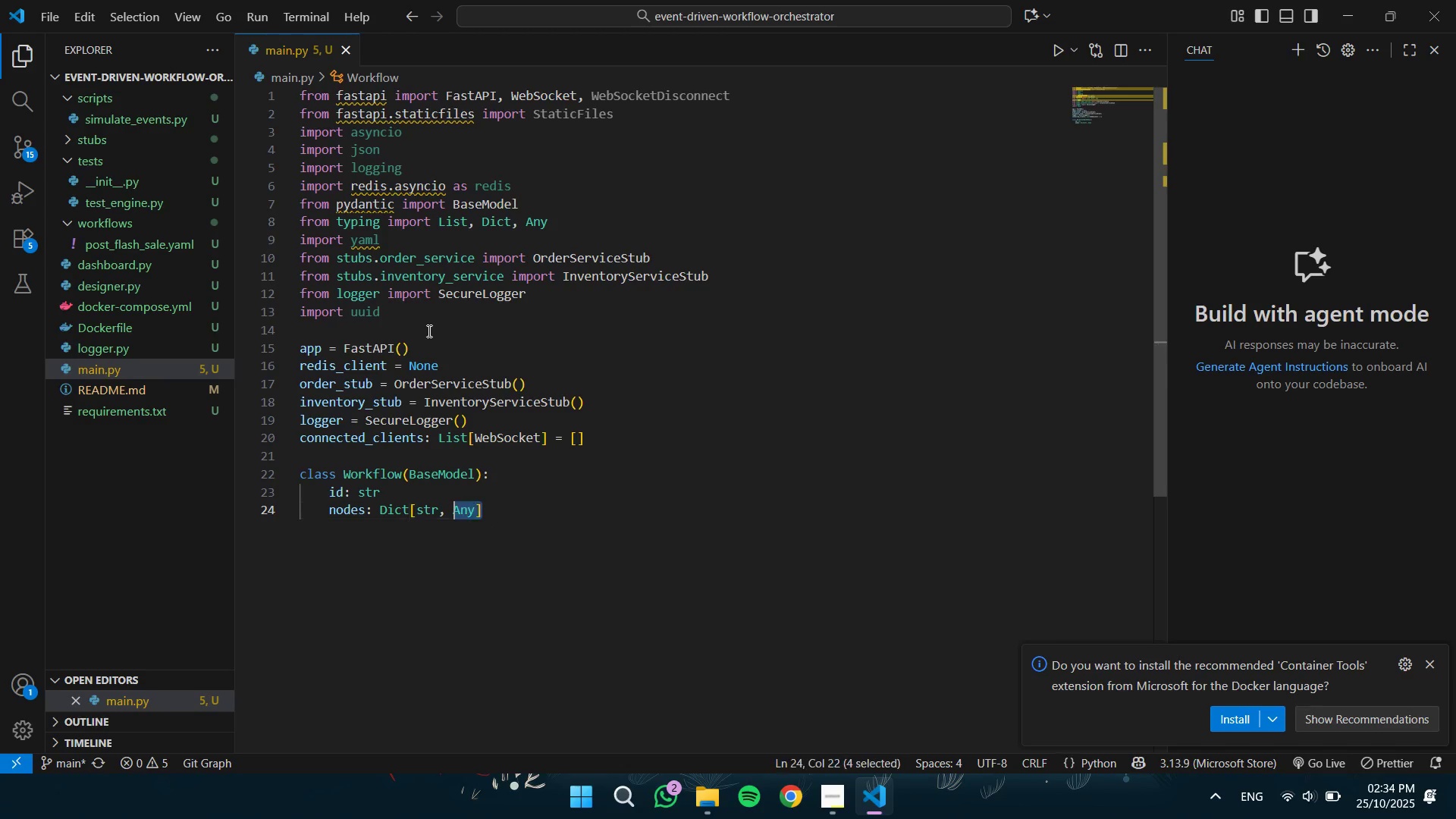 
key(Control+Shift+ArrowLeft)
 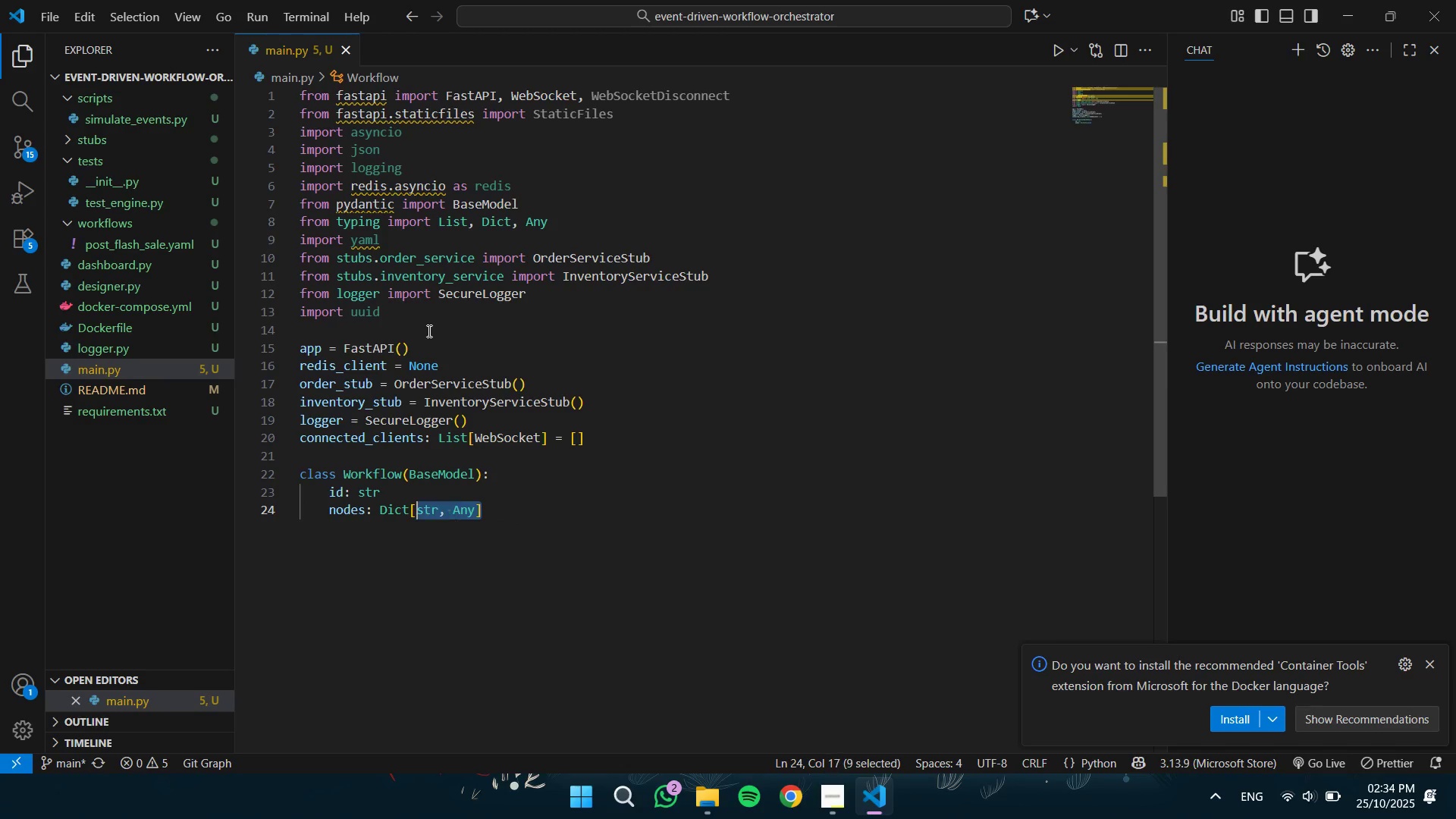 
key(Control+Shift+ArrowLeft)
 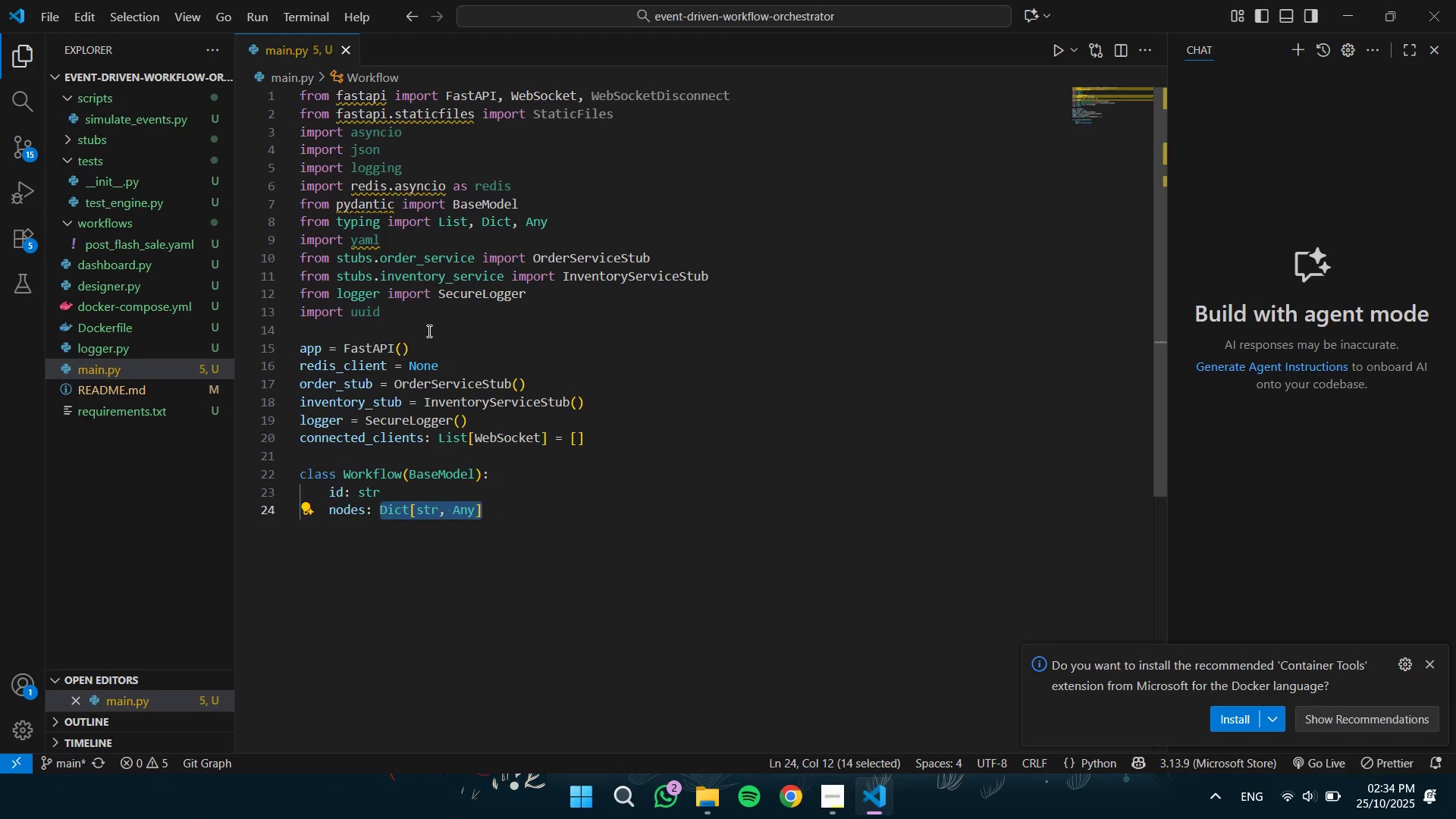 
key(Backspace)
type(List)
 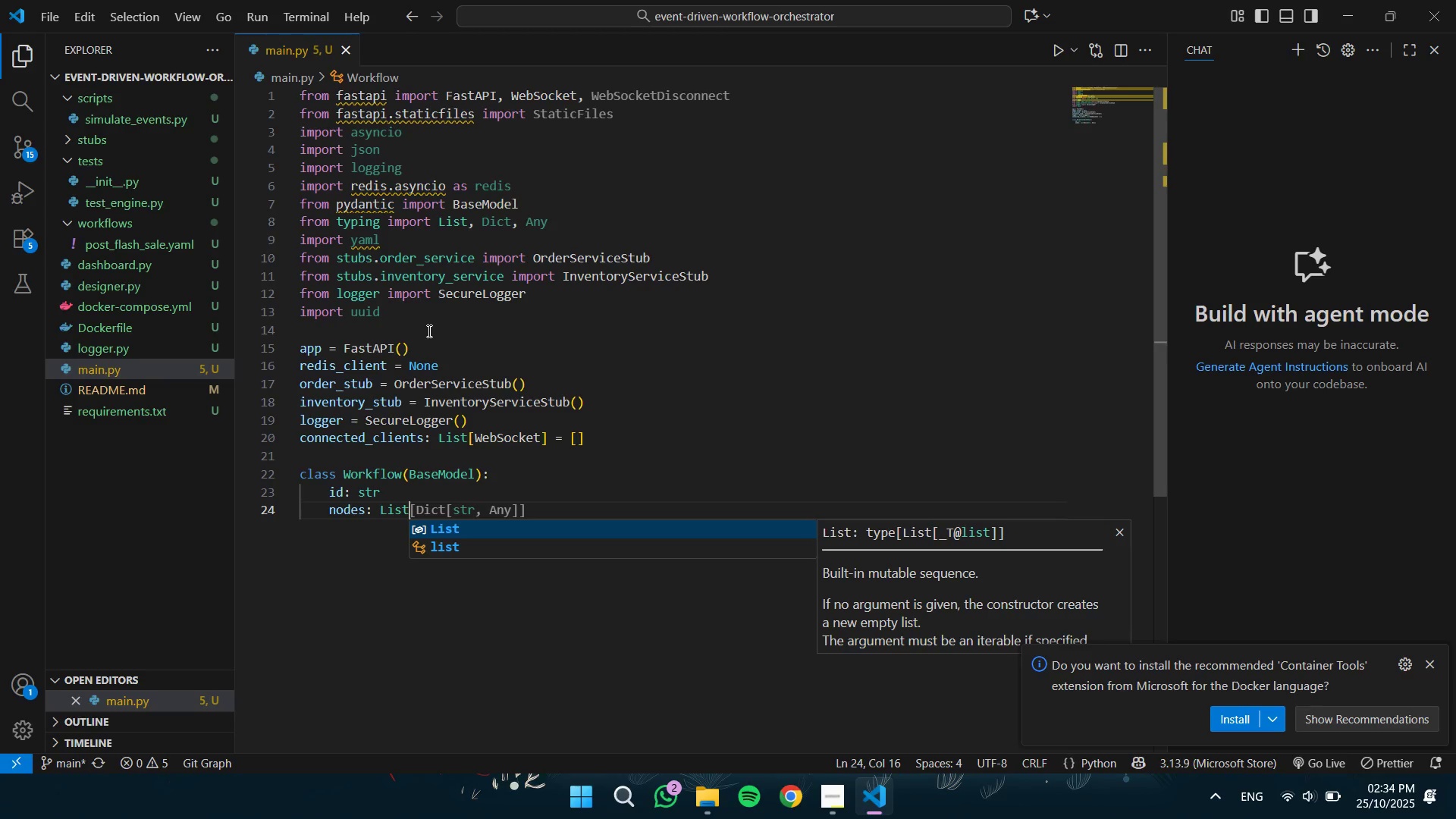 
key(Tab)
 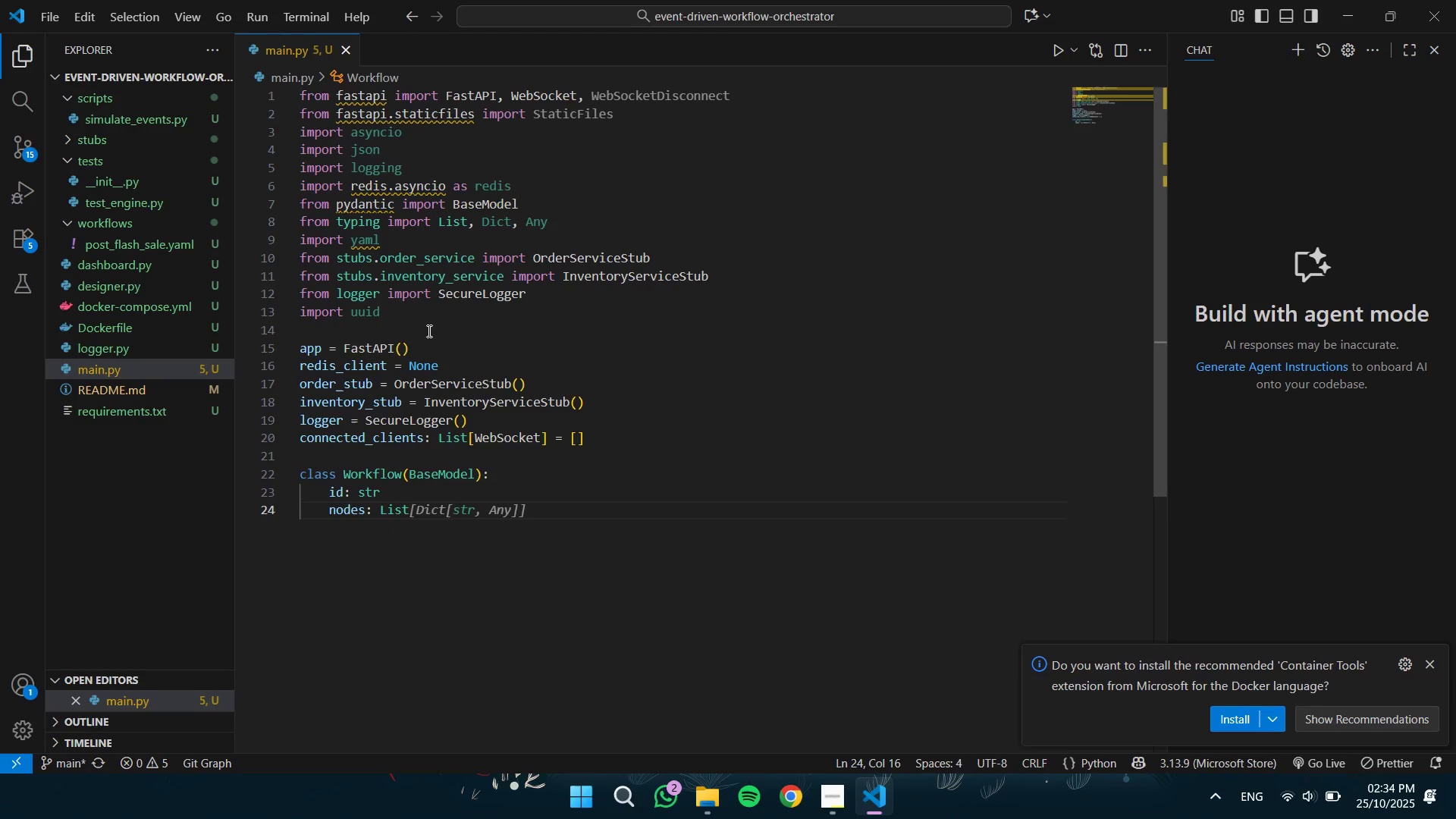 
key(Tab)
 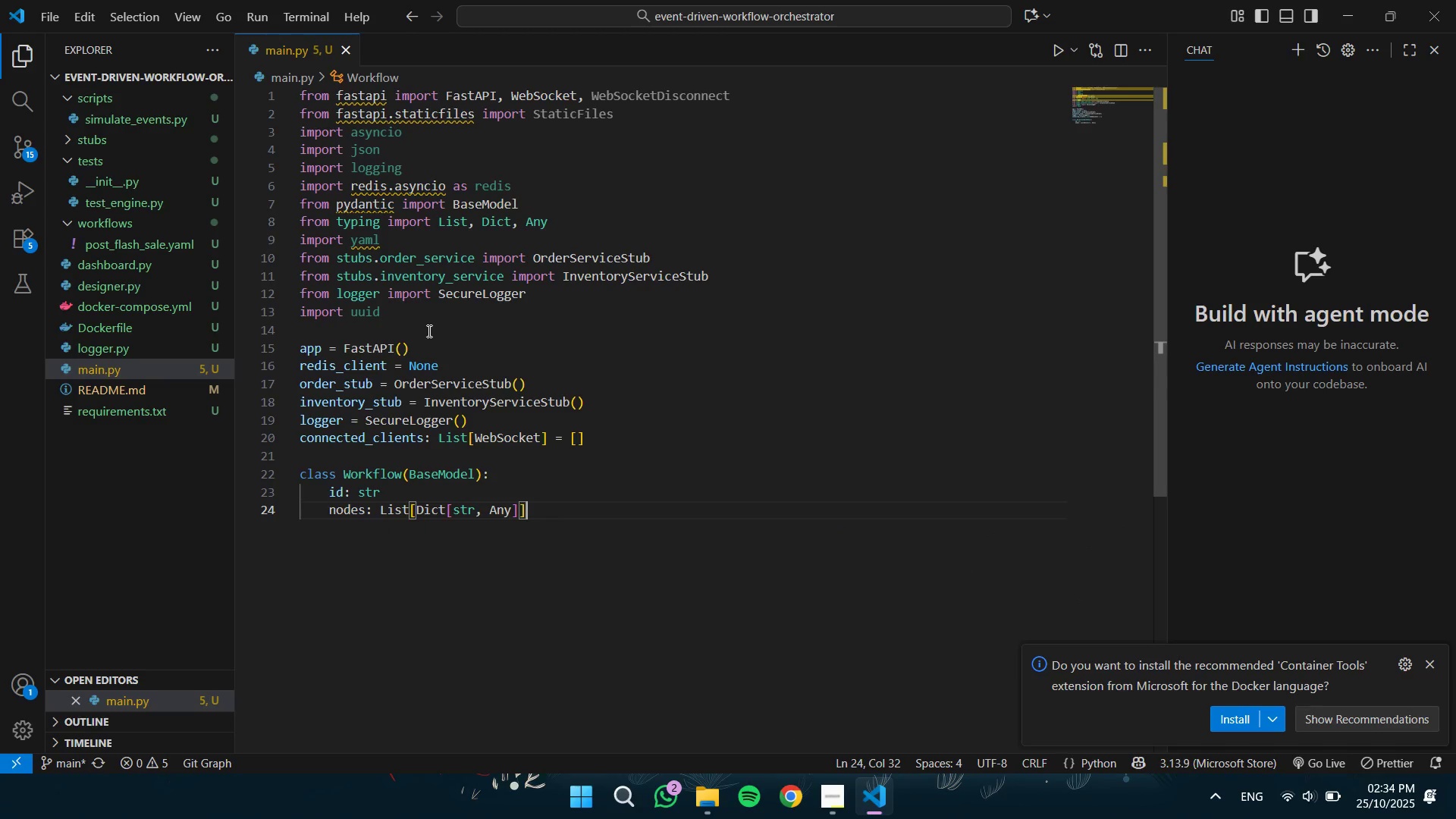 
key(Enter)
 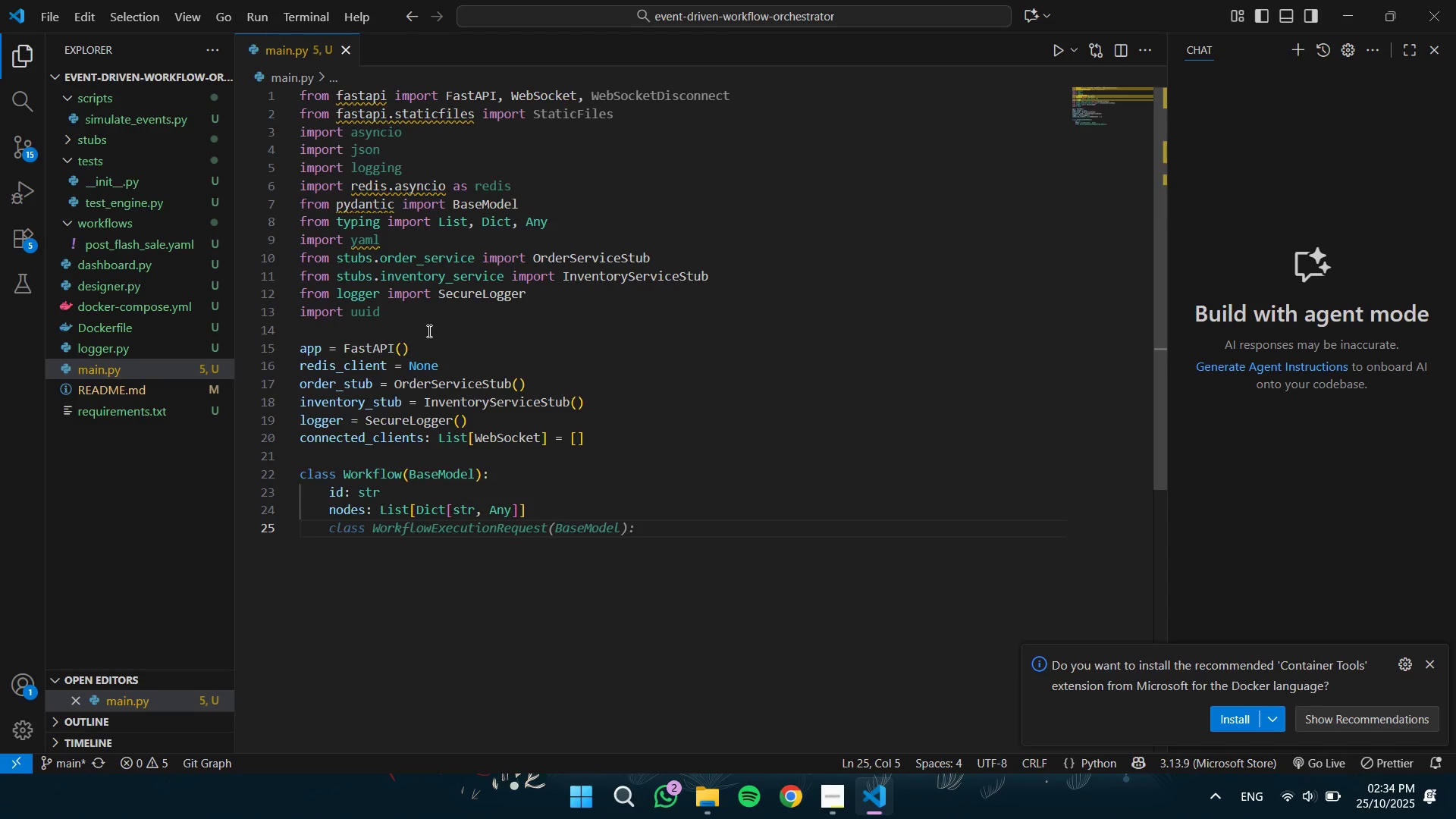 
type(edges: )
key(Tab)
 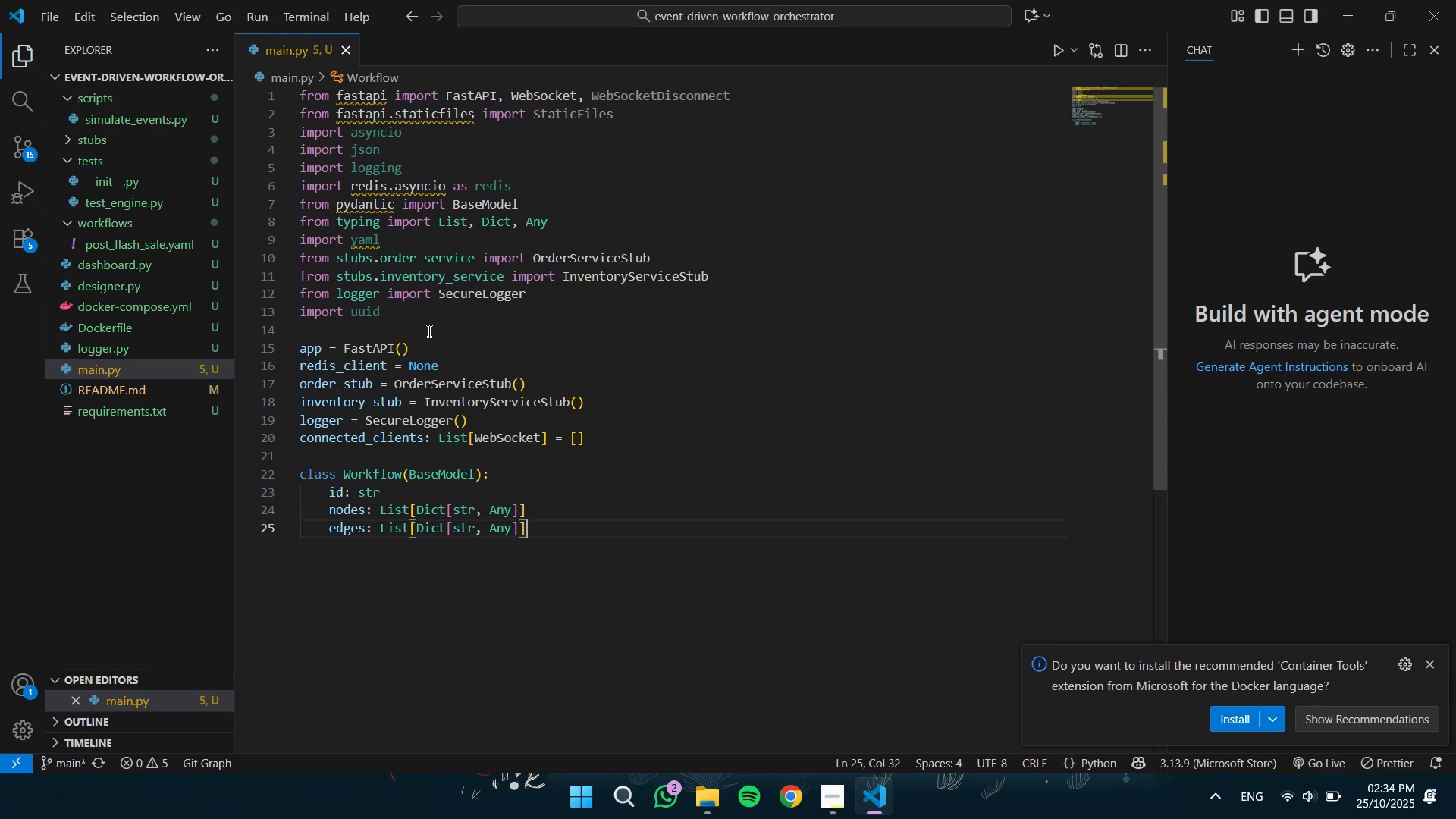 
key(Enter)
 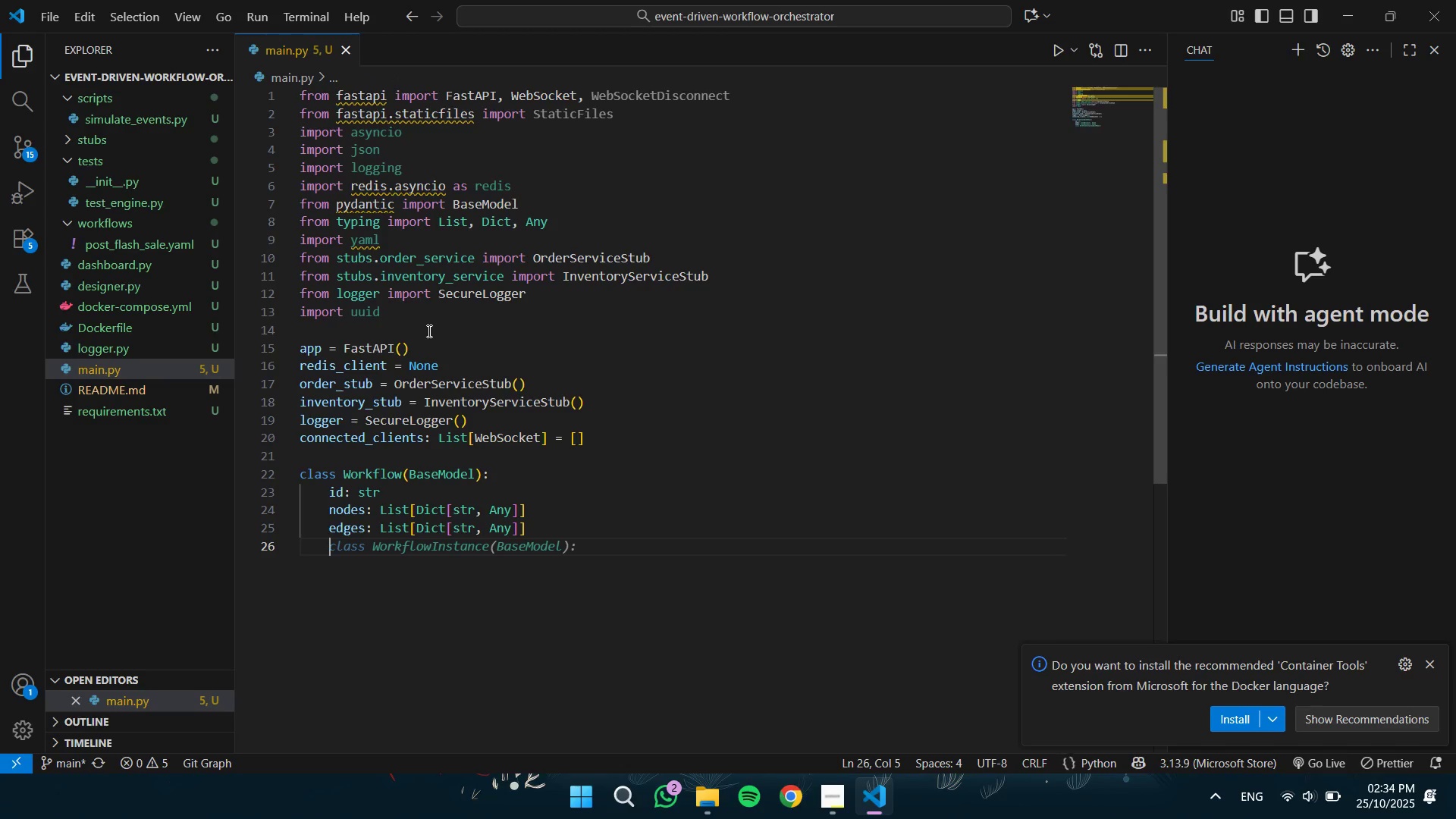 
key(Backspace)
 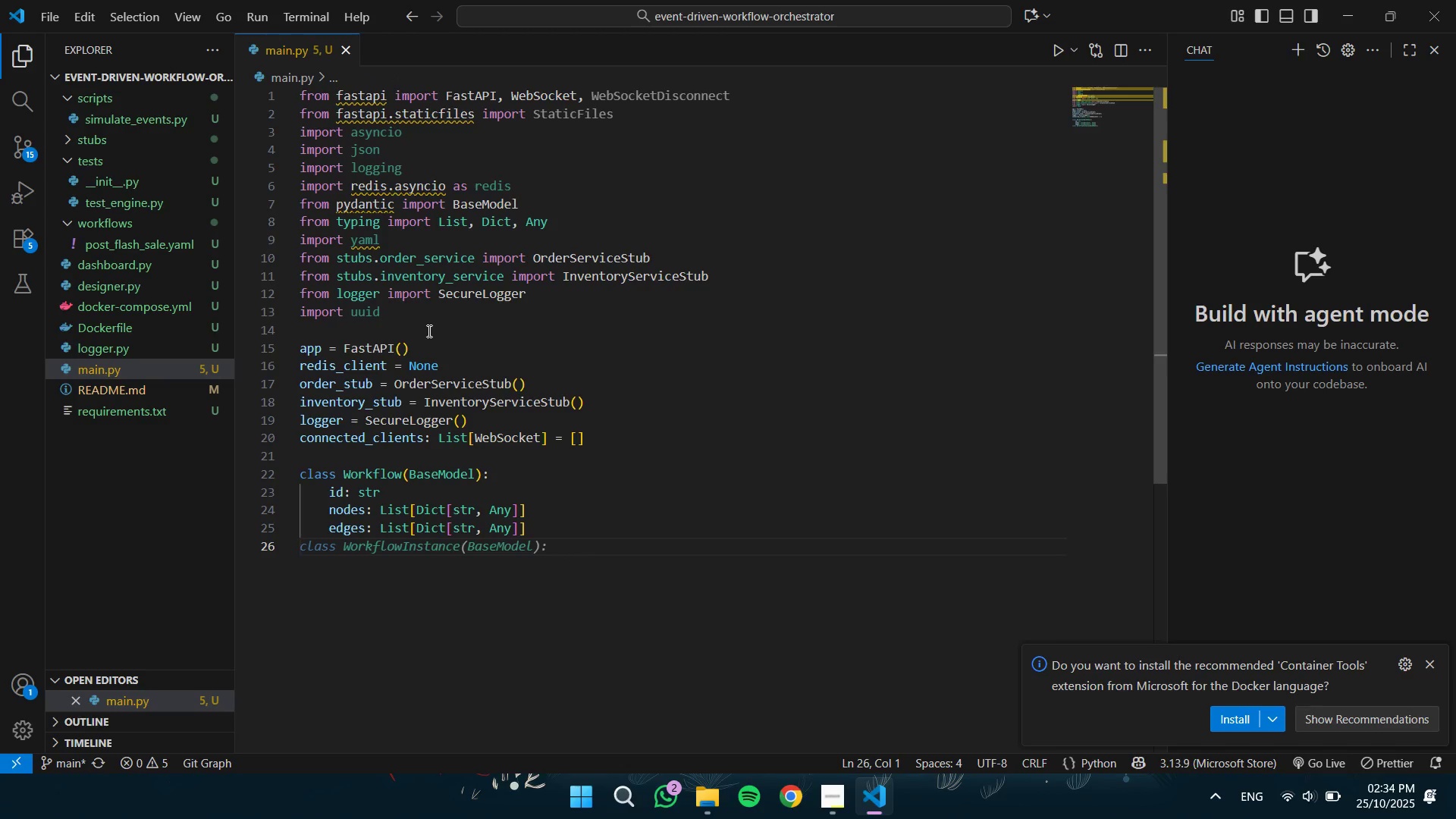 
key(Enter)
 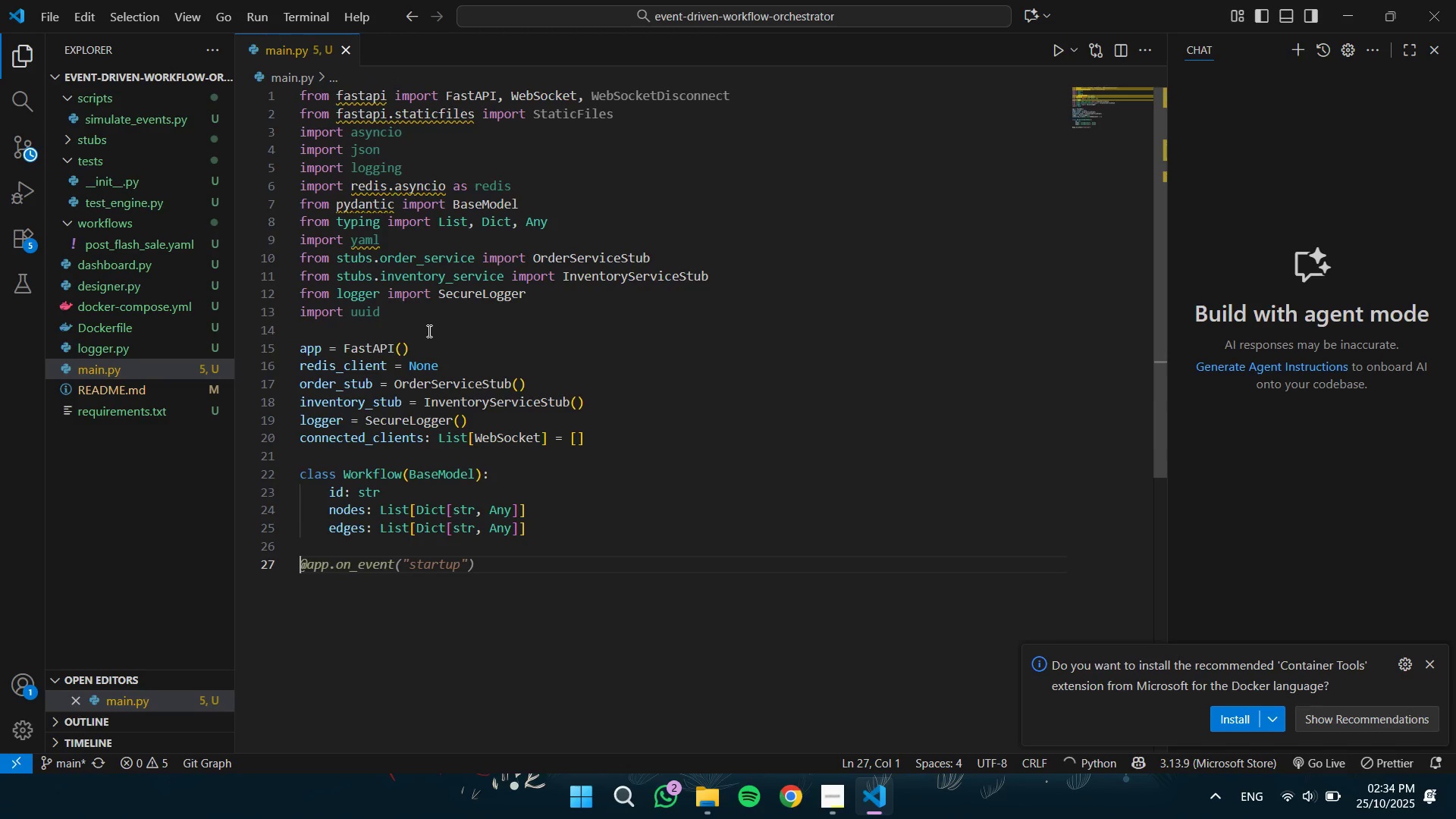 
type(class Event)
key(Tab)
 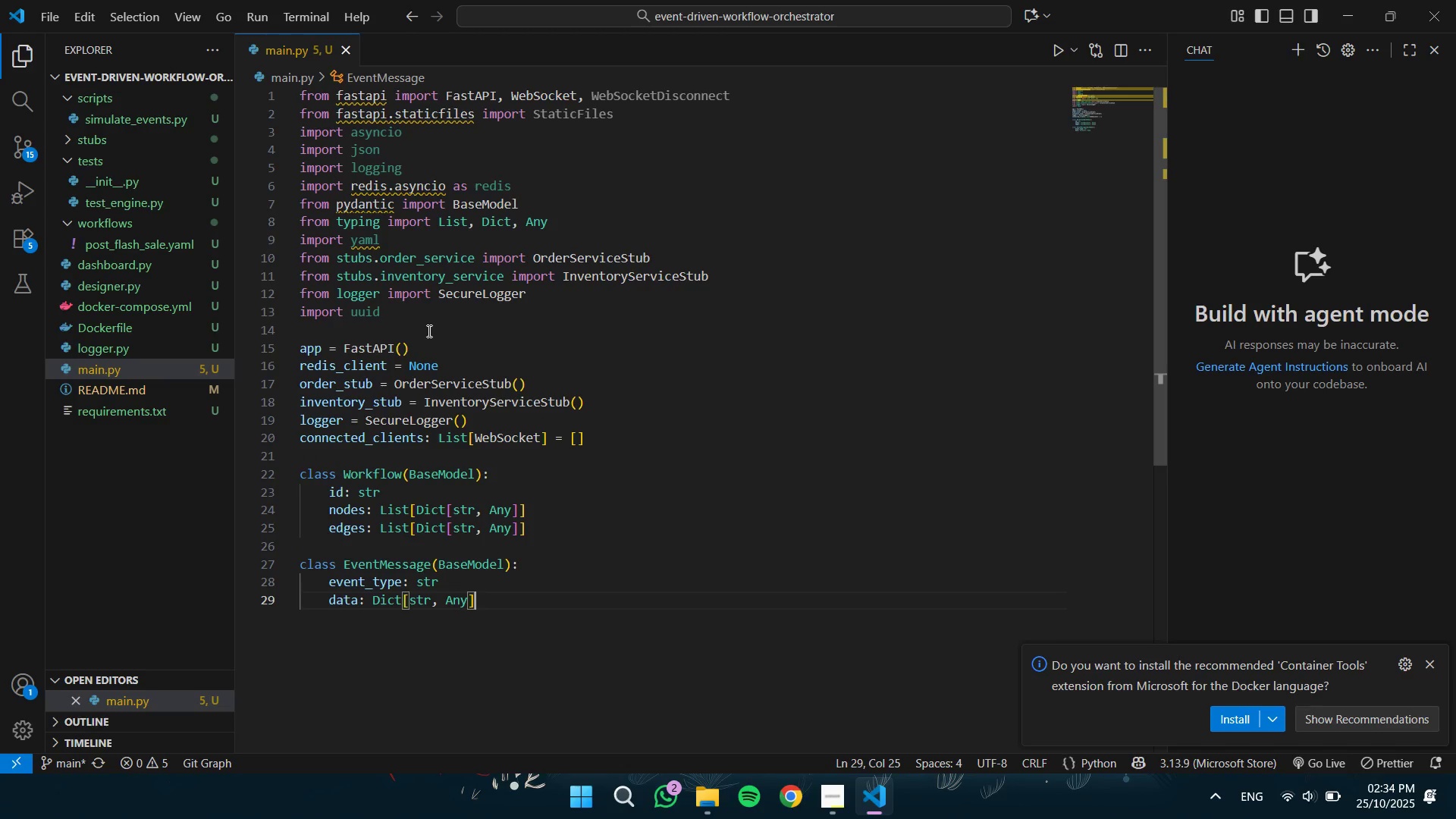 
key(ArrowUp)
 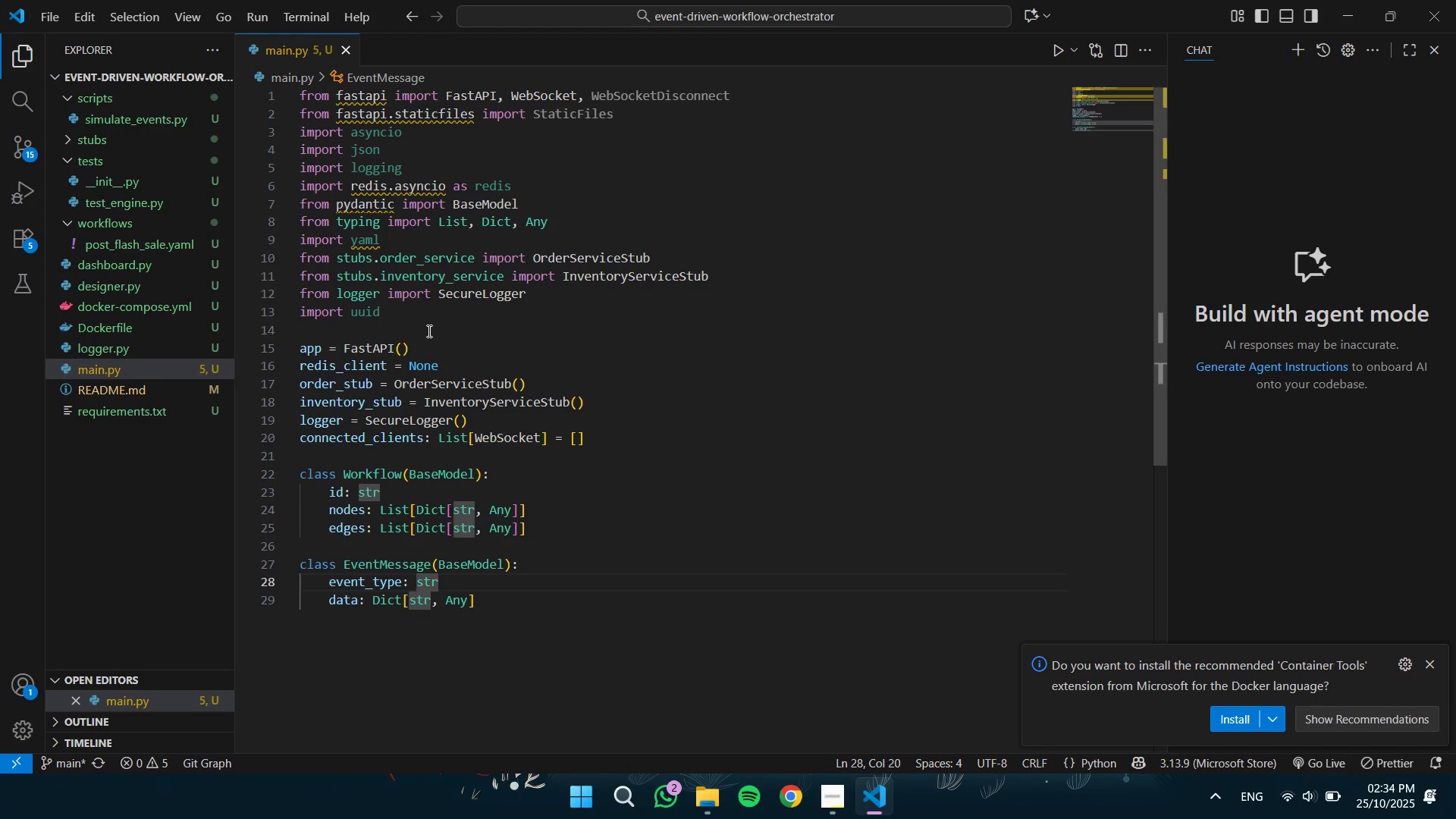 
key(Control+ArrowLeft)
 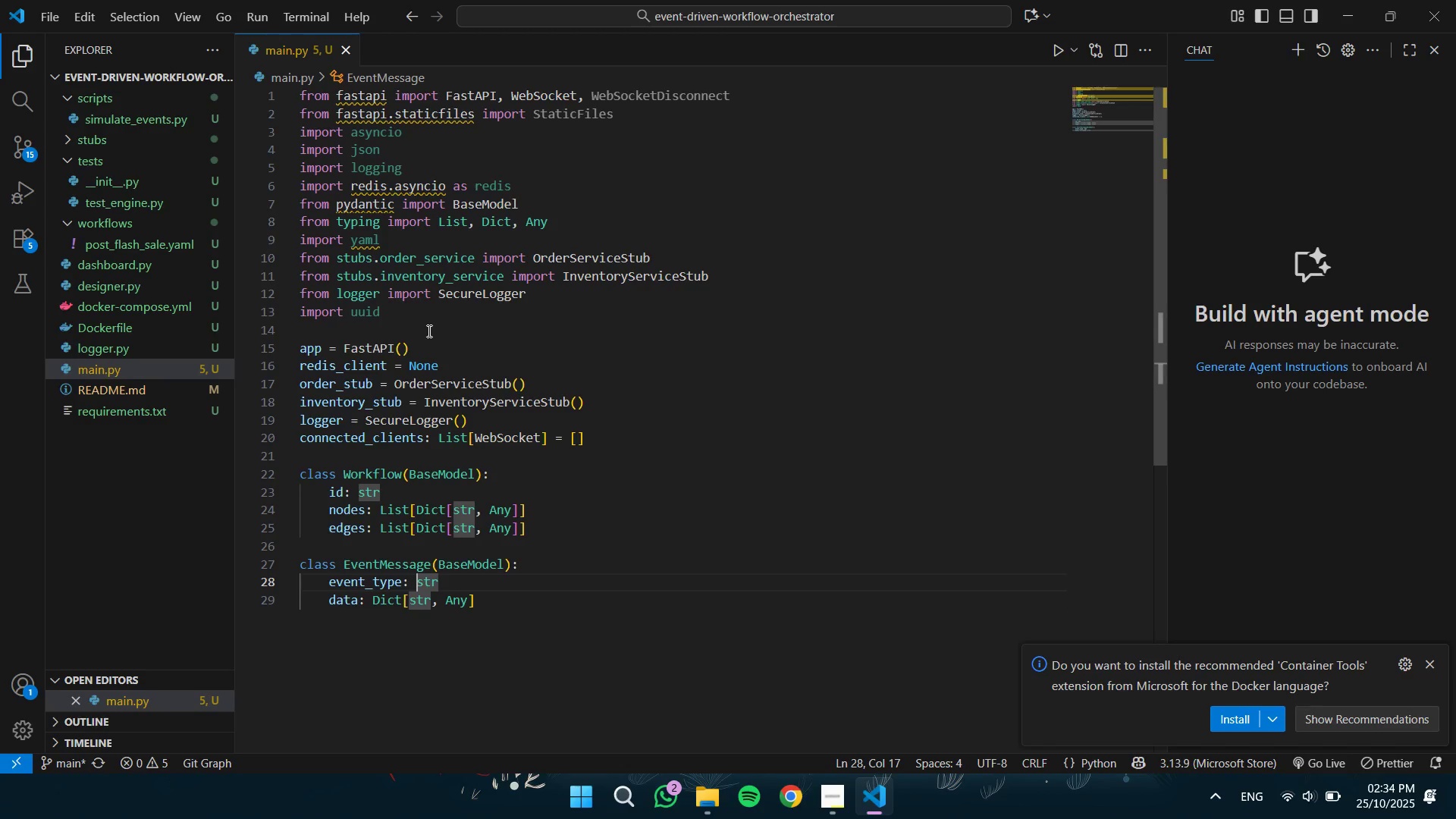 
key(ArrowLeft)
 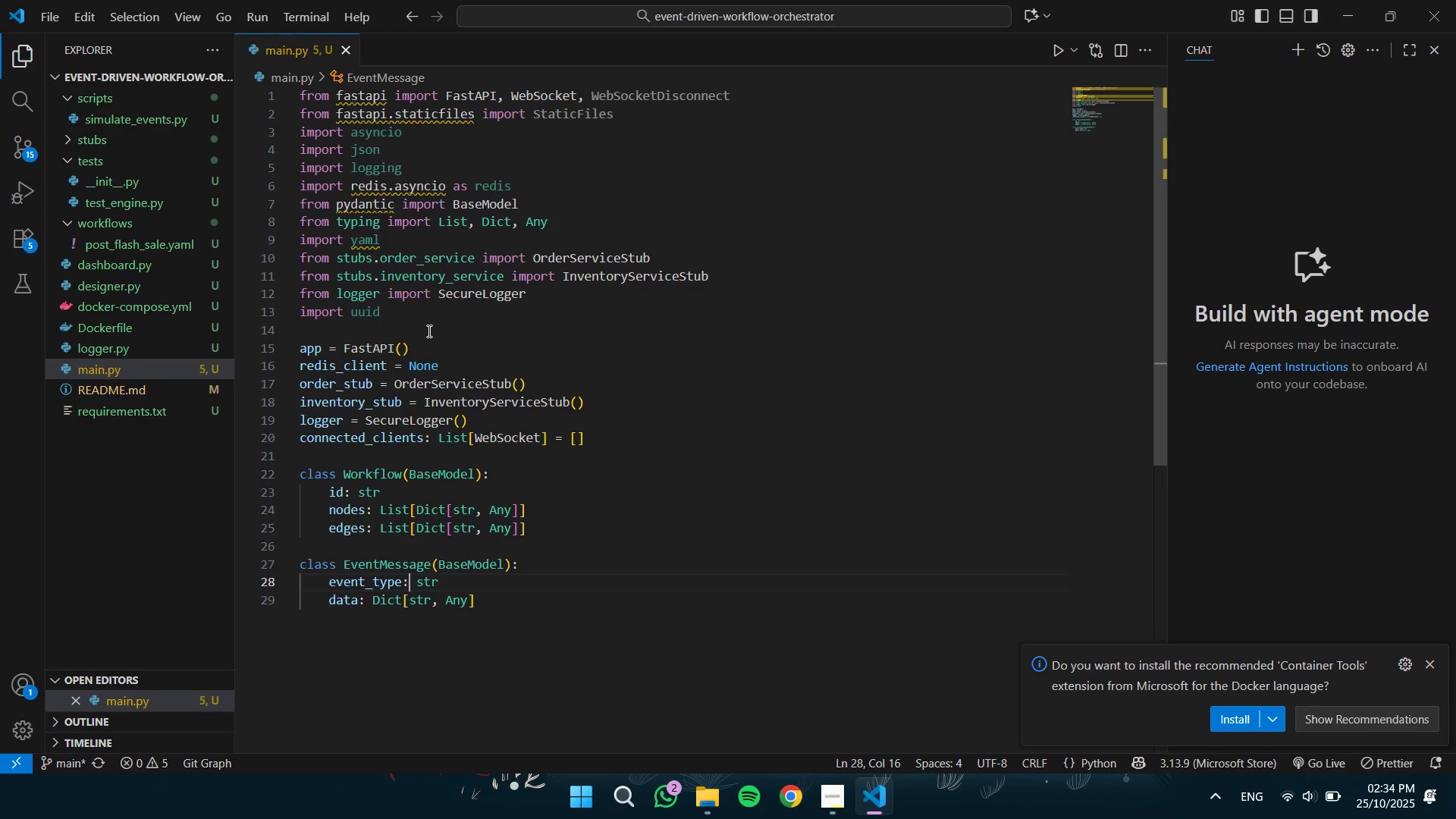 
key(Control+ArrowLeft)
 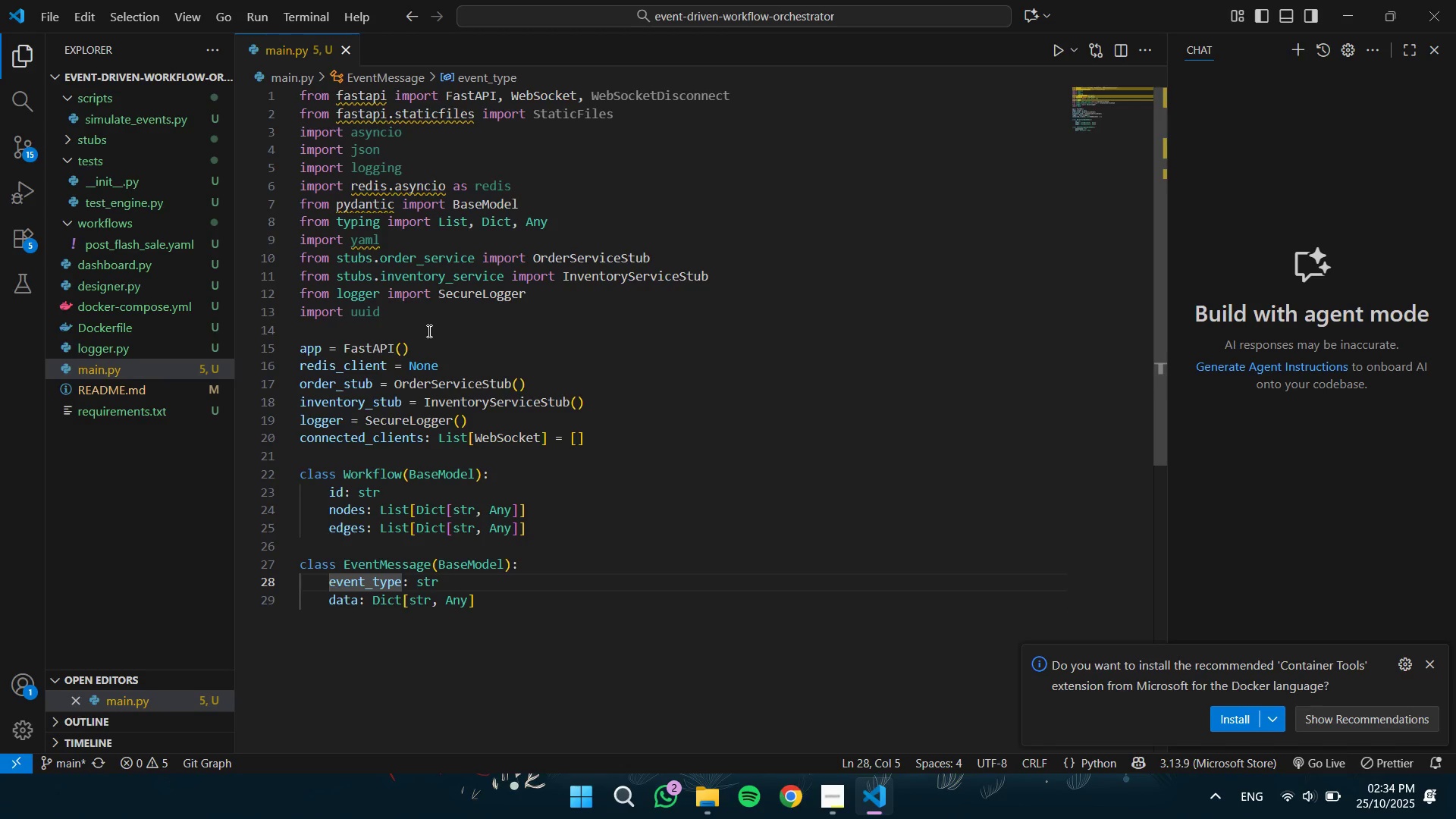 
key(ArrowRight)
 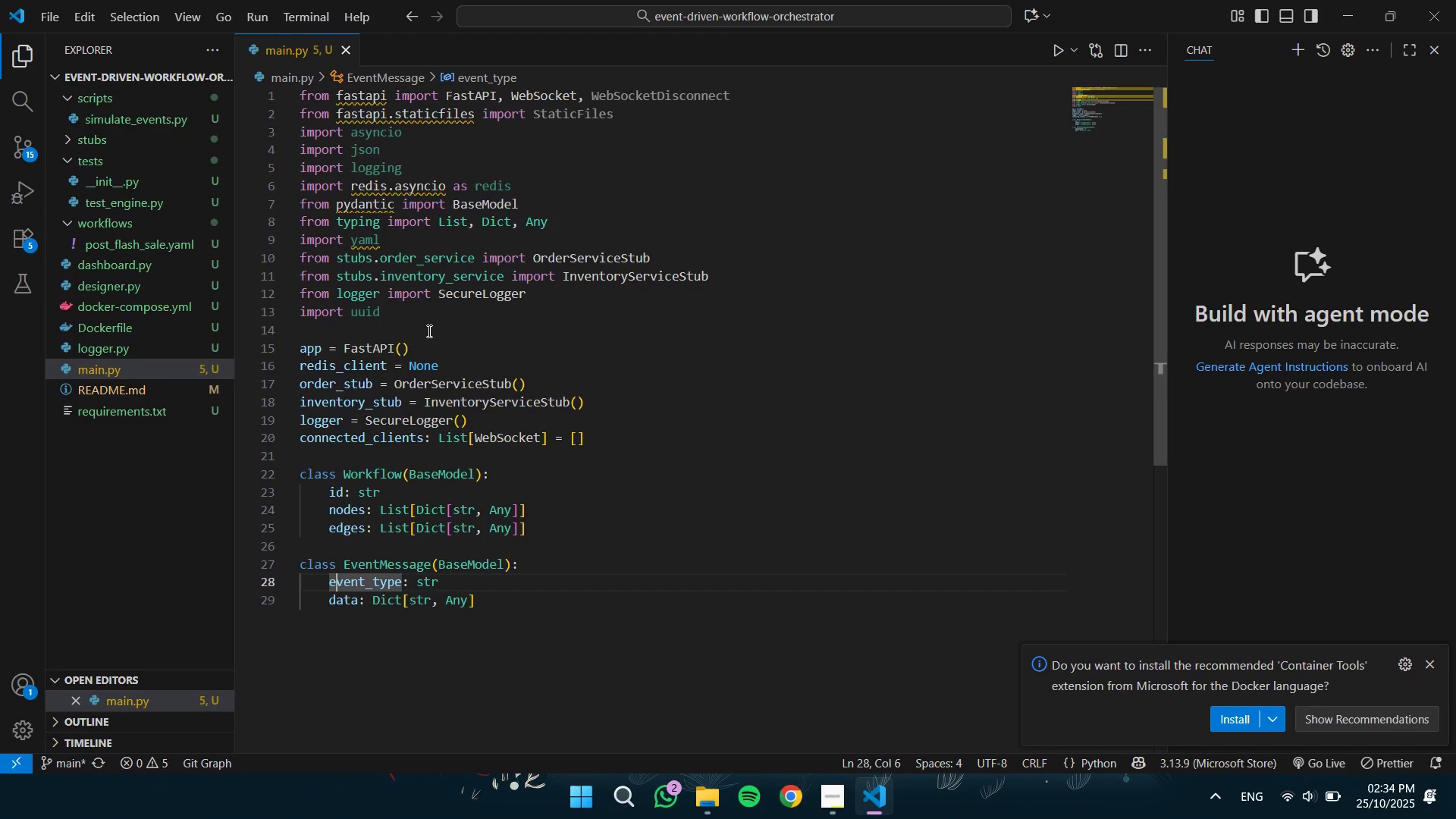 
key(ArrowRight)
 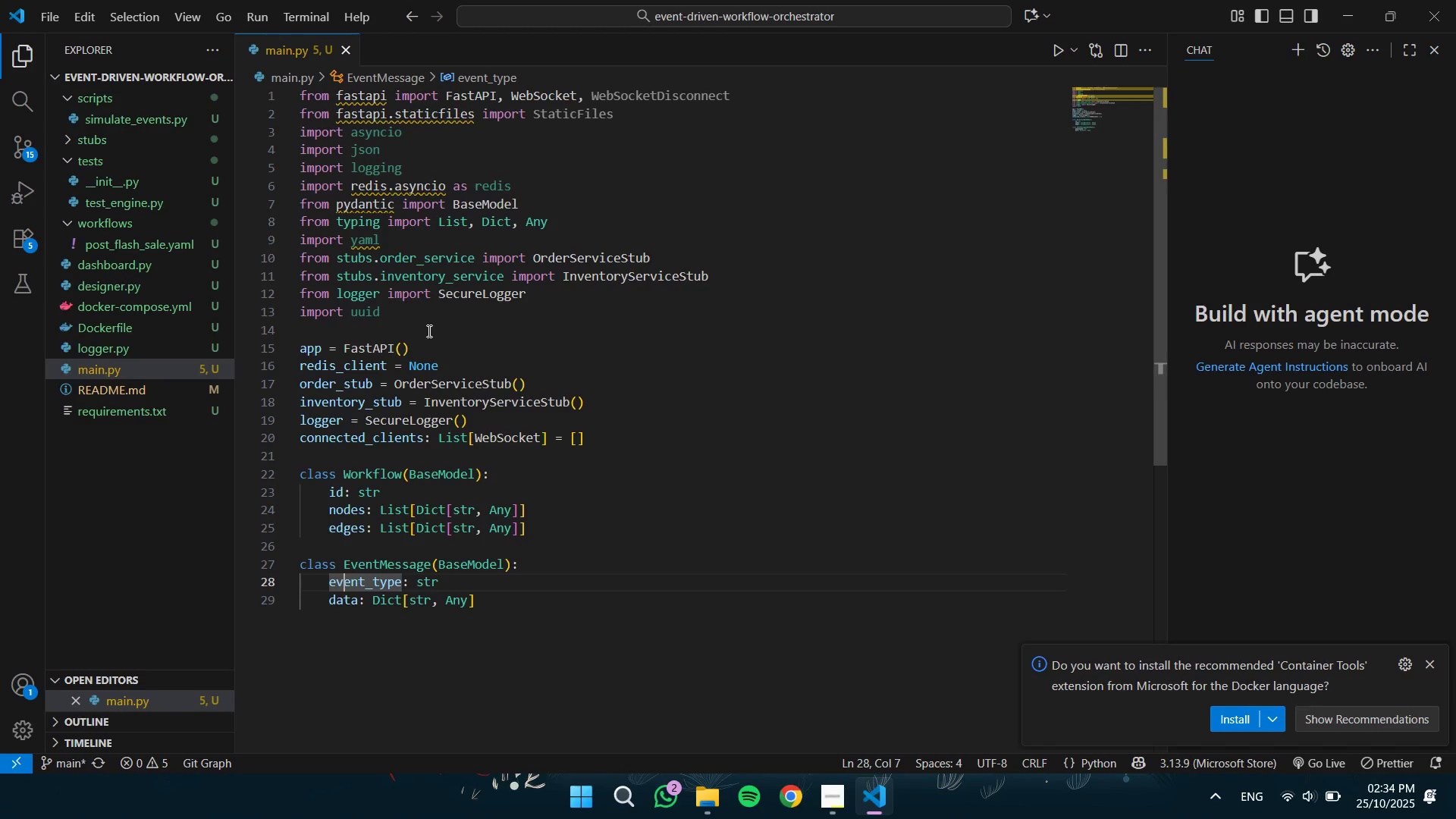 
key(ArrowRight)
 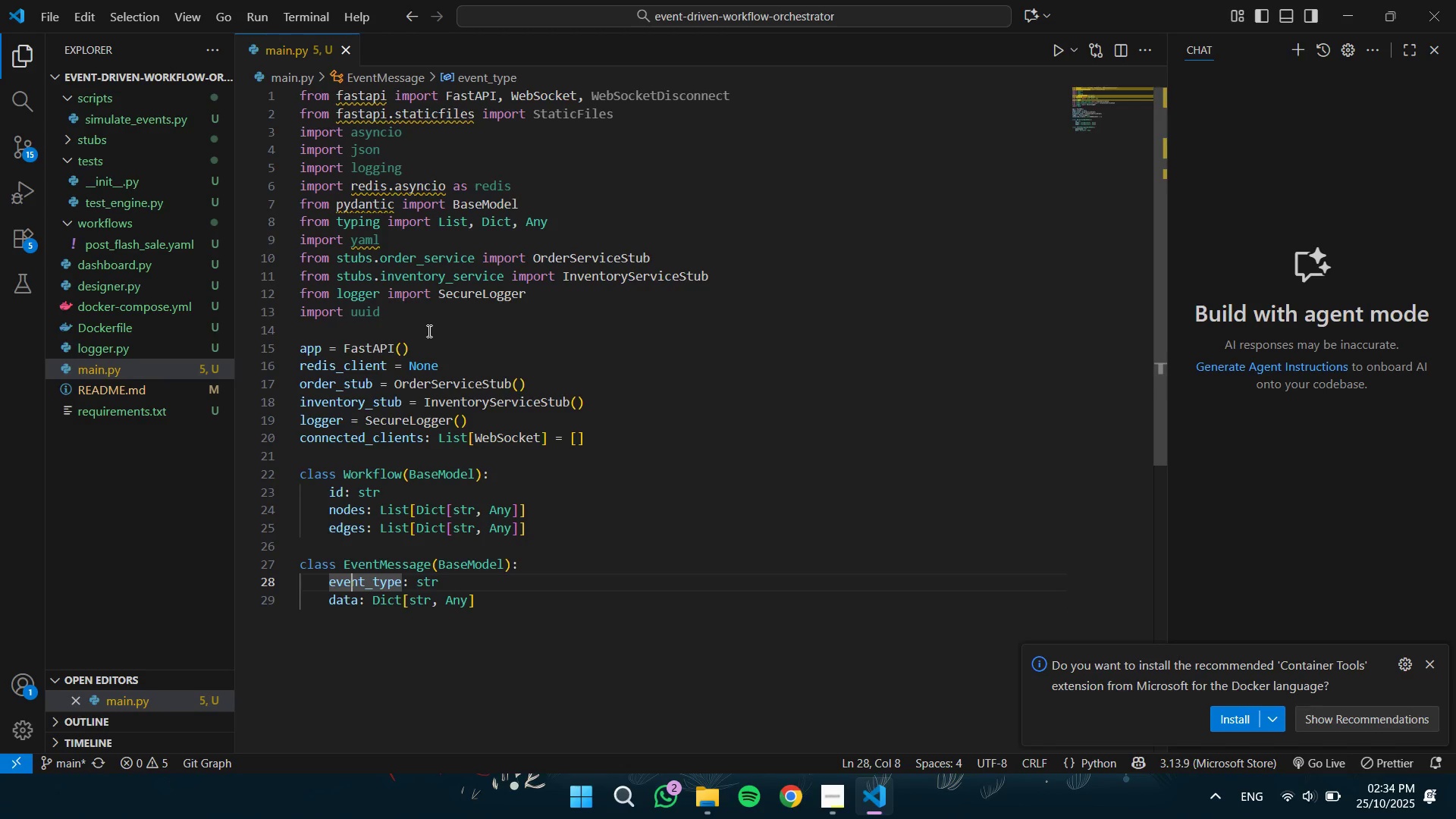 
key(ArrowRight)
 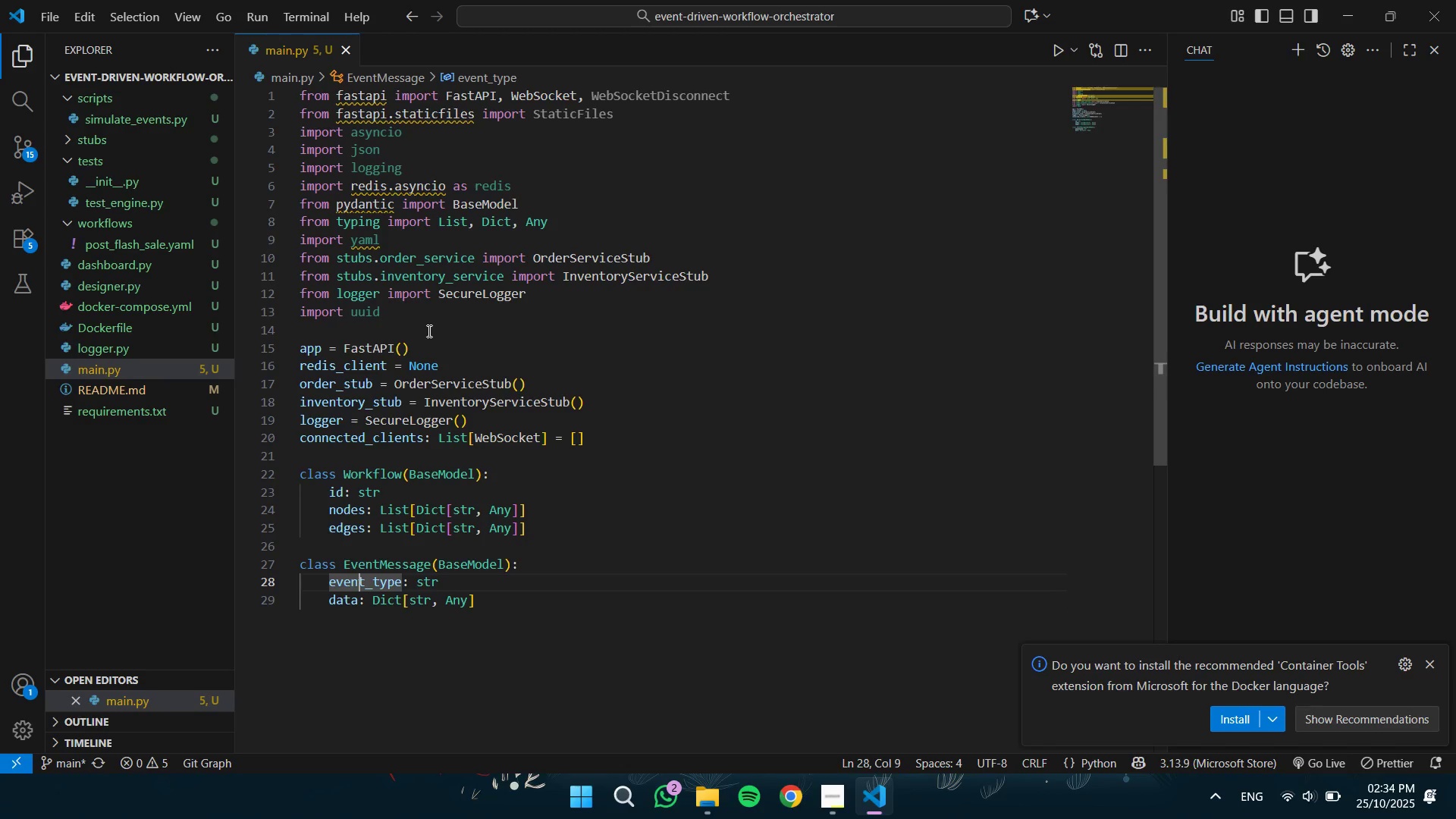 
key(ArrowRight)
 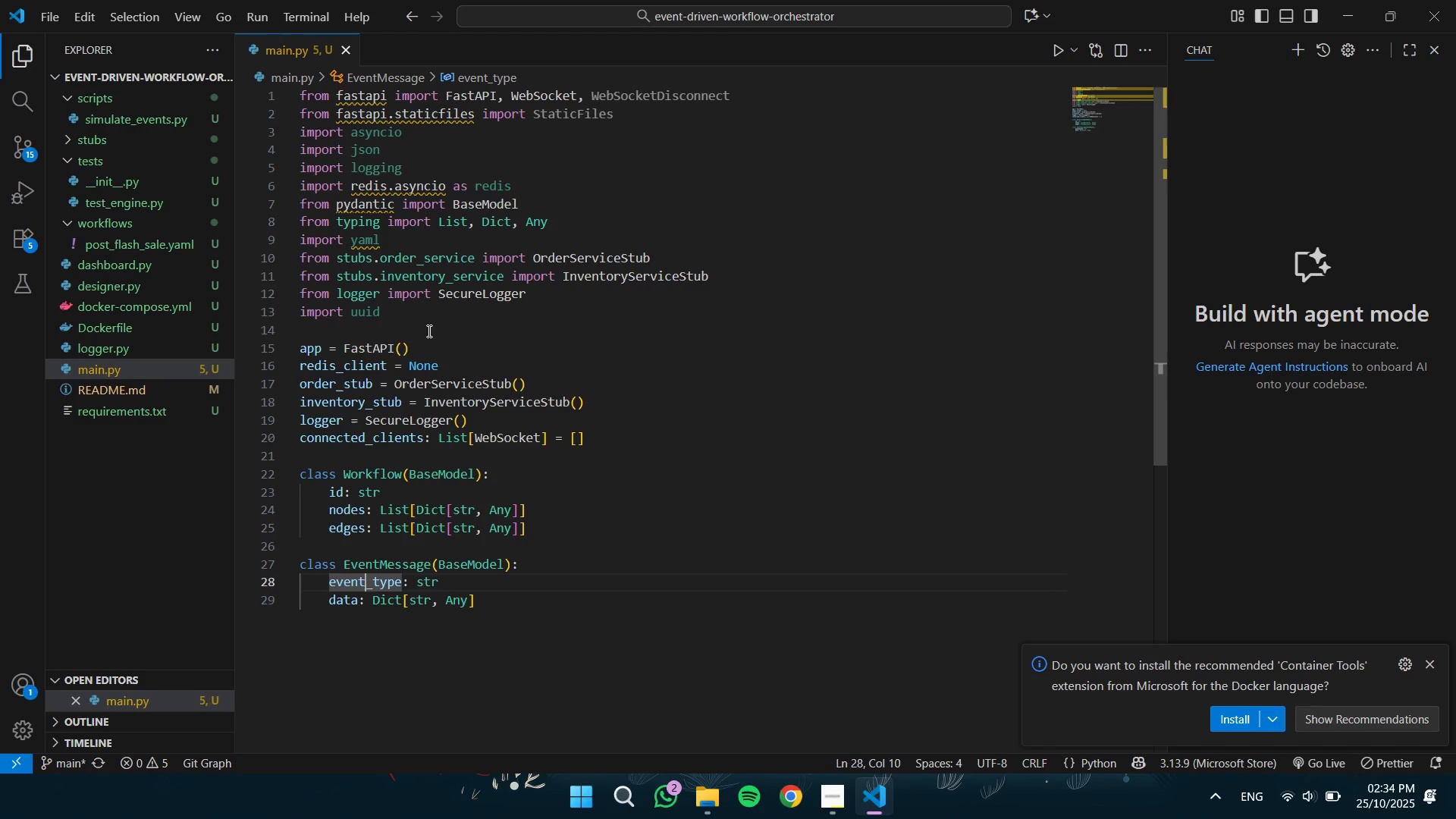 
key(ArrowRight)
 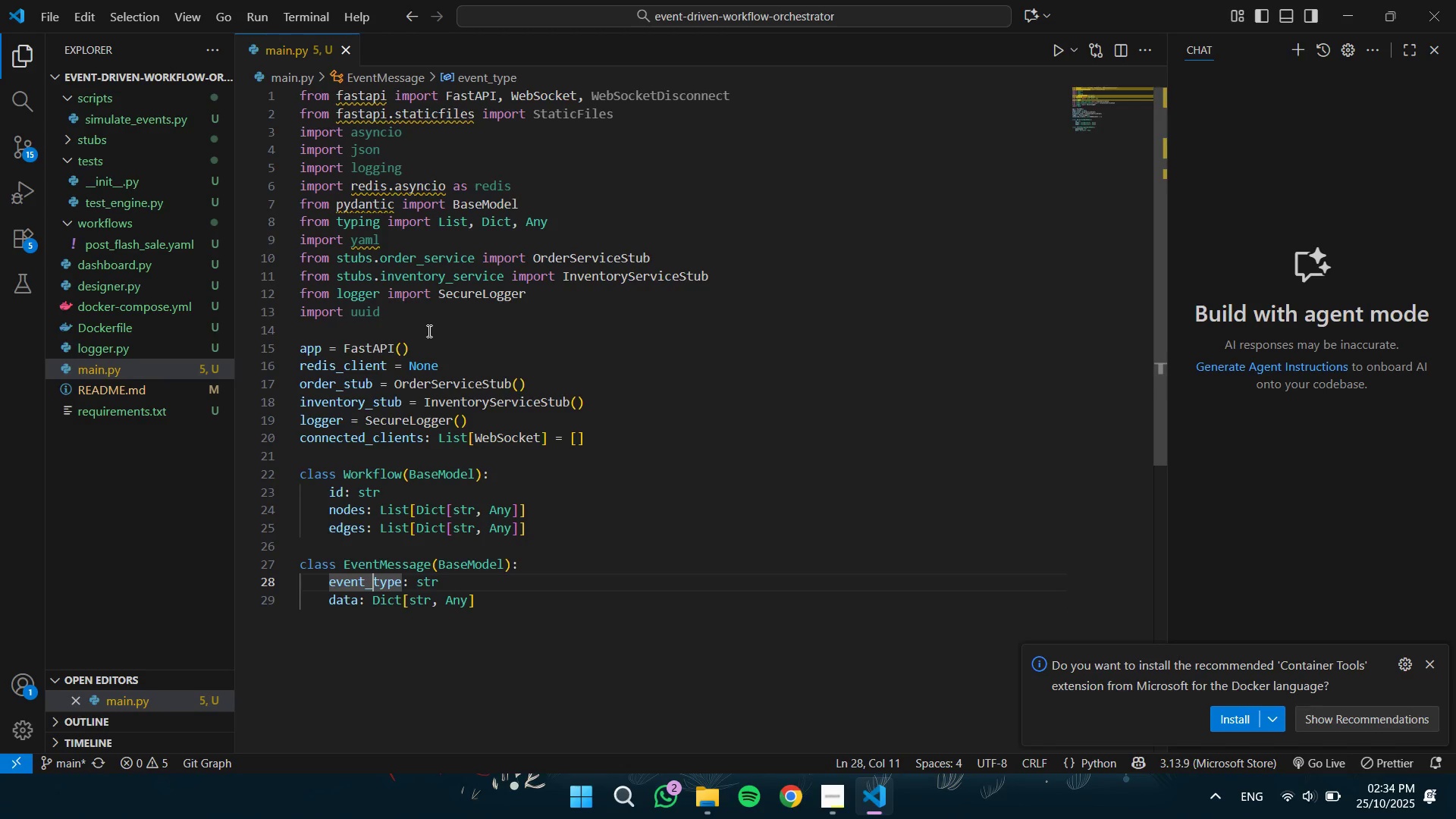 
key(Control+Shift+ArrowLeft)
 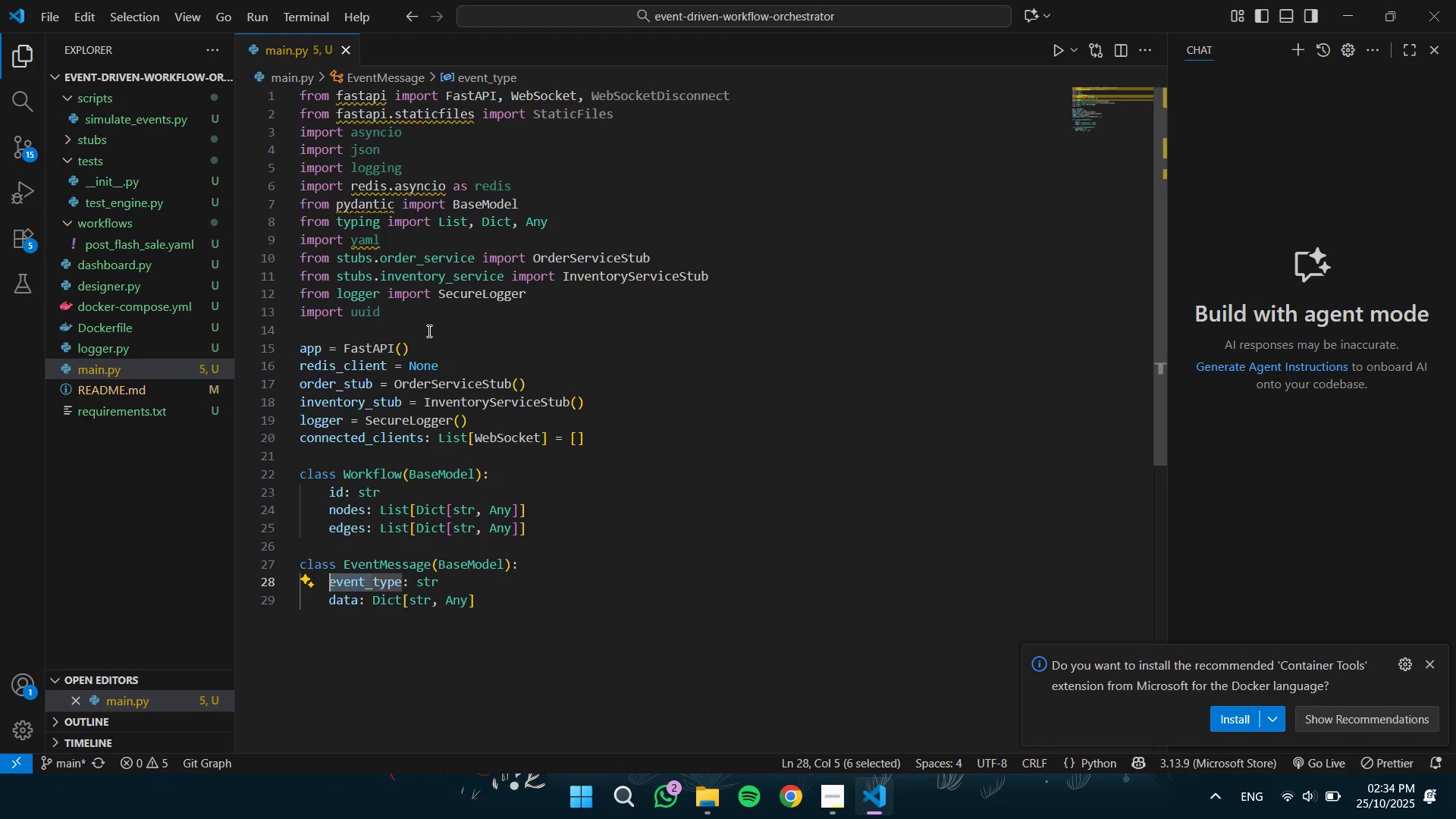 
key(Backspace)
 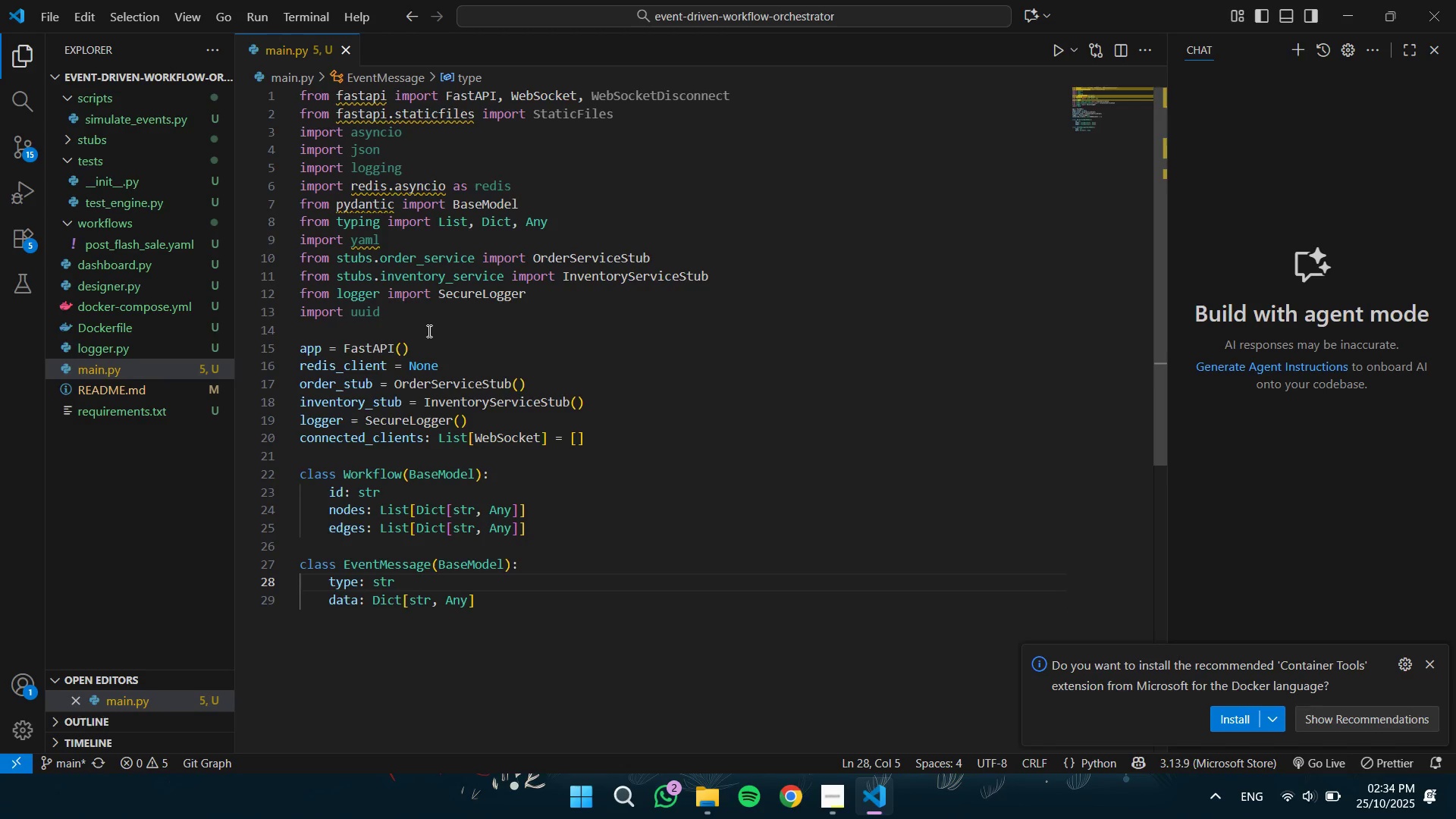 
key(ArrowDown)
 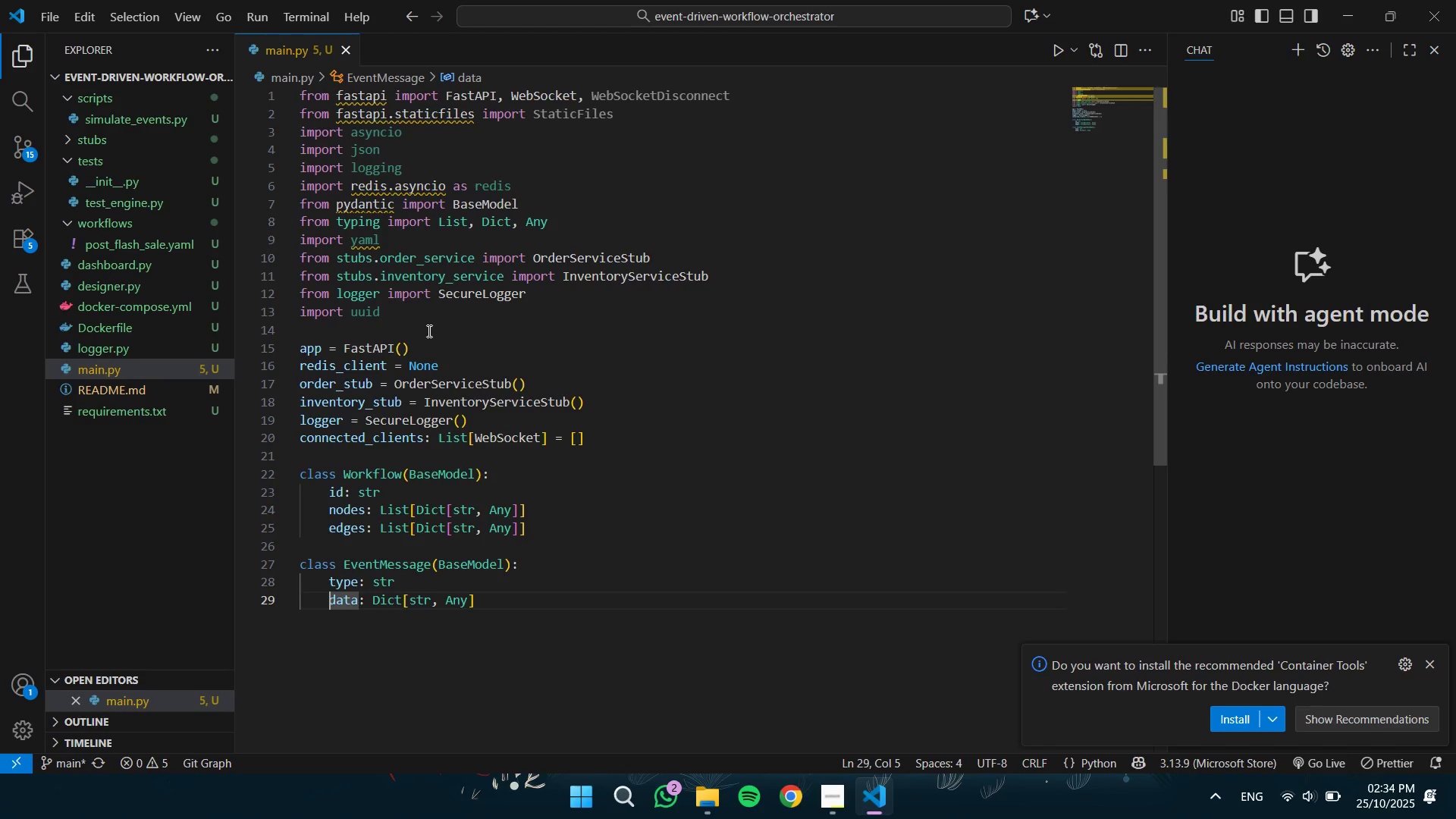 
key(Control+ArrowRight)
 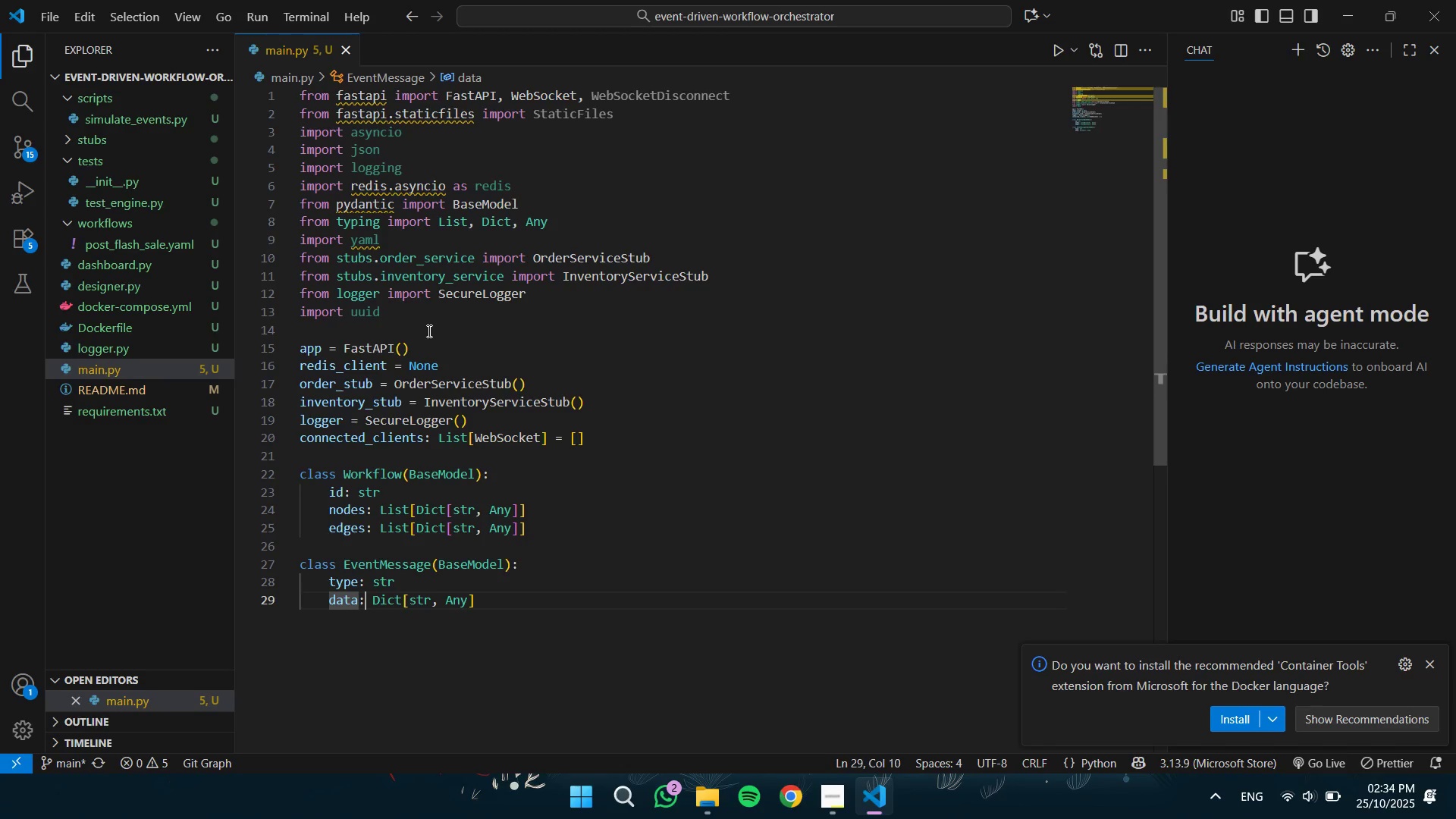 
key(Control+ArrowRight)
 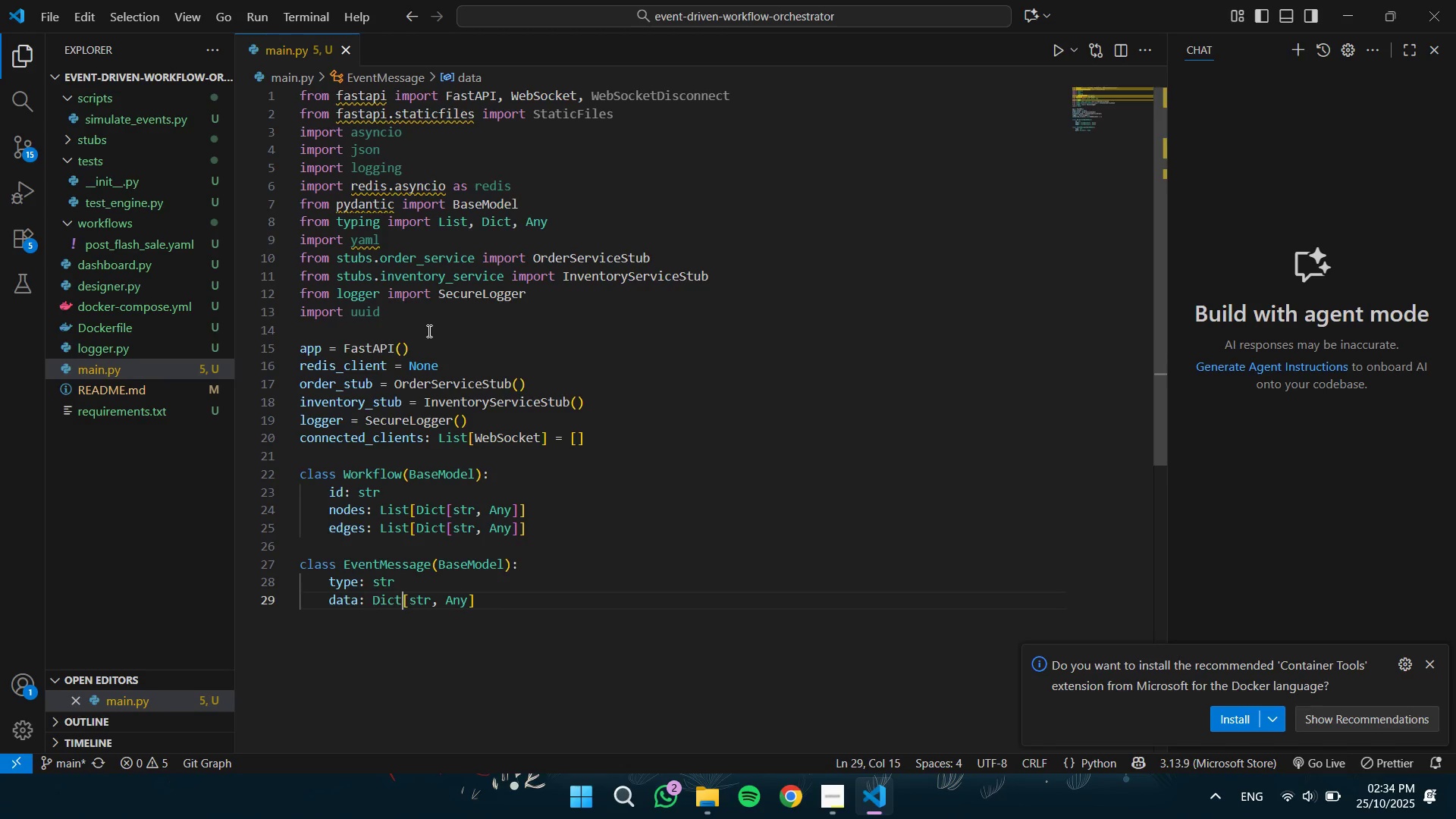 
key(Control+ArrowRight)
 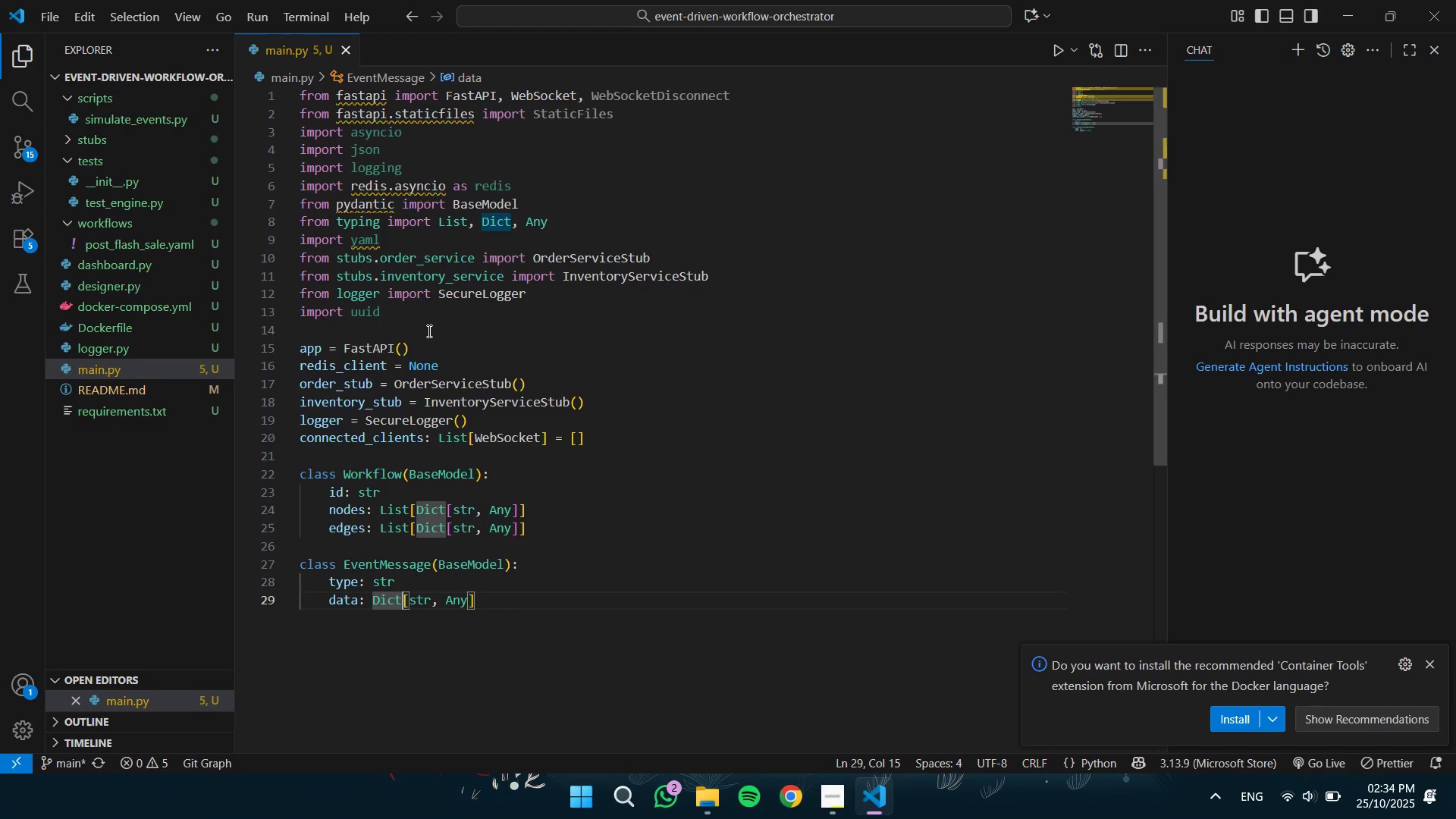 
key(Control+ArrowRight)
 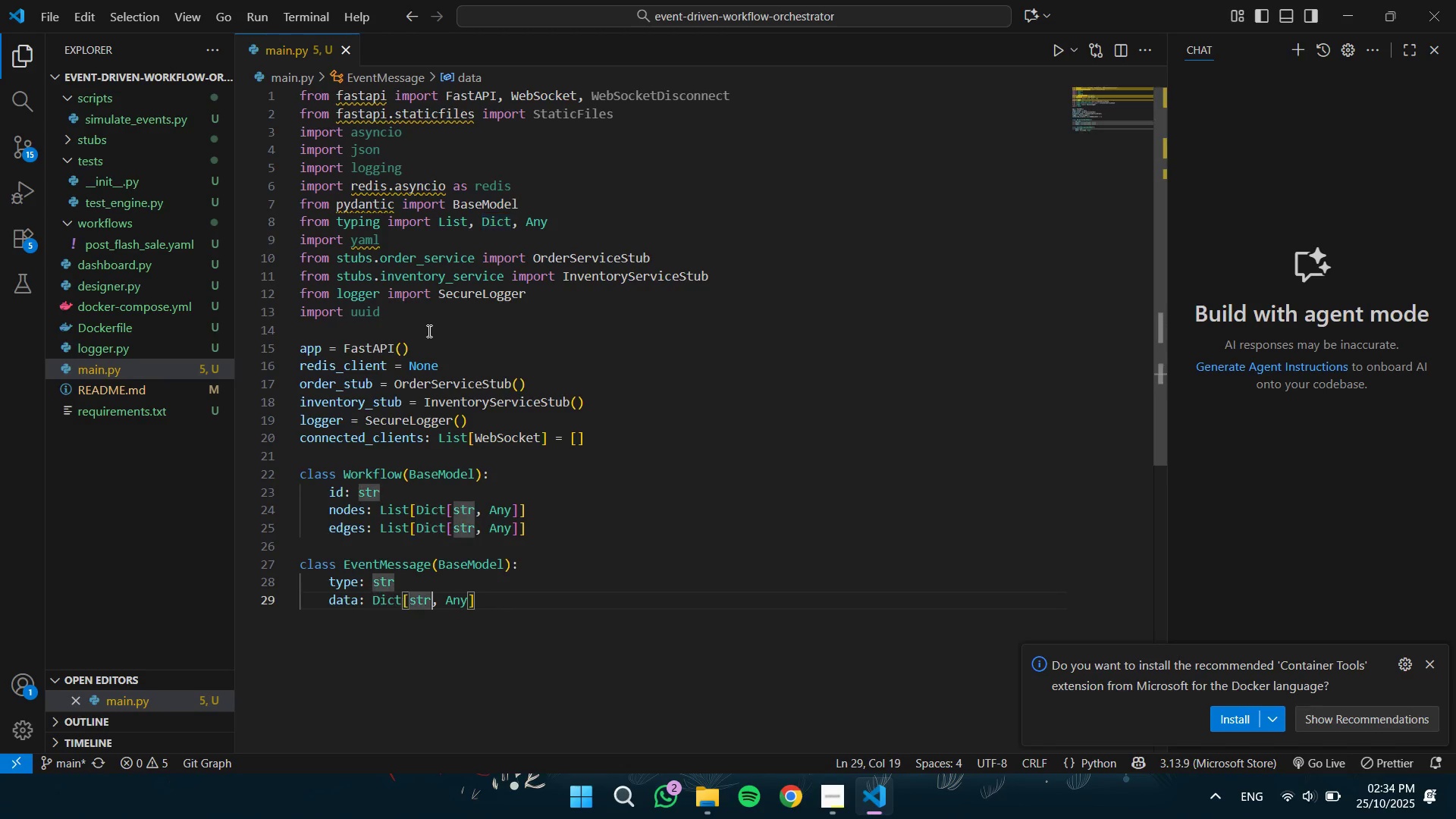 
key(Control+ArrowRight)
 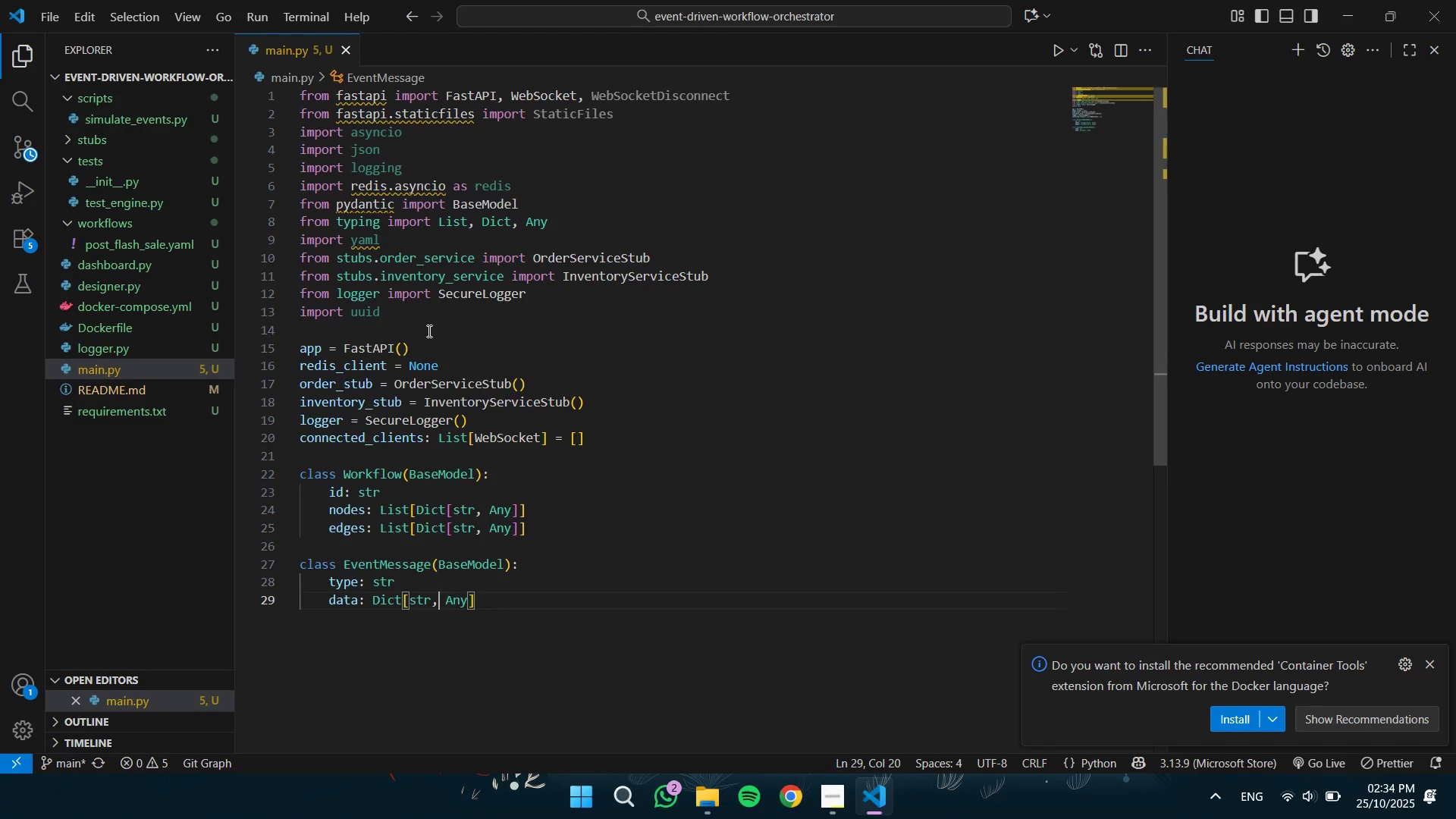 
key(Control+ArrowRight)
 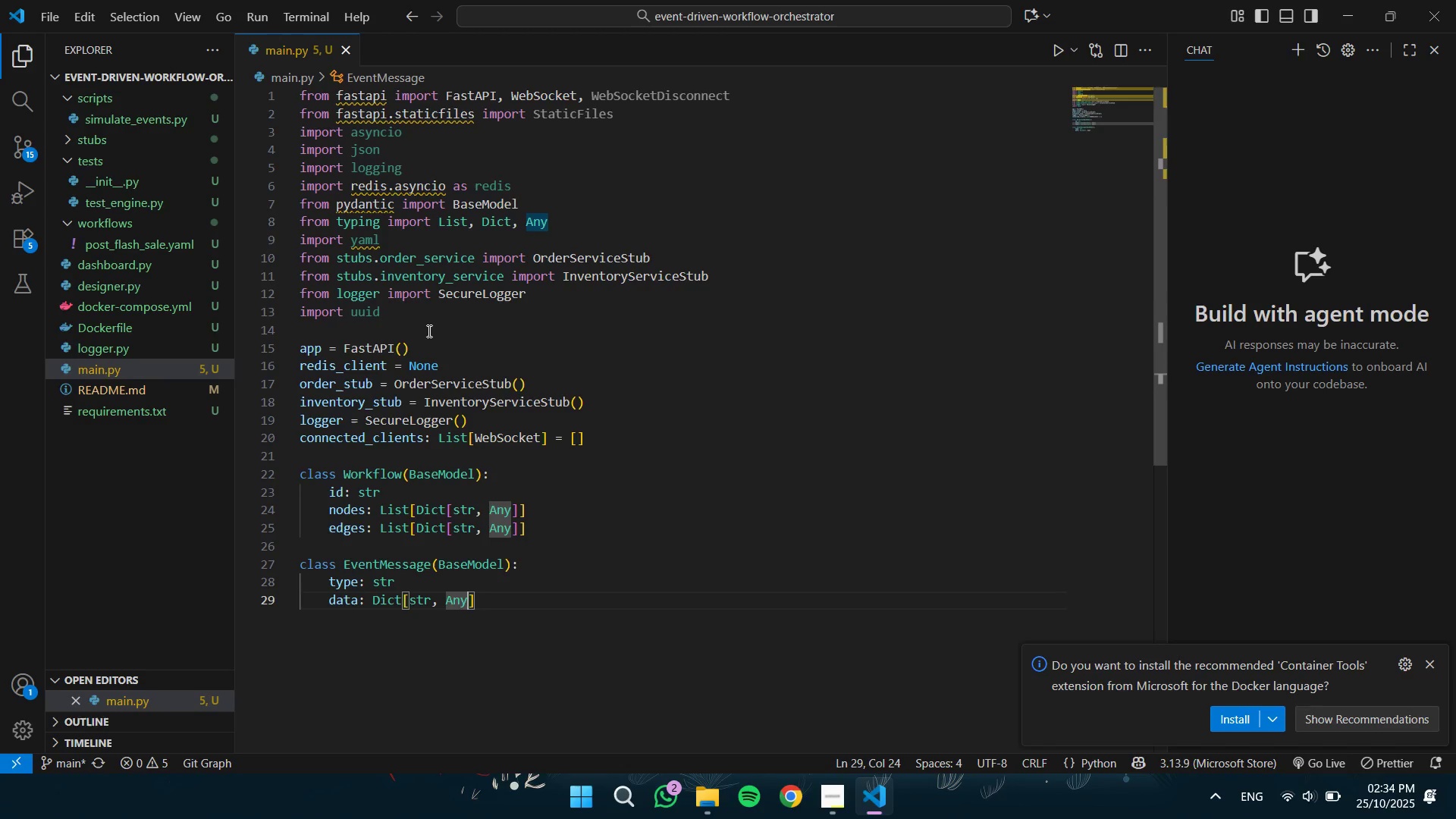 
key(Control+ArrowRight)
 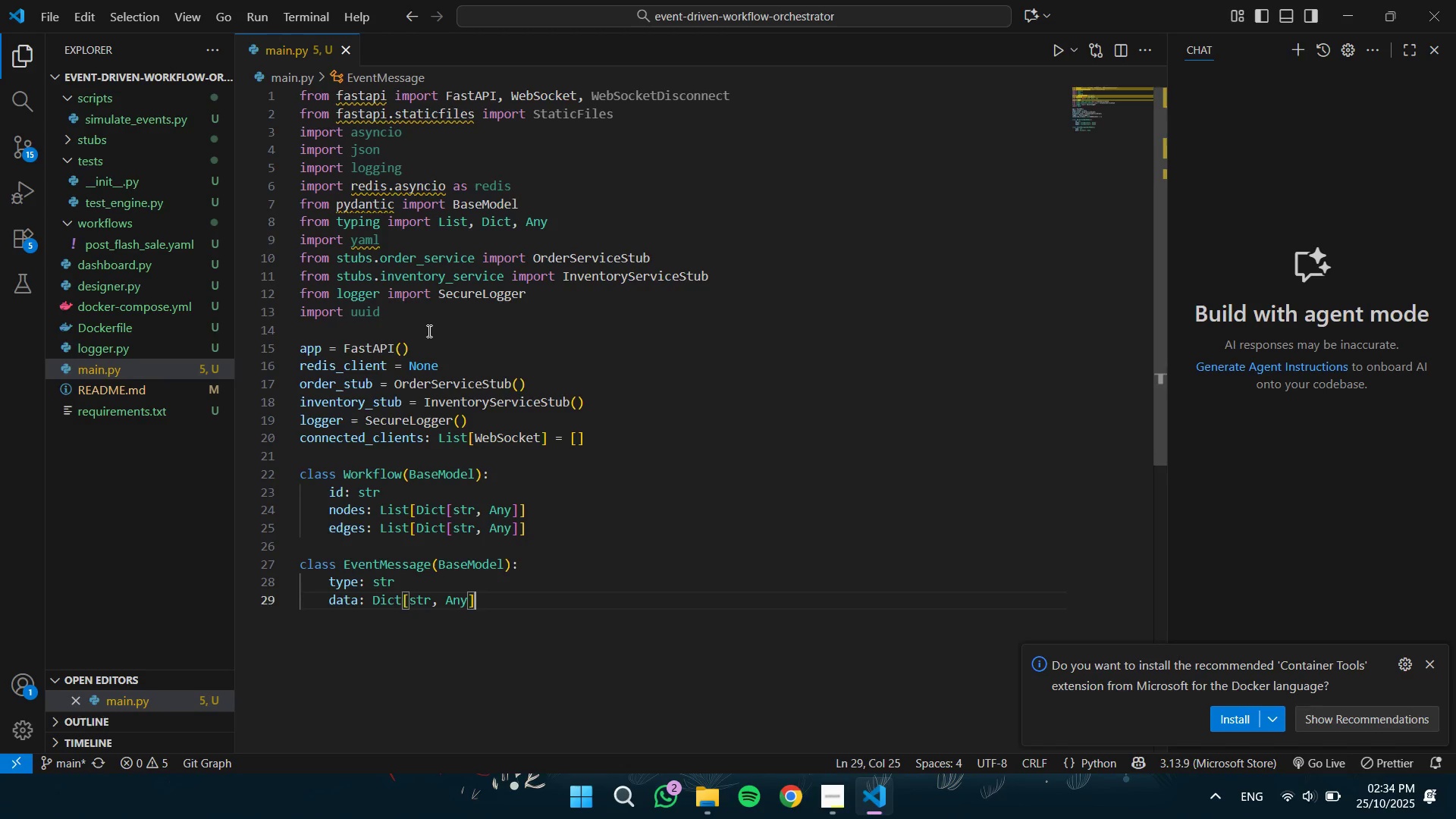 
key(Enter)
 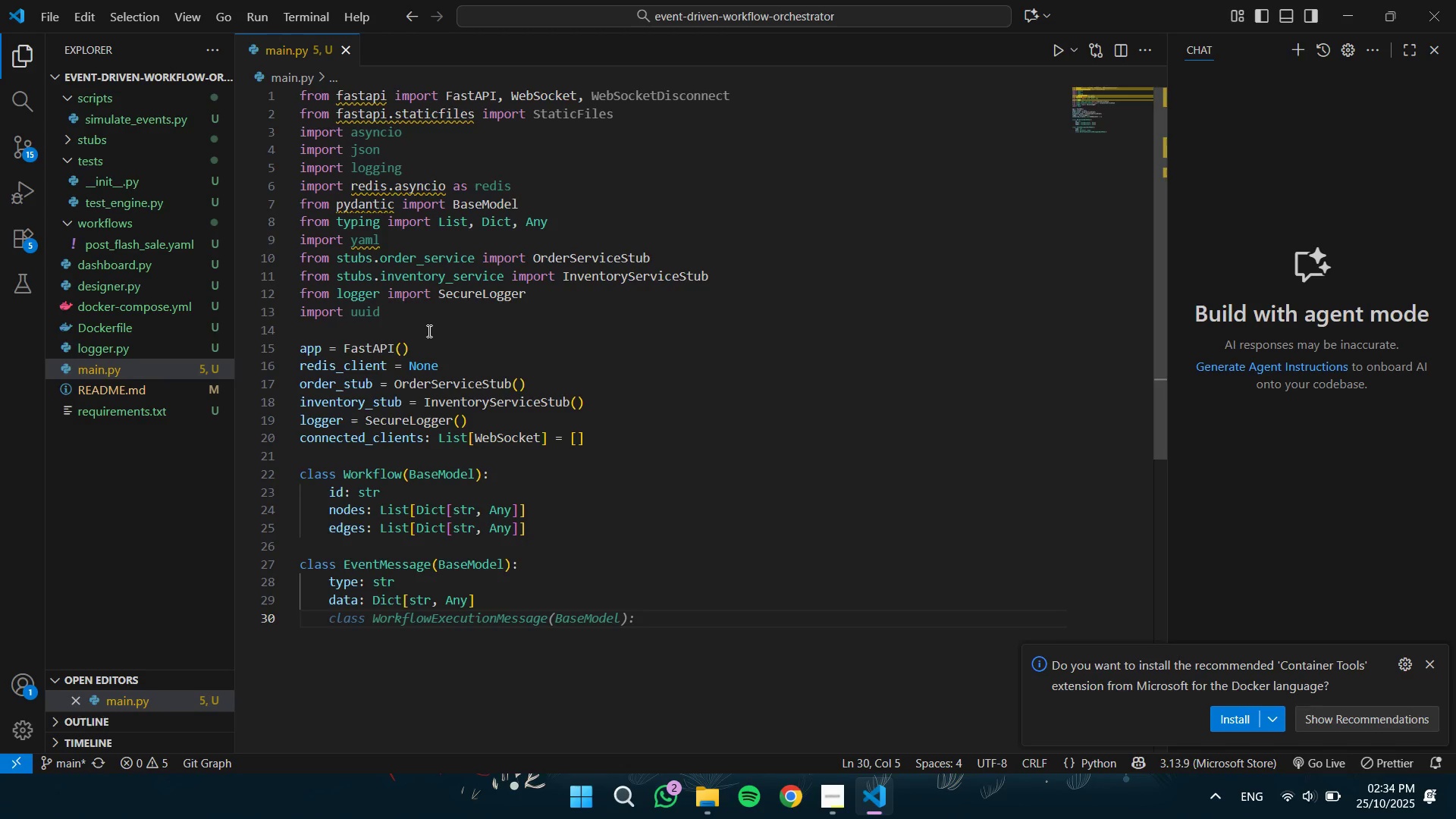 
type(workflow_id:)
key(Tab)
 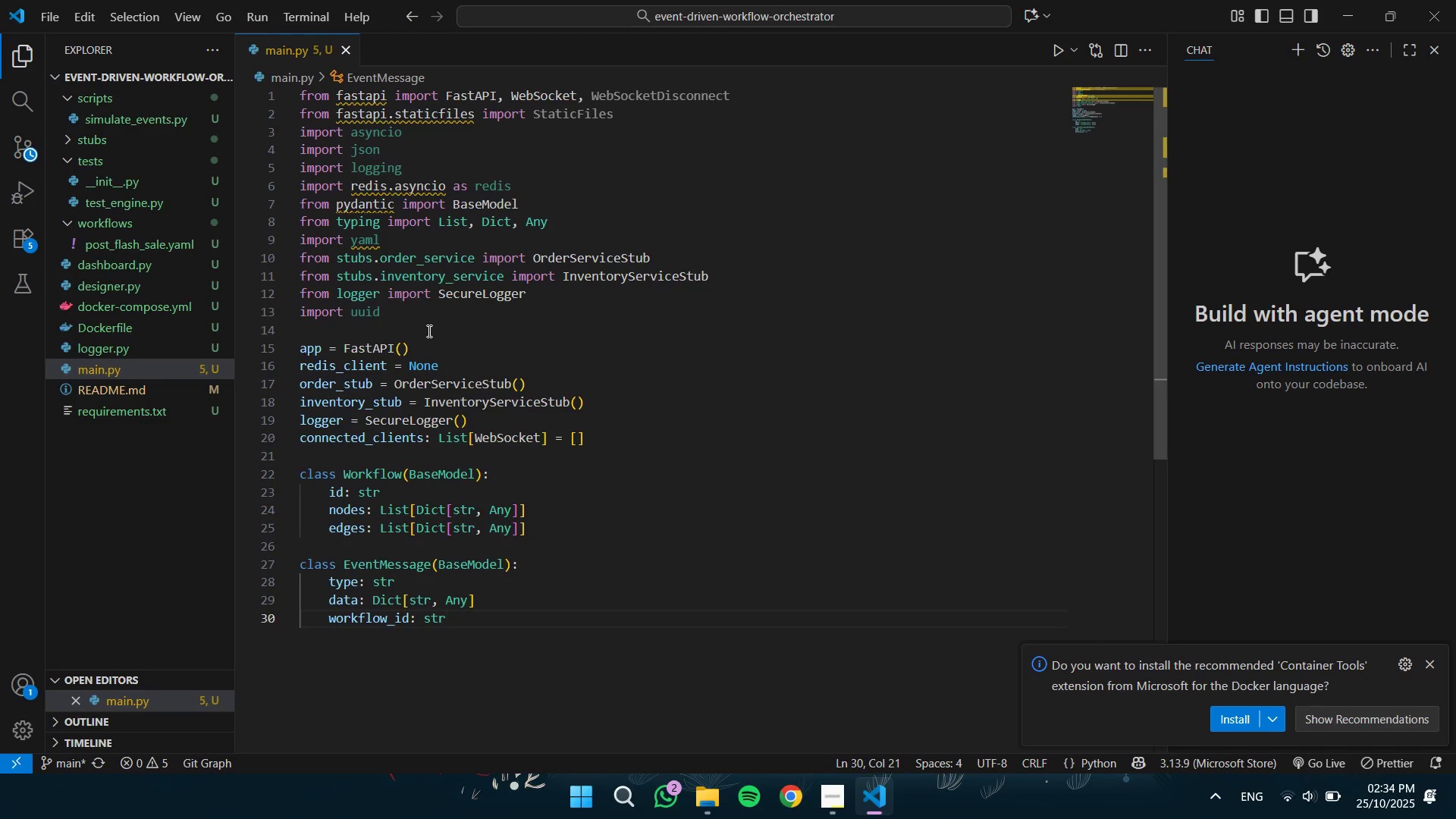 
key(Enter)
 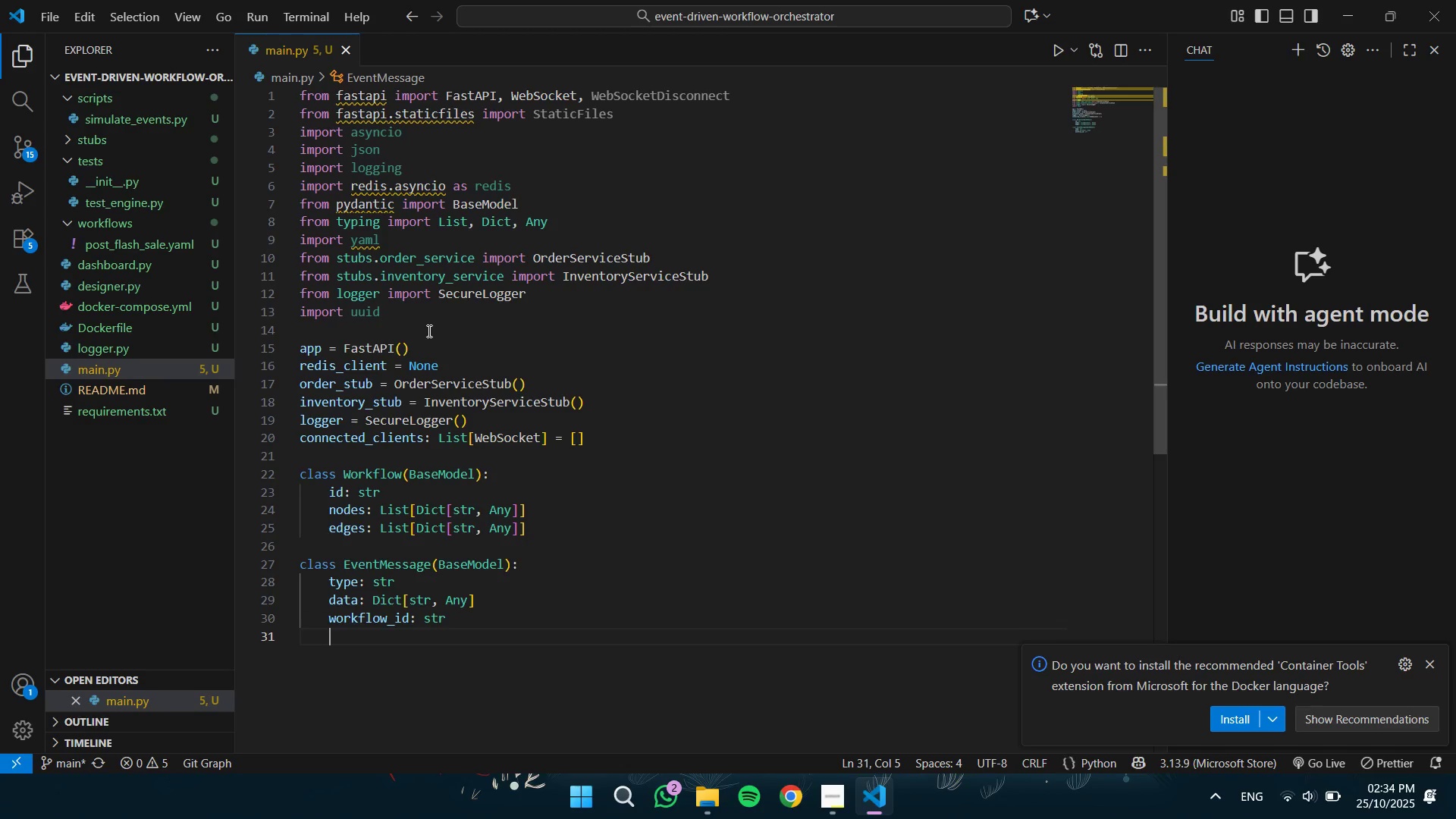 
key(Backspace)
 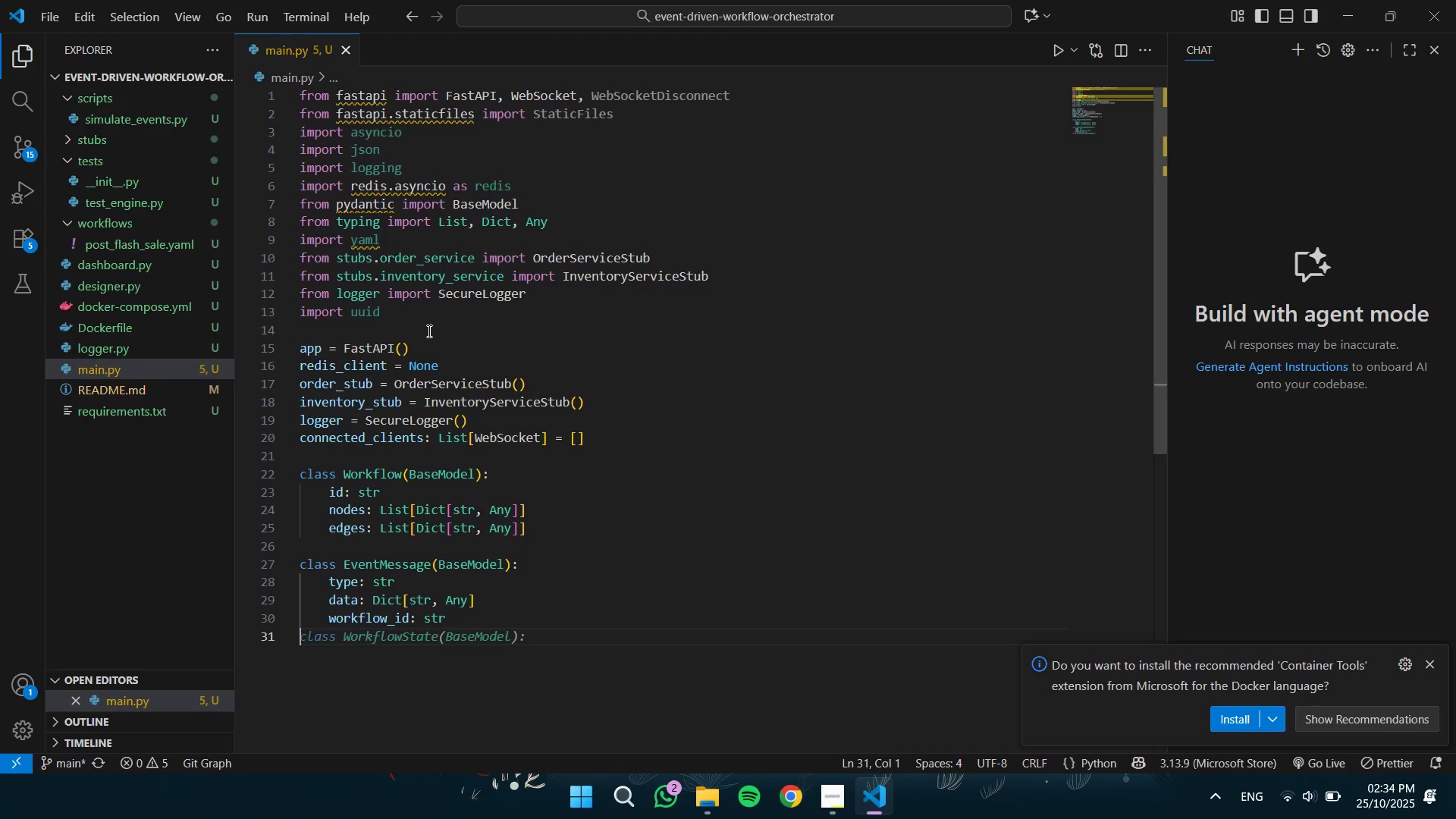 
key(Enter)
 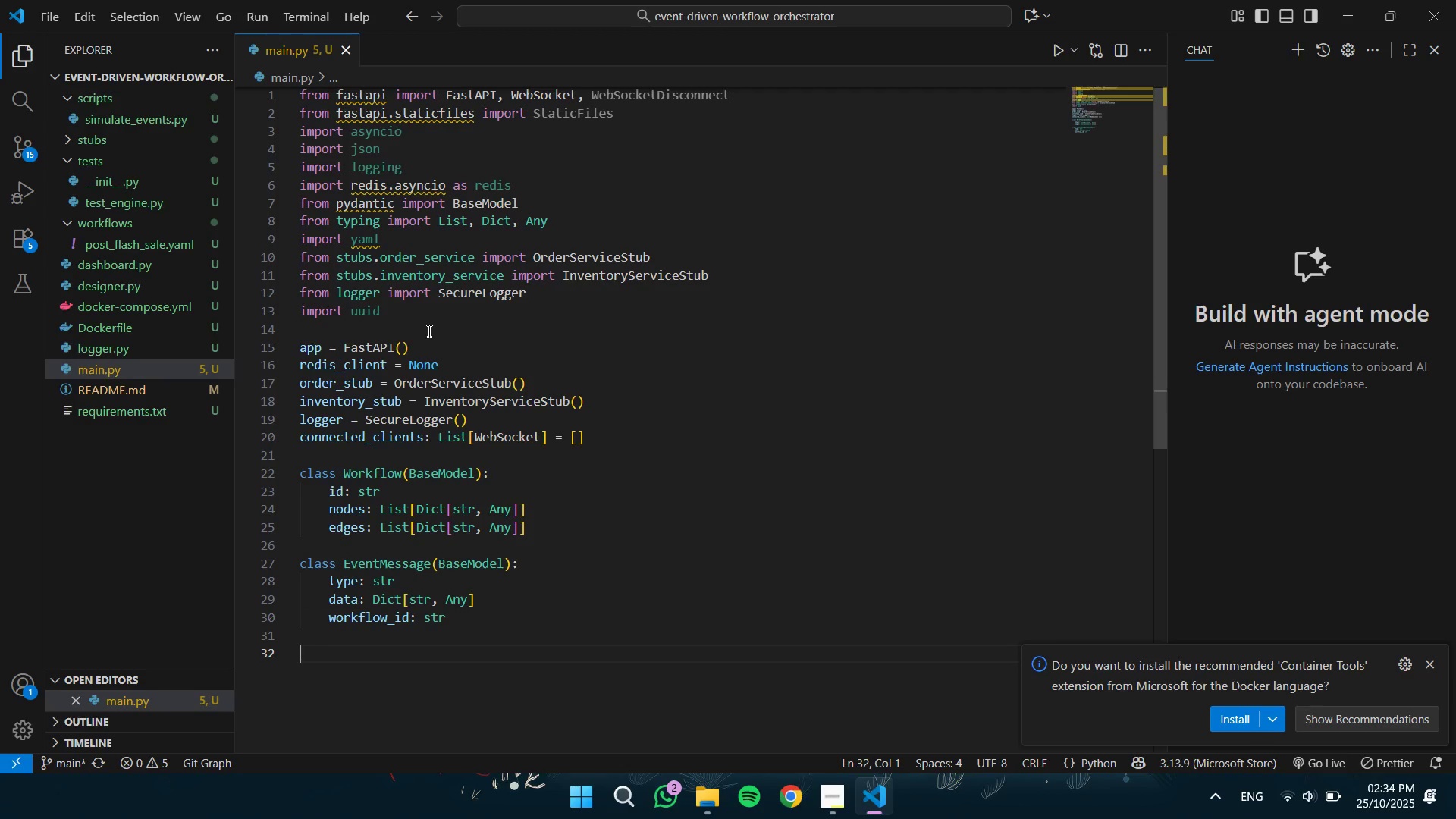 
type(# Custom Workflow Engine (Simple FSM)
 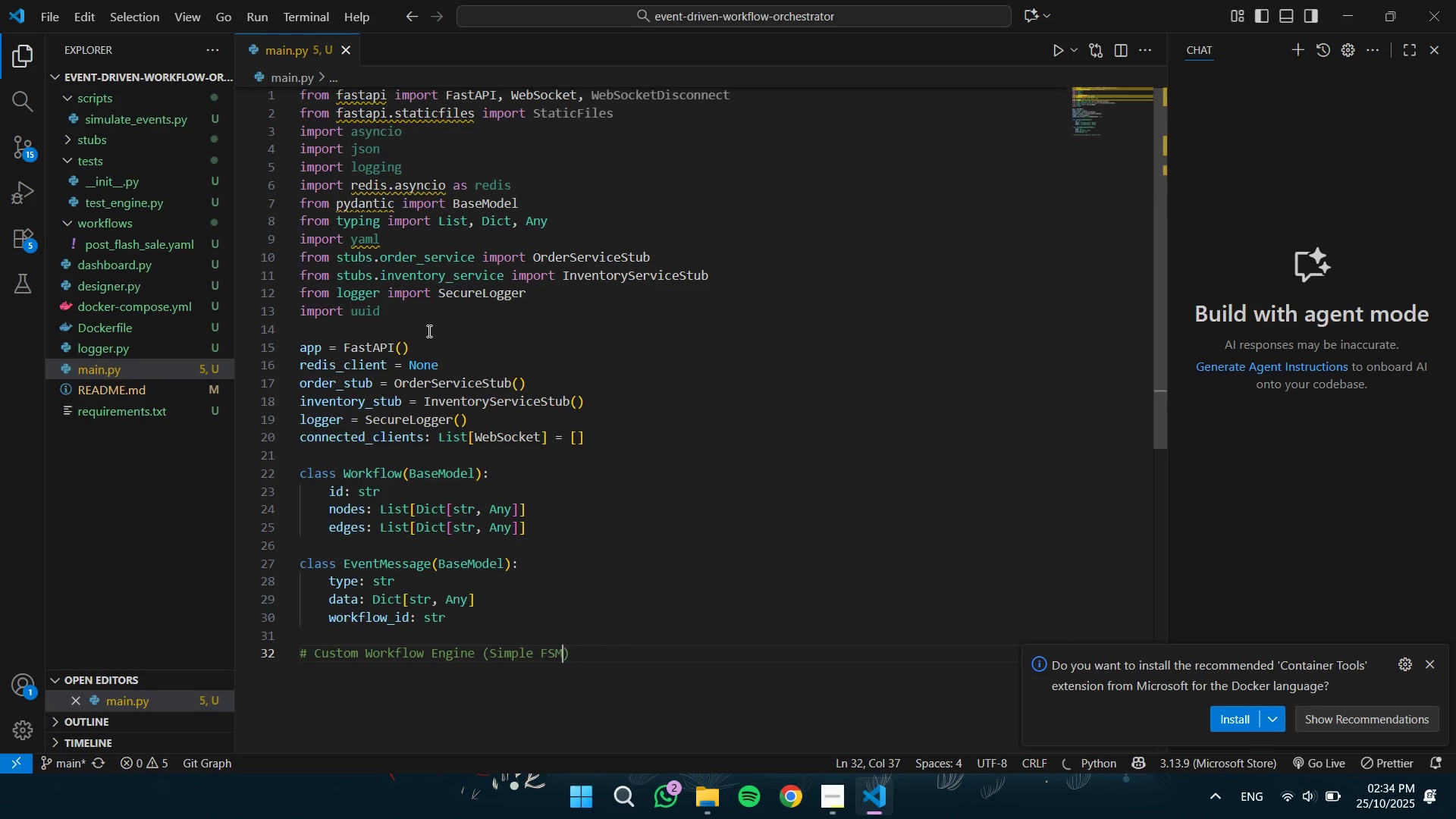 
key(ArrowRight)
 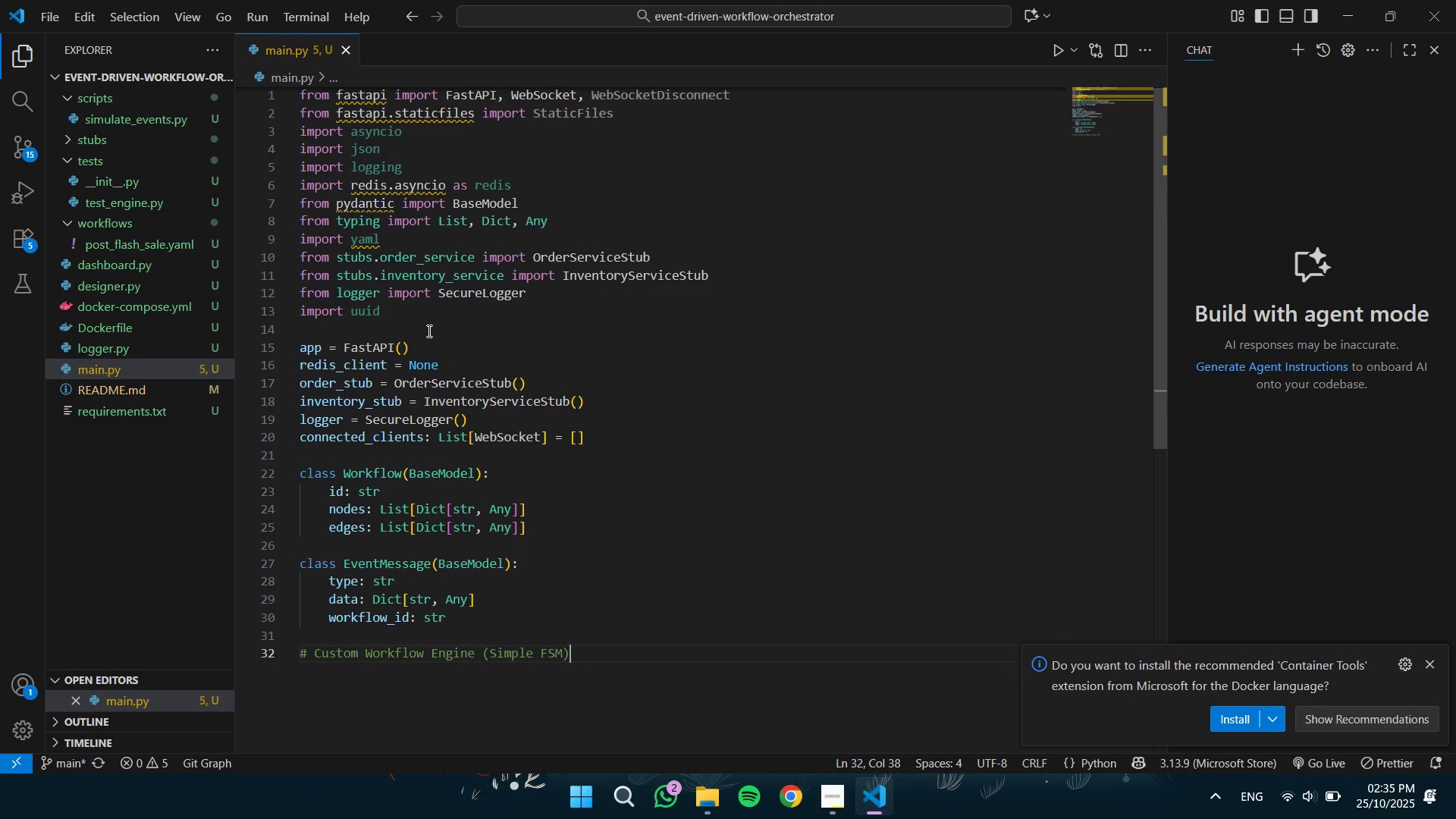 
key(Enter)
 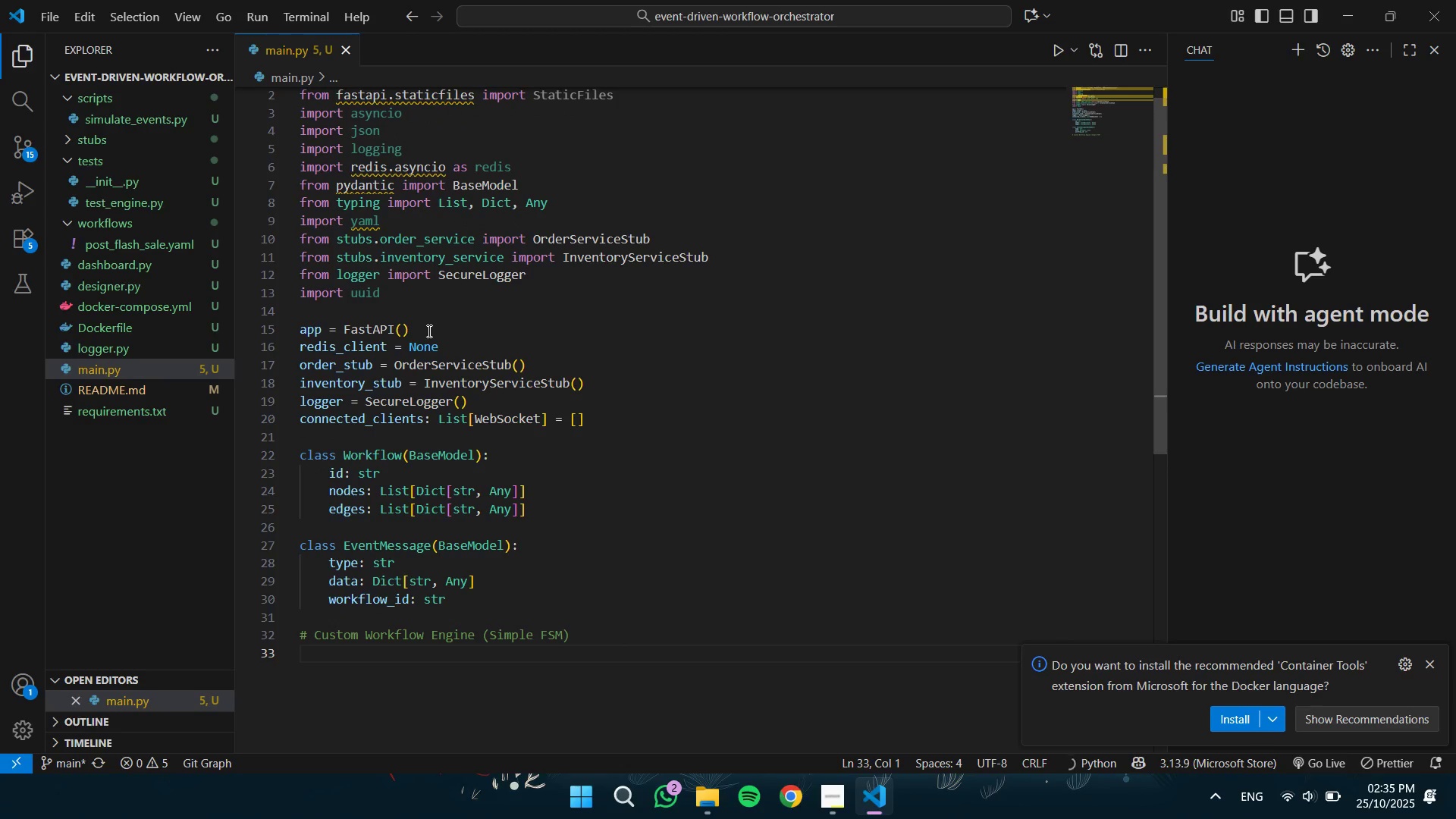 
type(clasw)
key(Backspace)
type(s )
key(Tab)
 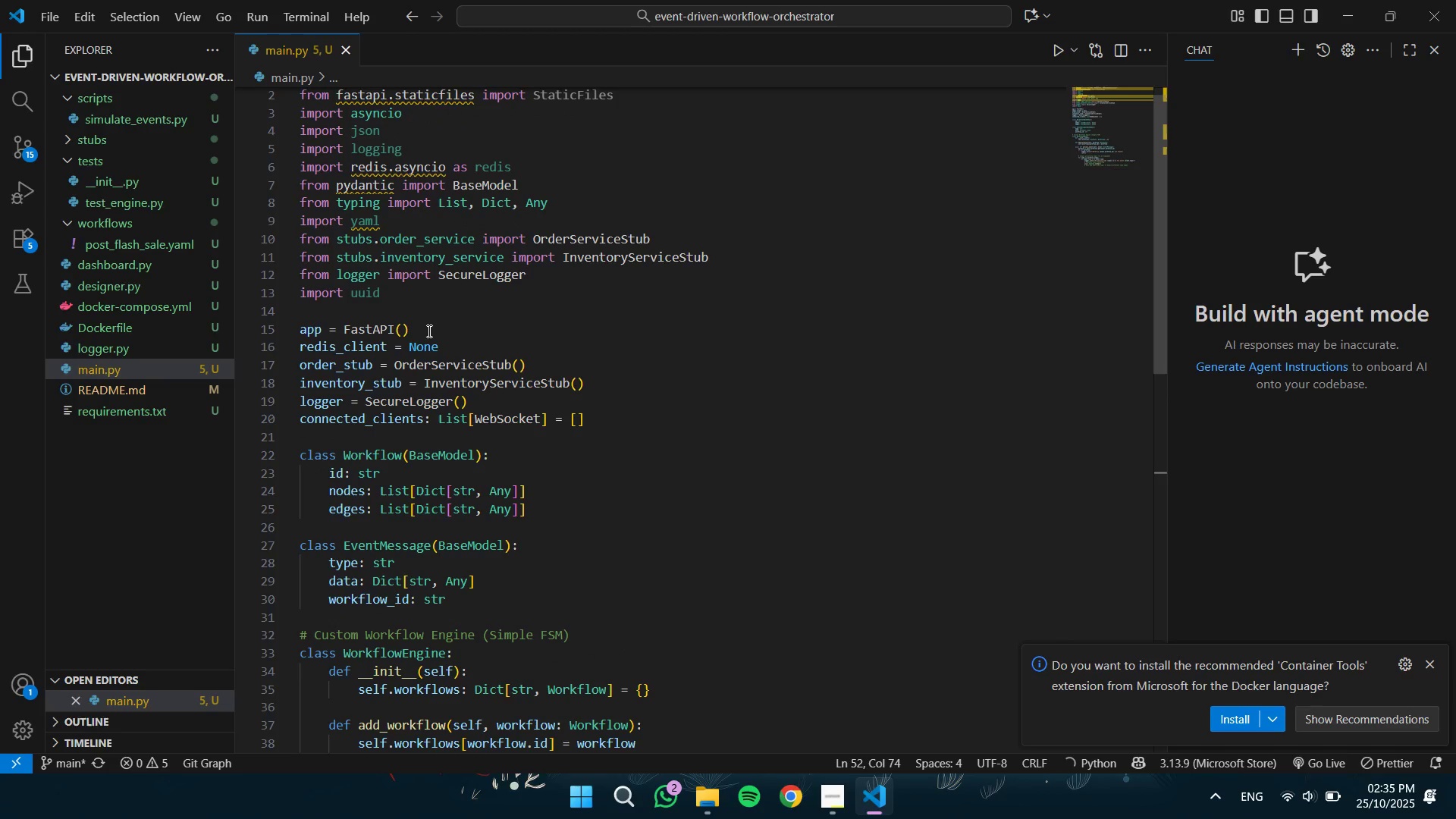 
scroll: coordinate [503, 343], scroll_direction: down, amount: 11.0
 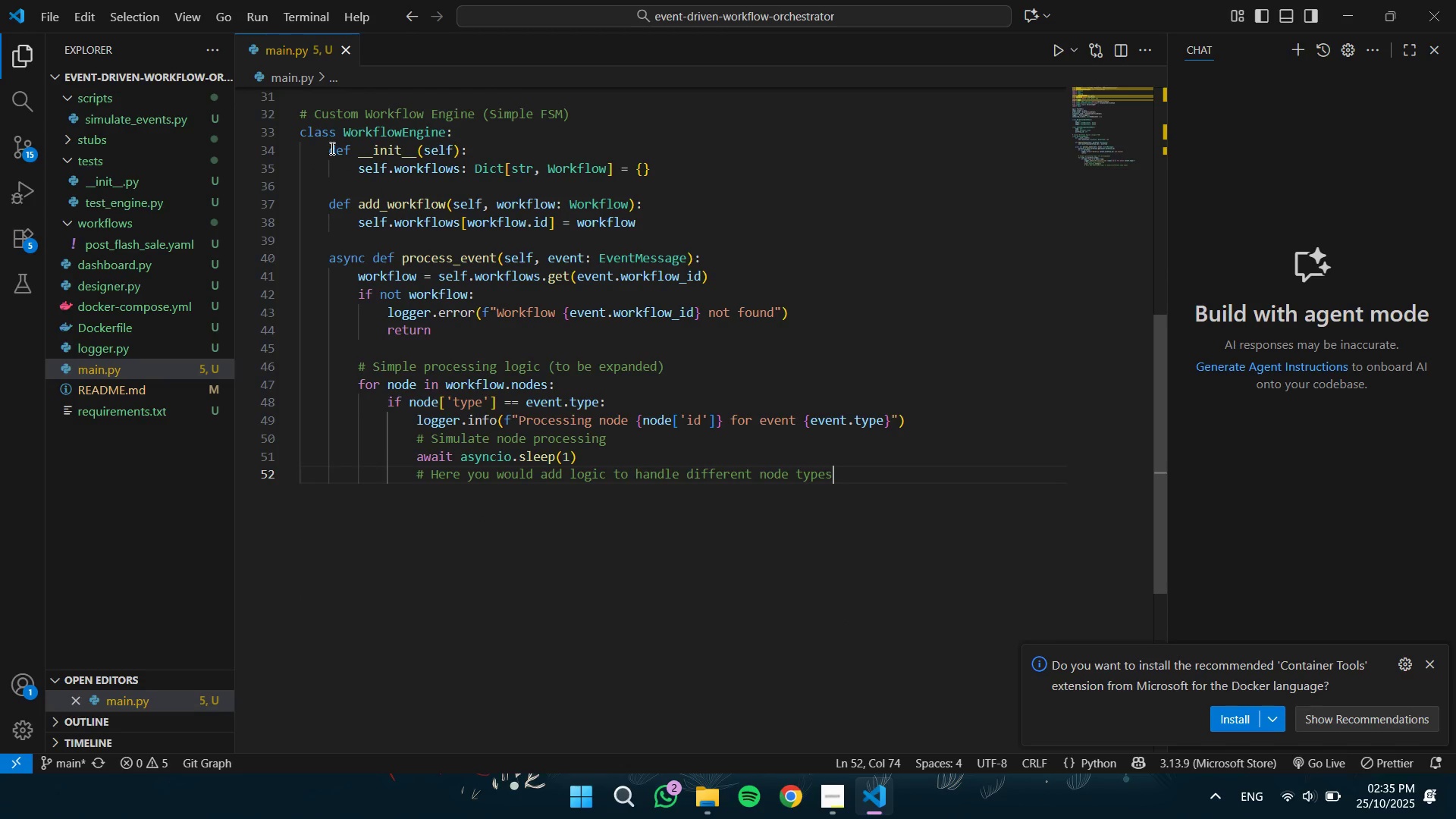 
left_click_drag(start_coordinate=[329, 148], to_coordinate=[929, 478])
 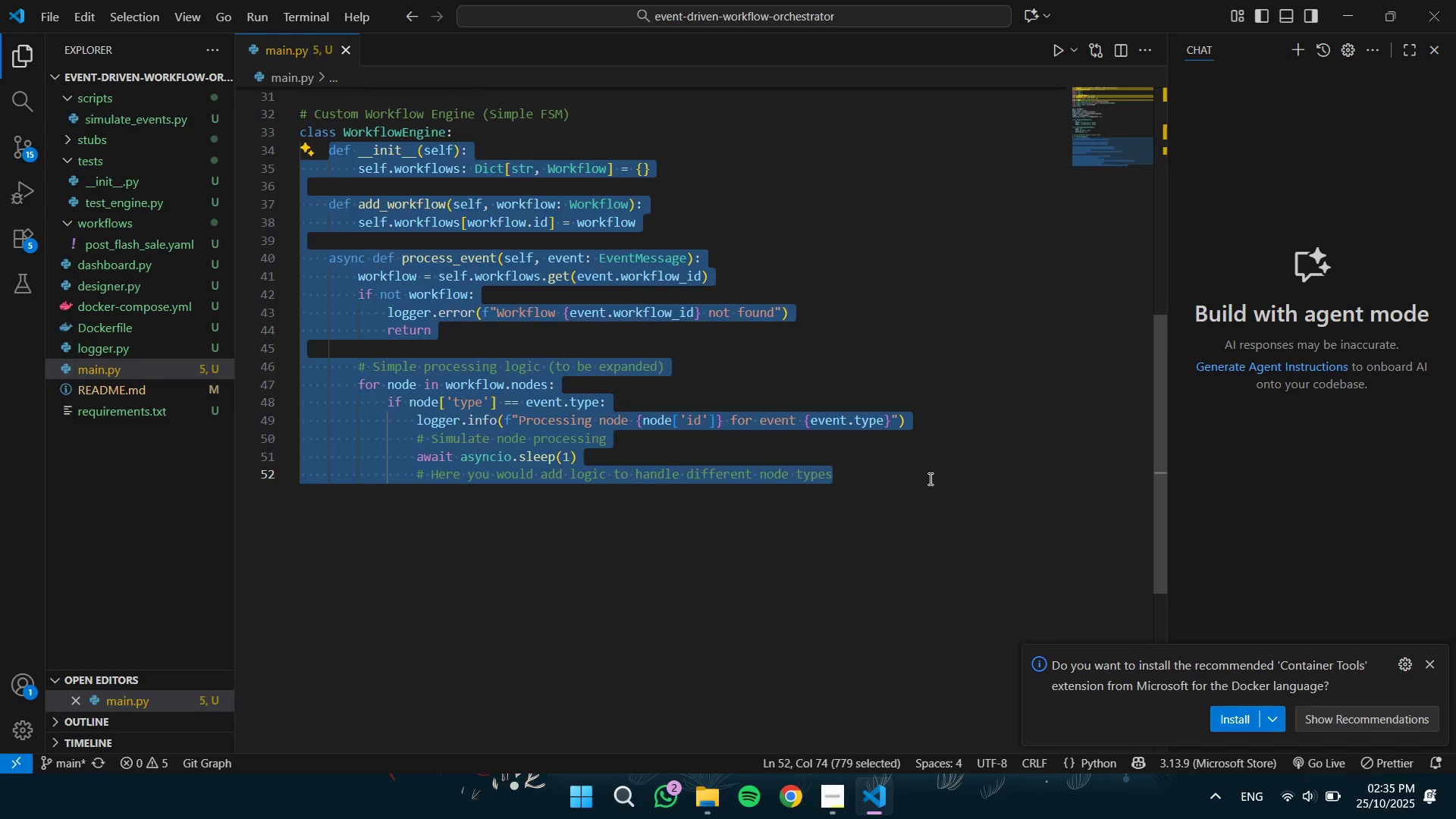 
key(Backspace)
 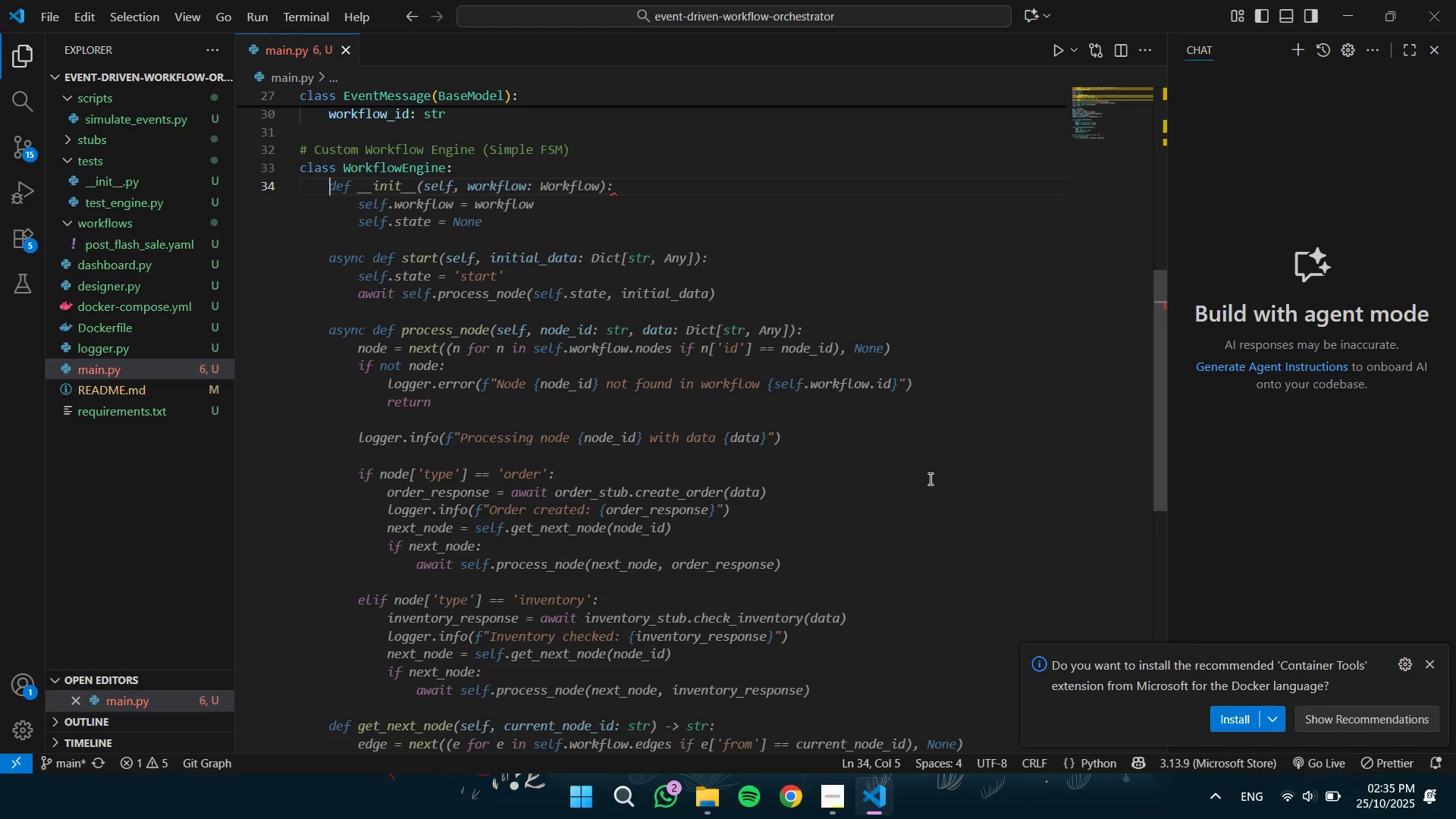 
wait(5.58)
 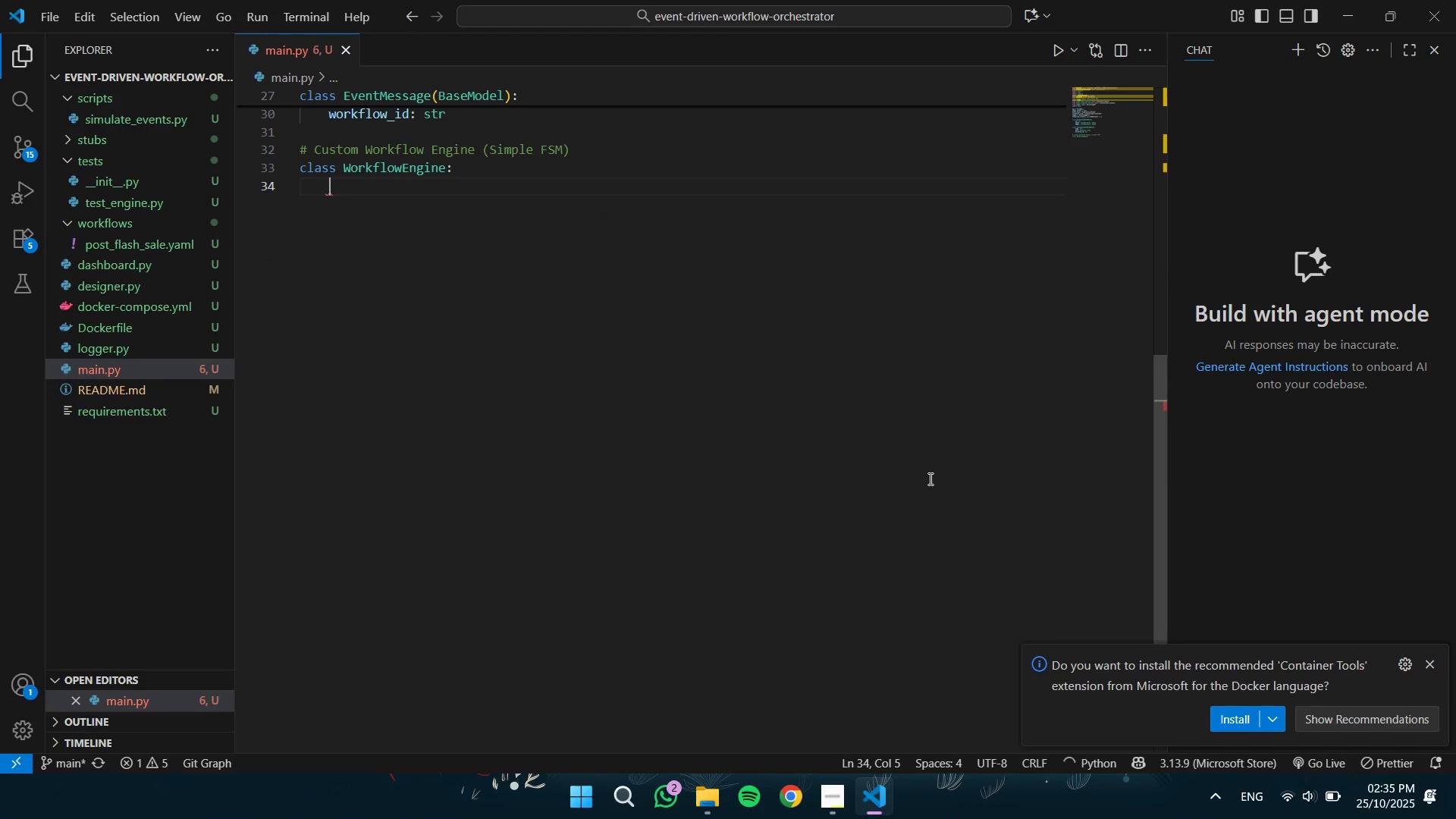 
type(def __init__(self)
 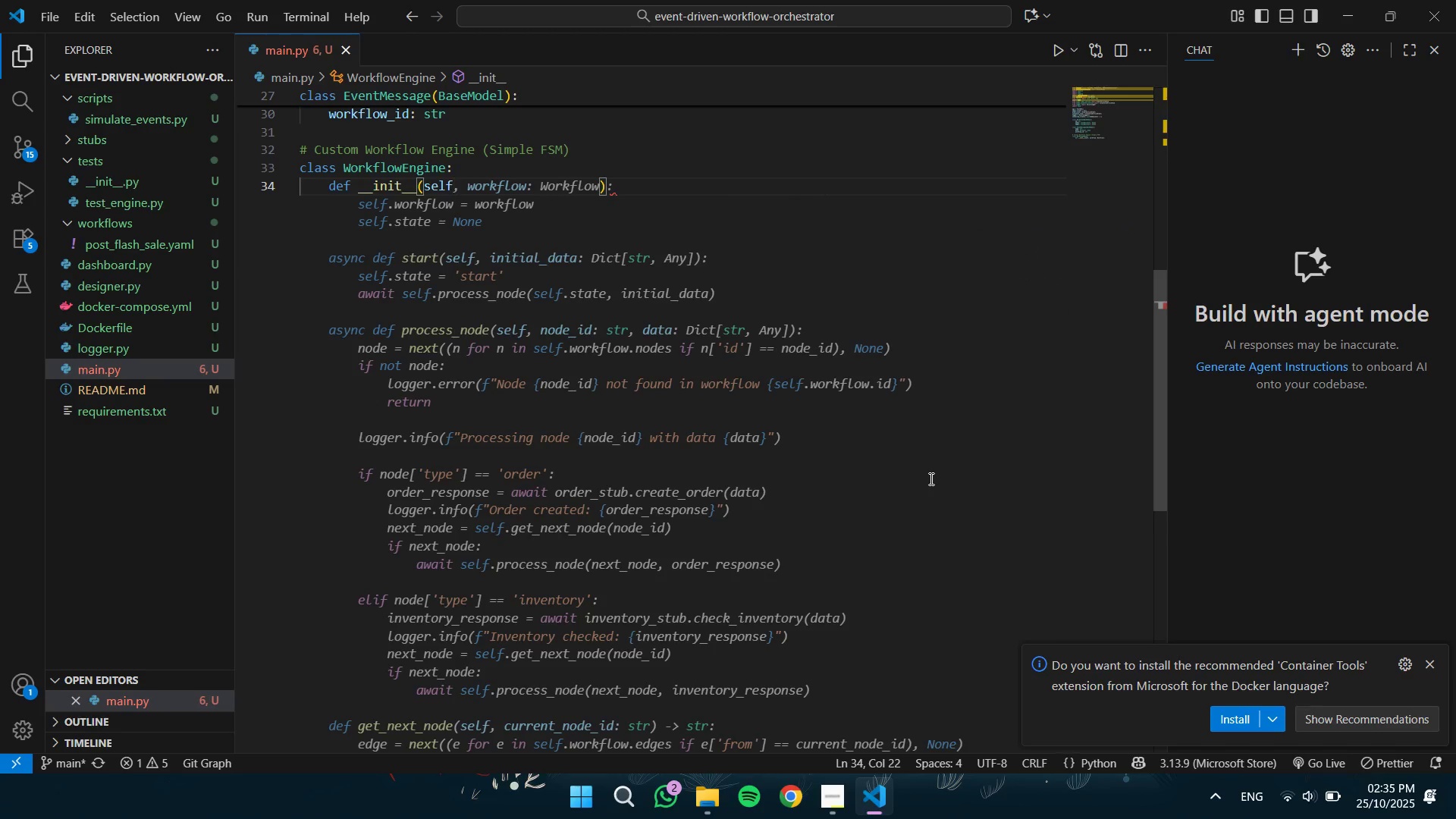 
key(ArrowRight)
 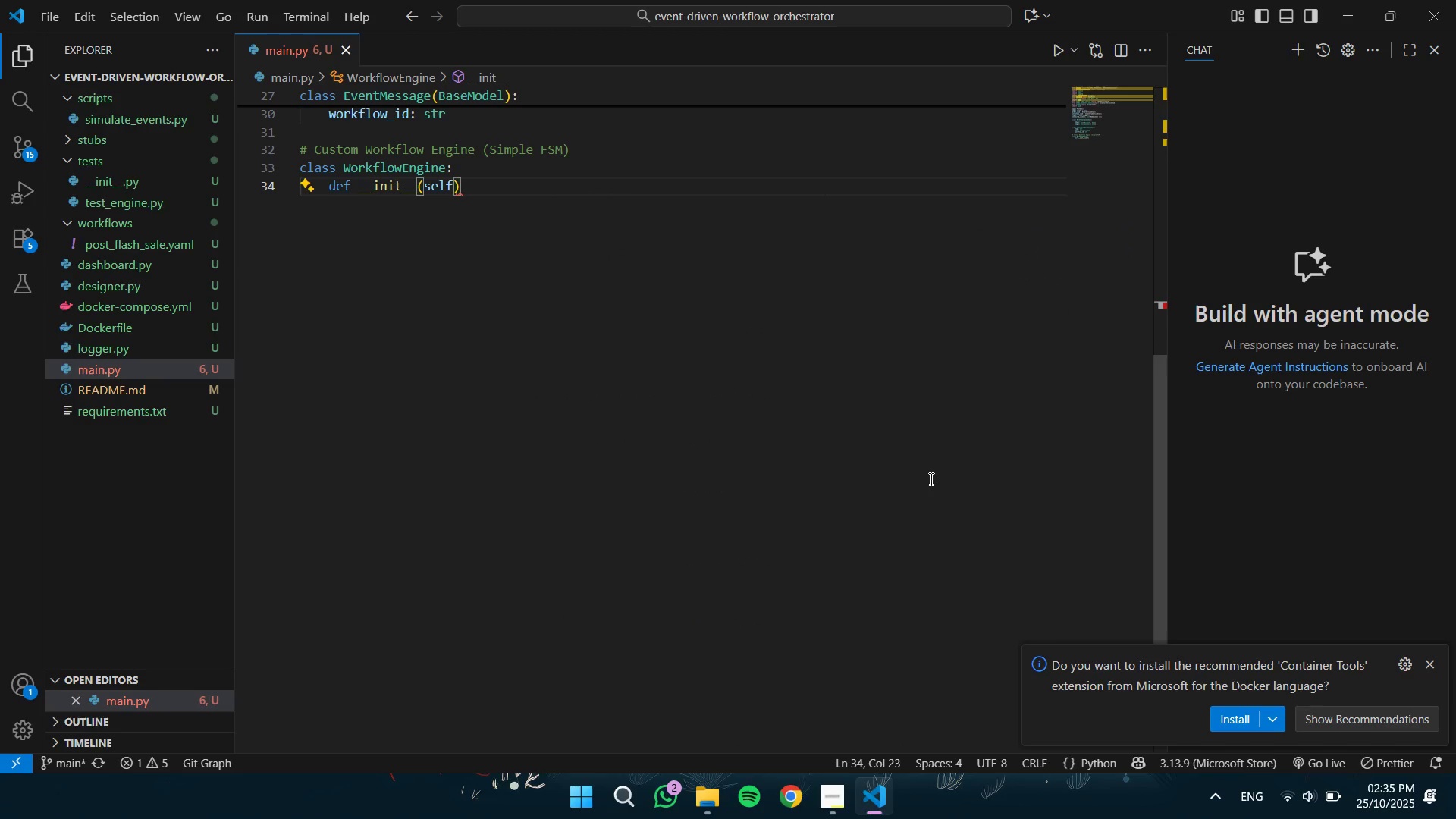 
key(Shift+Semicolon)
 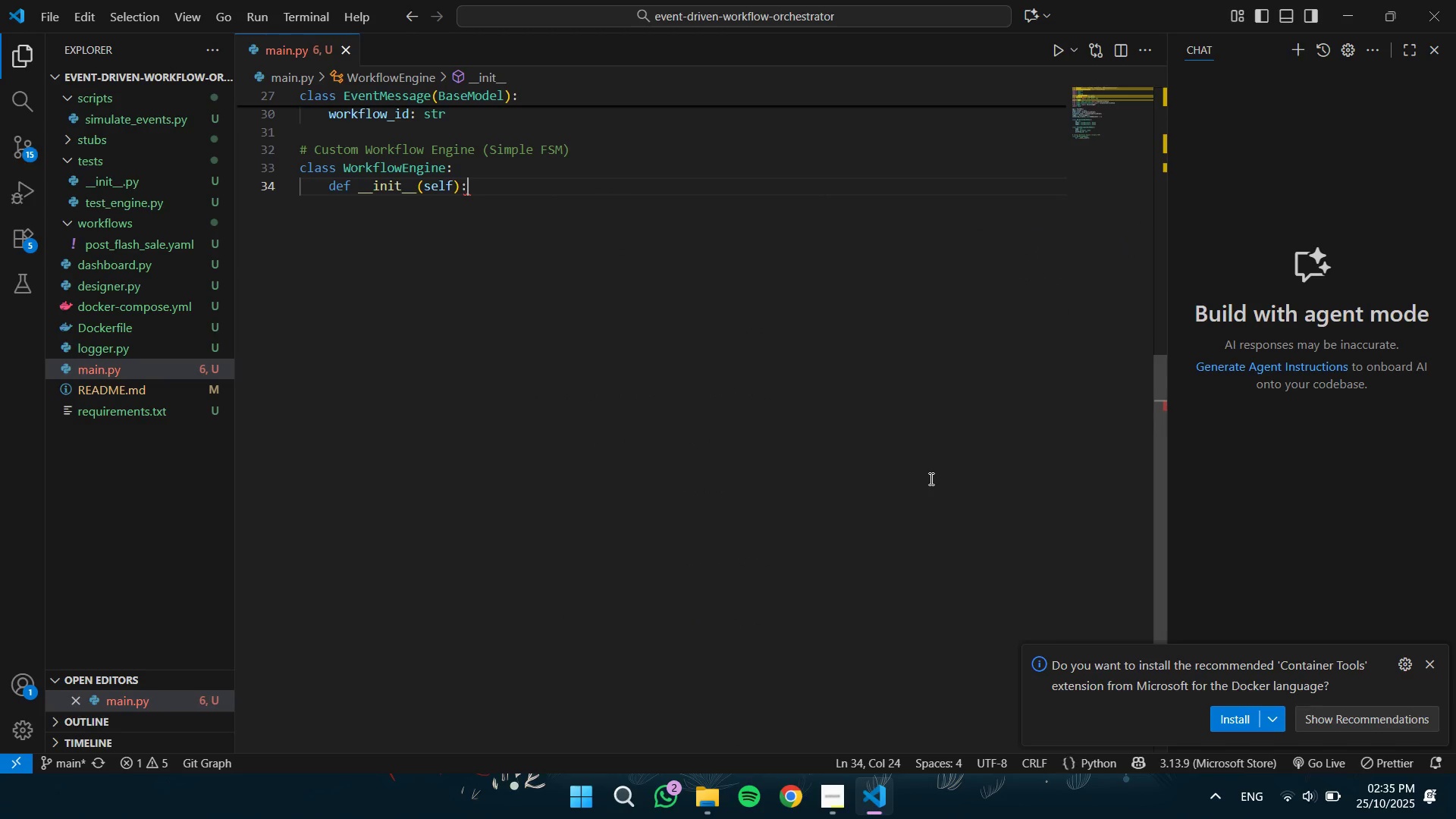 
key(Enter)
 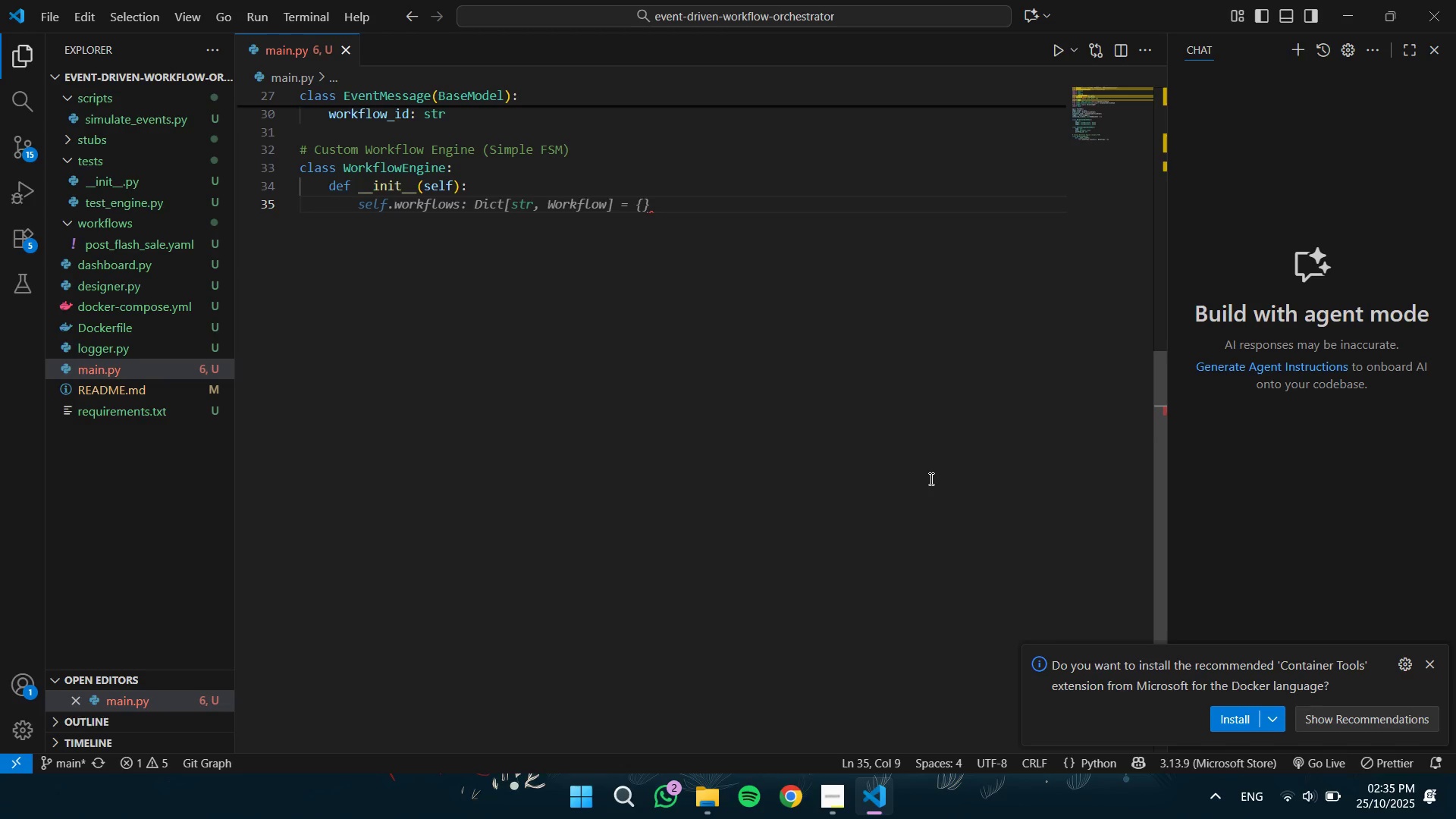 
type(self.acti)
 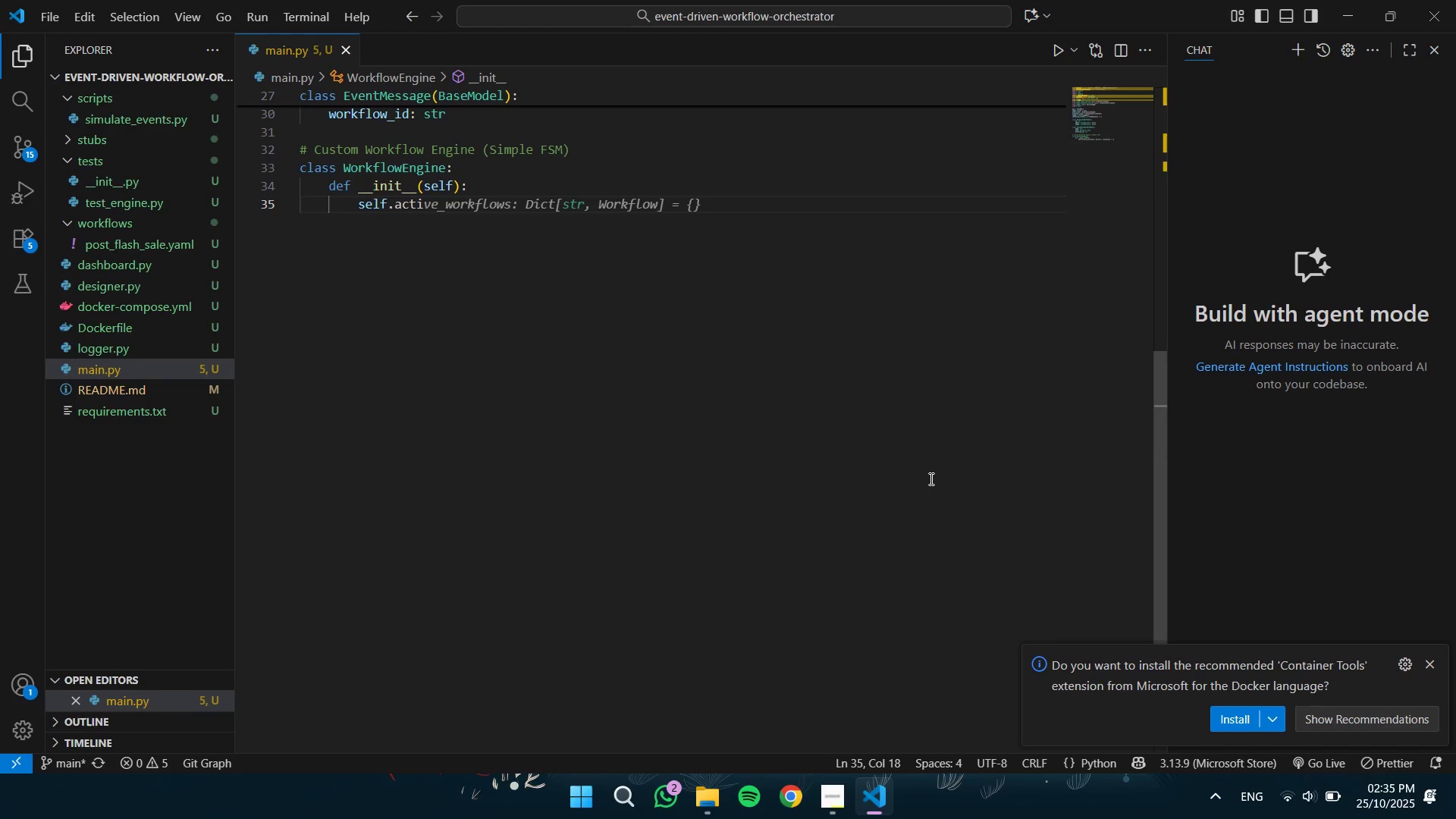 
type(vw_runs)
 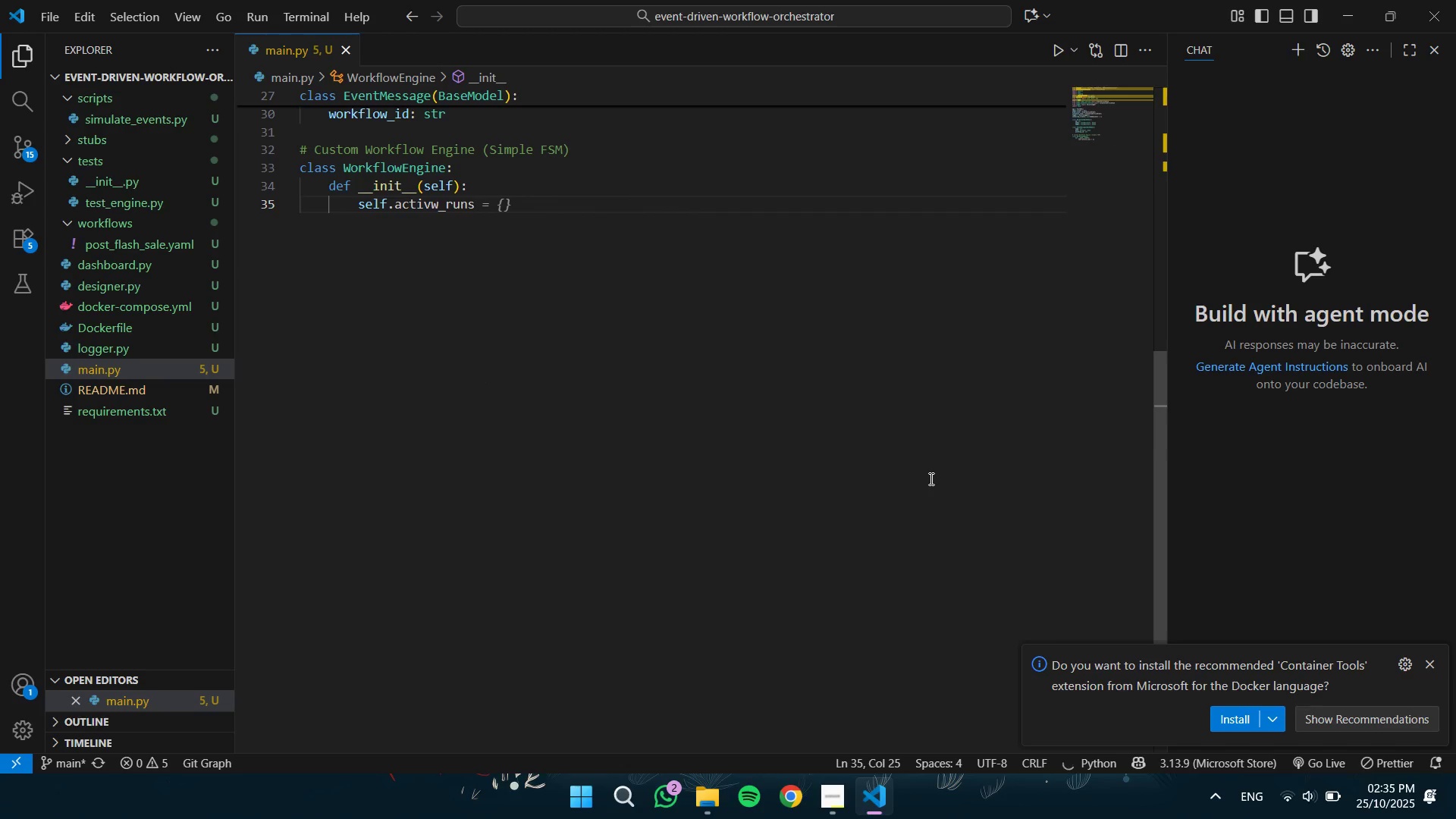 
key(Control+ArrowLeft)
 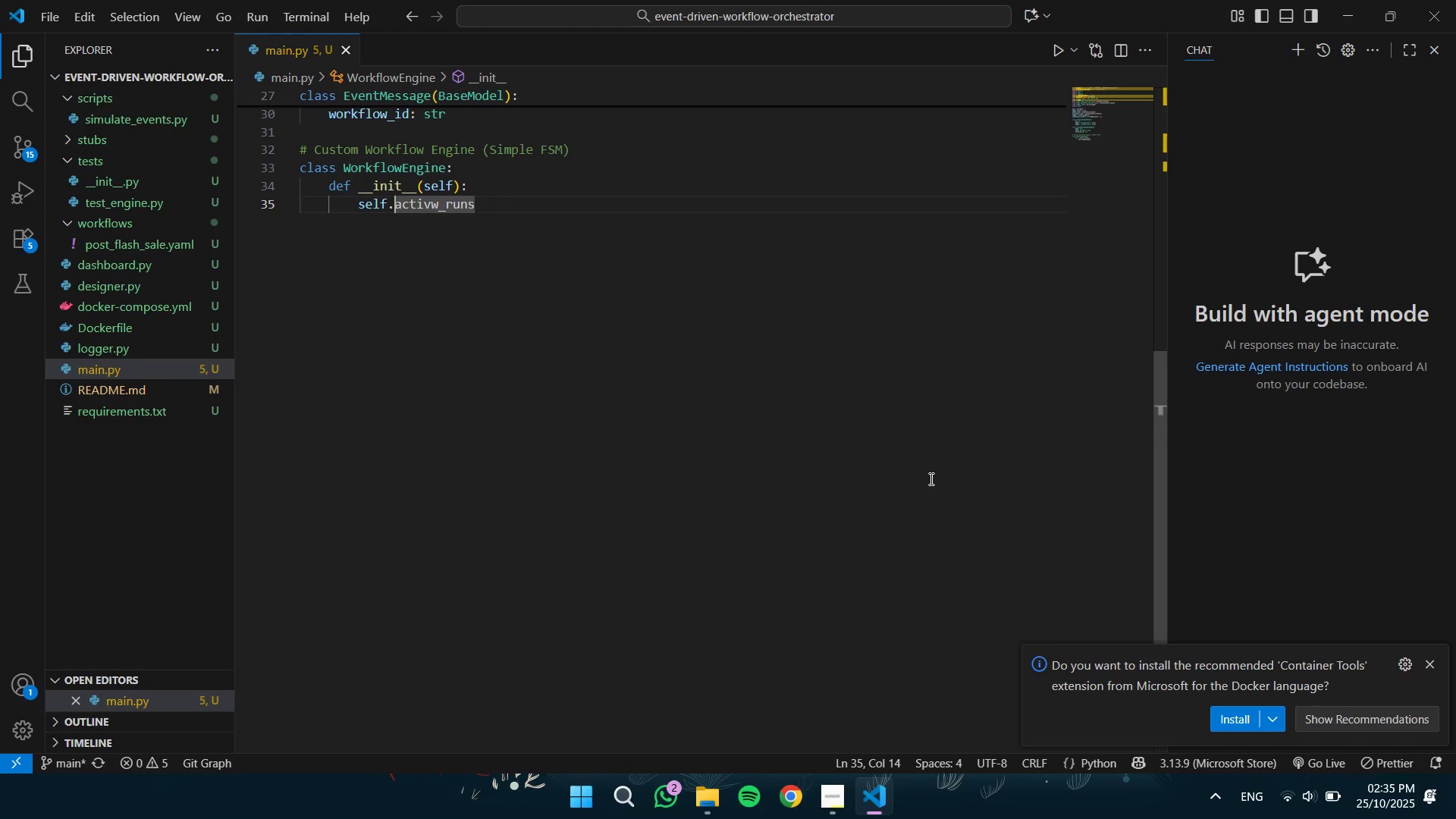 
key(Control+ArrowRight)
 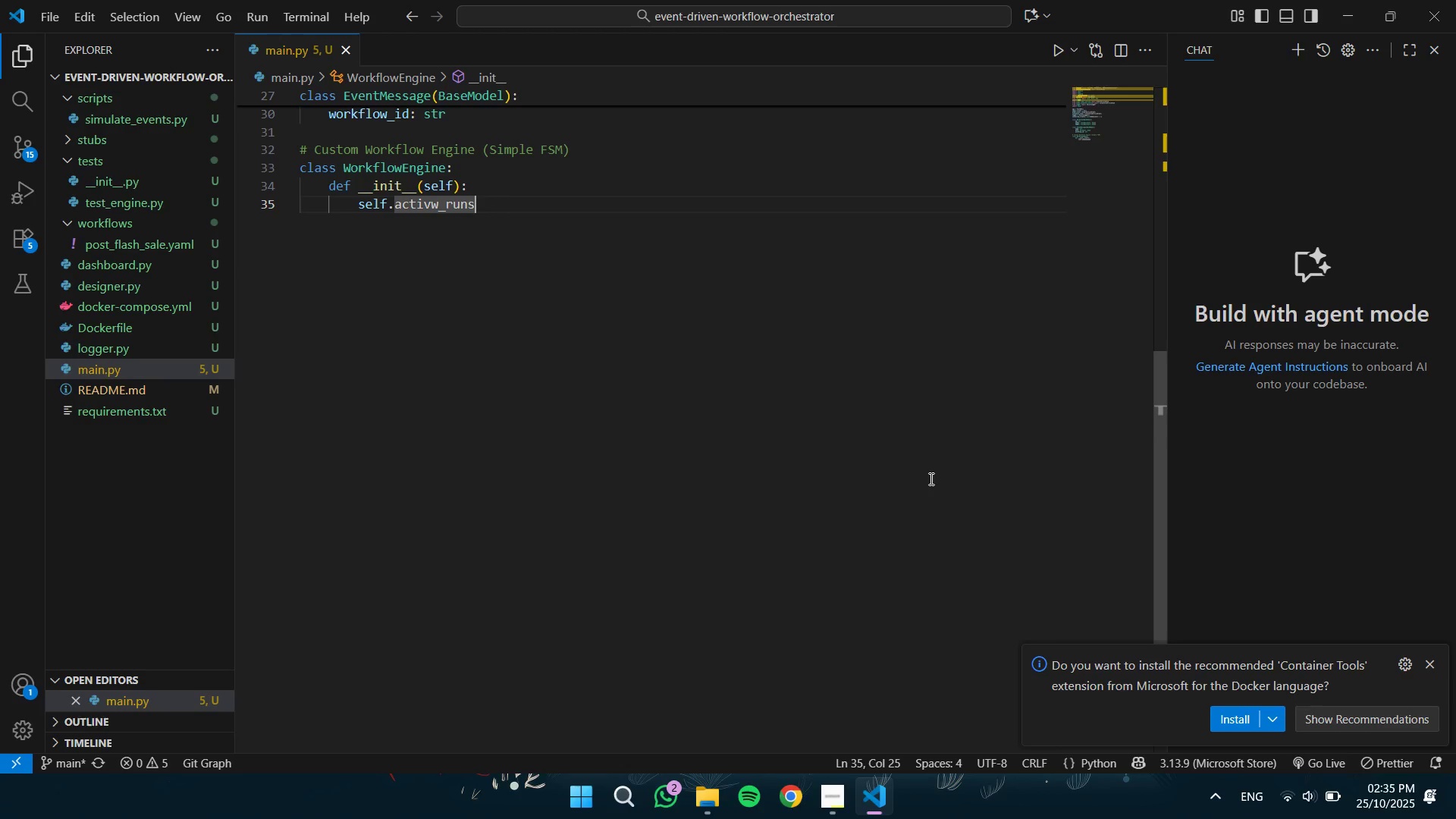 
key(ArrowLeft)
 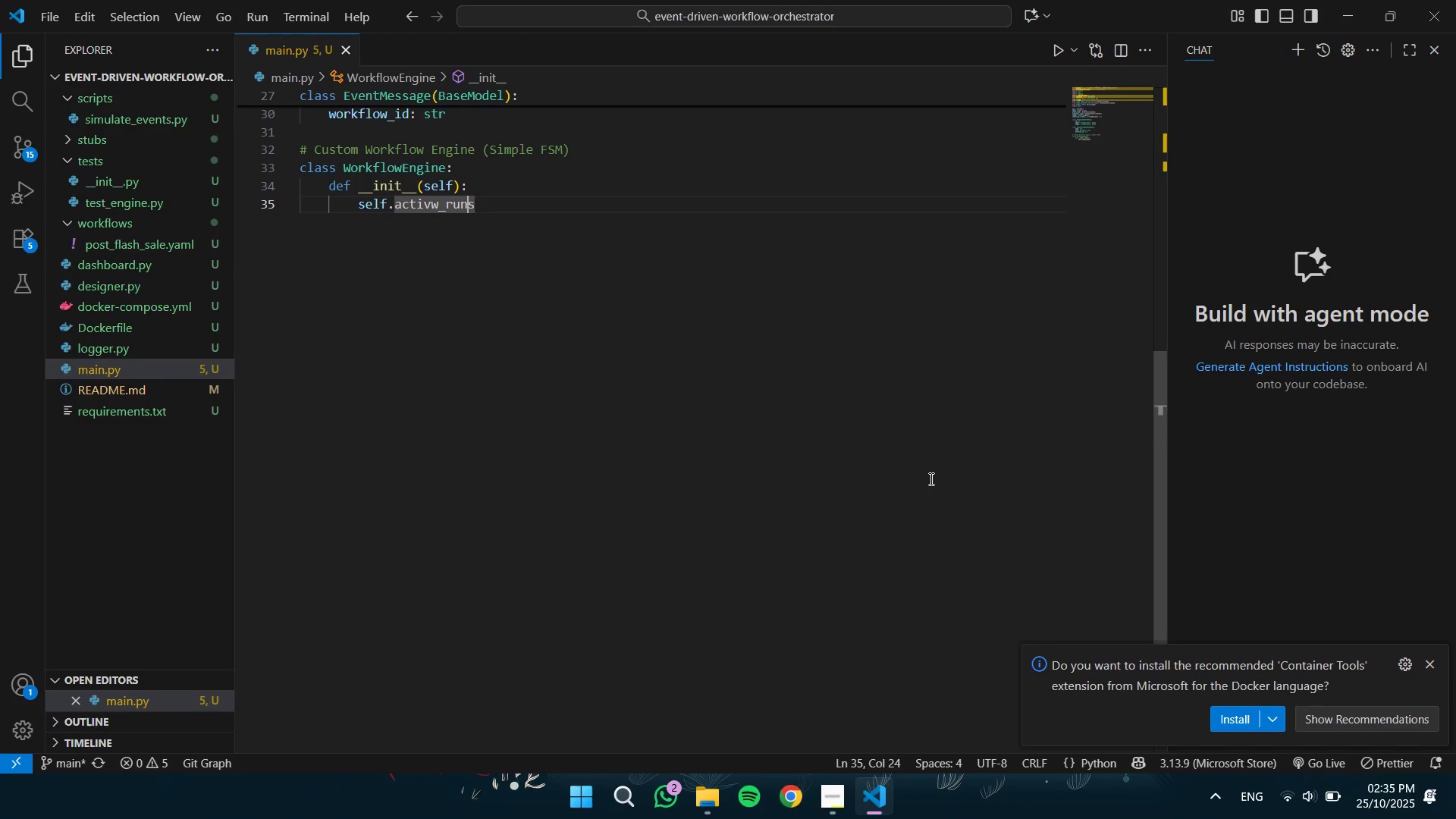 
key(ArrowLeft)
 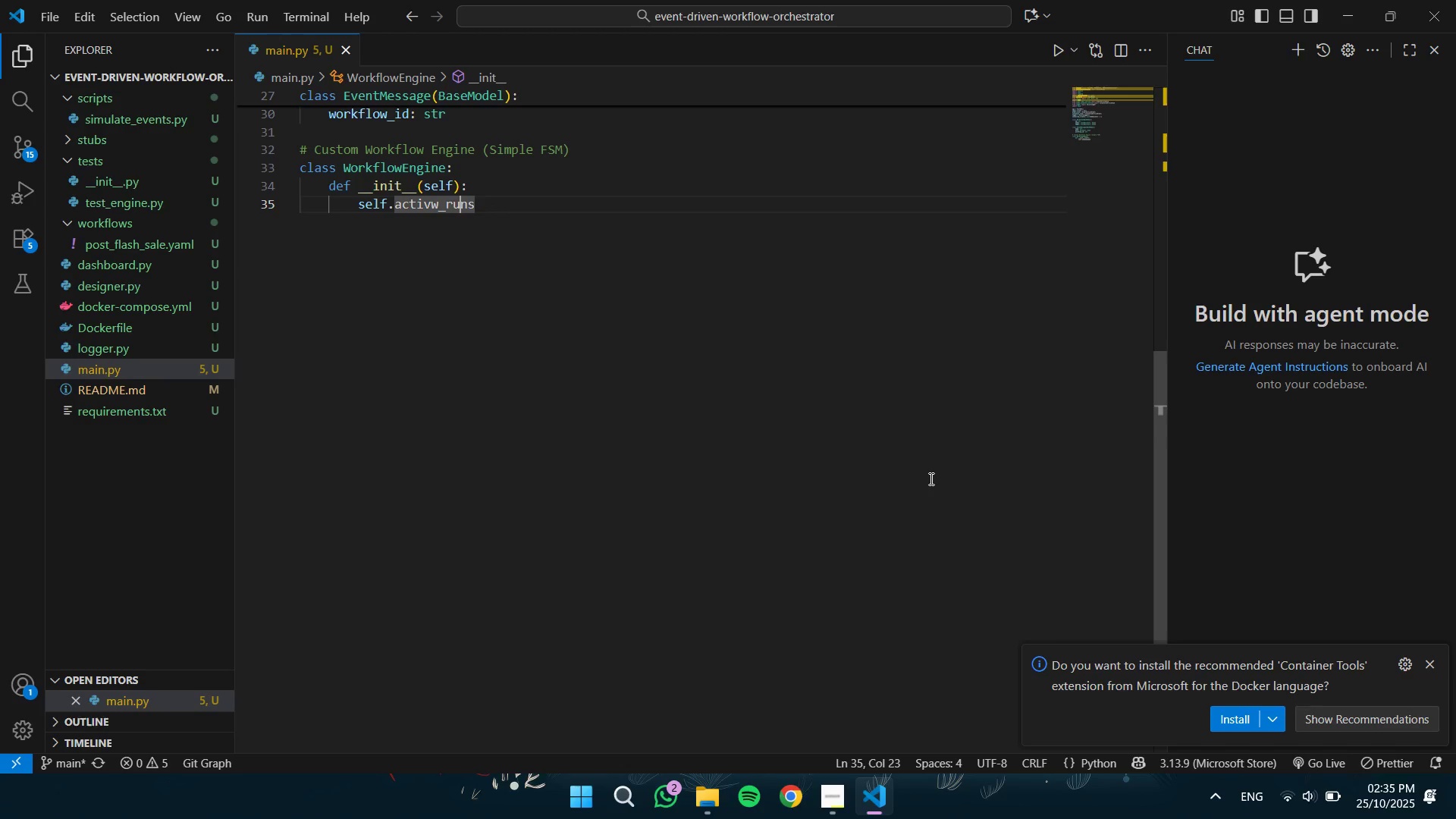 
key(ArrowLeft)
 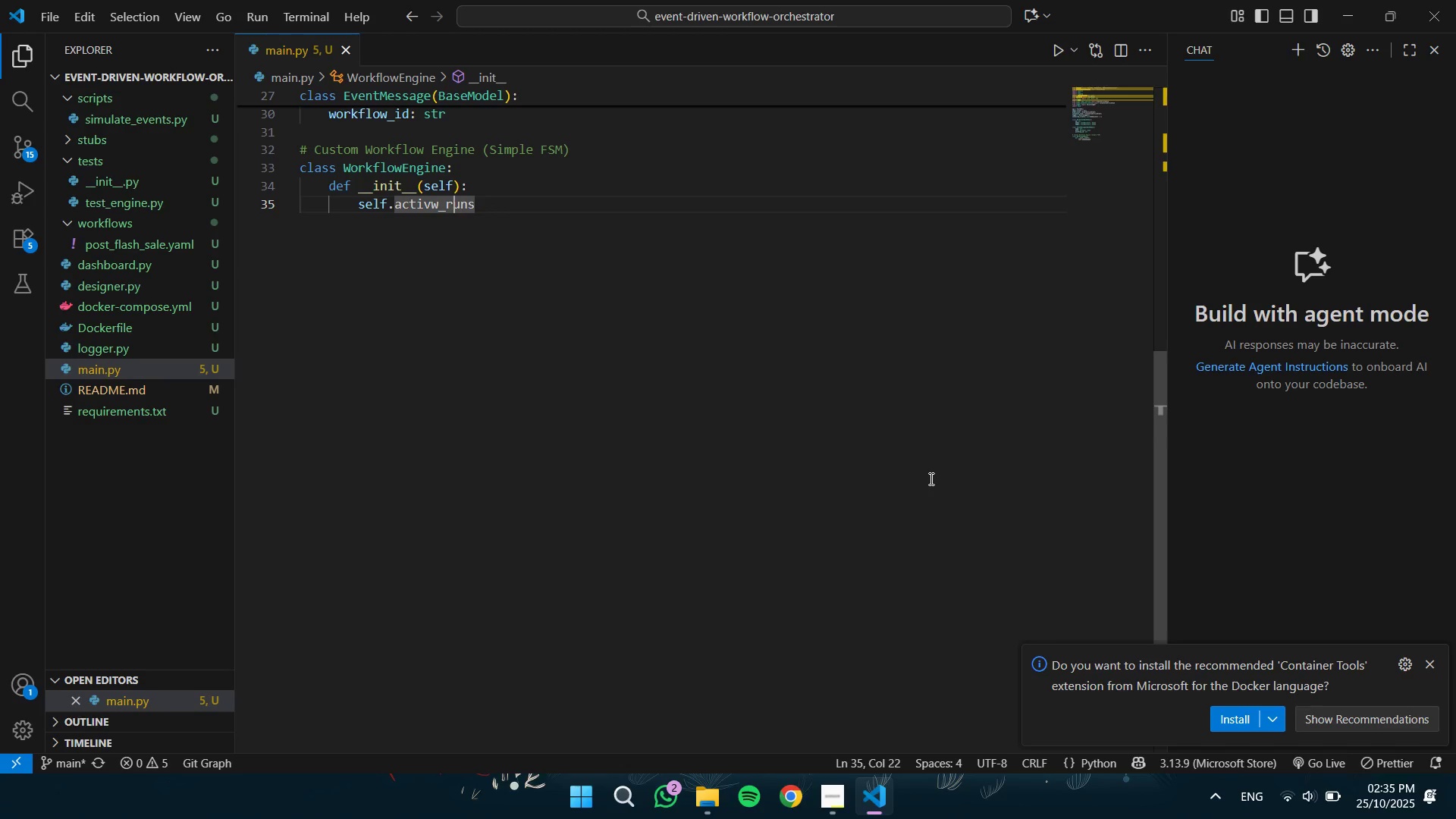 
key(ArrowLeft)
 